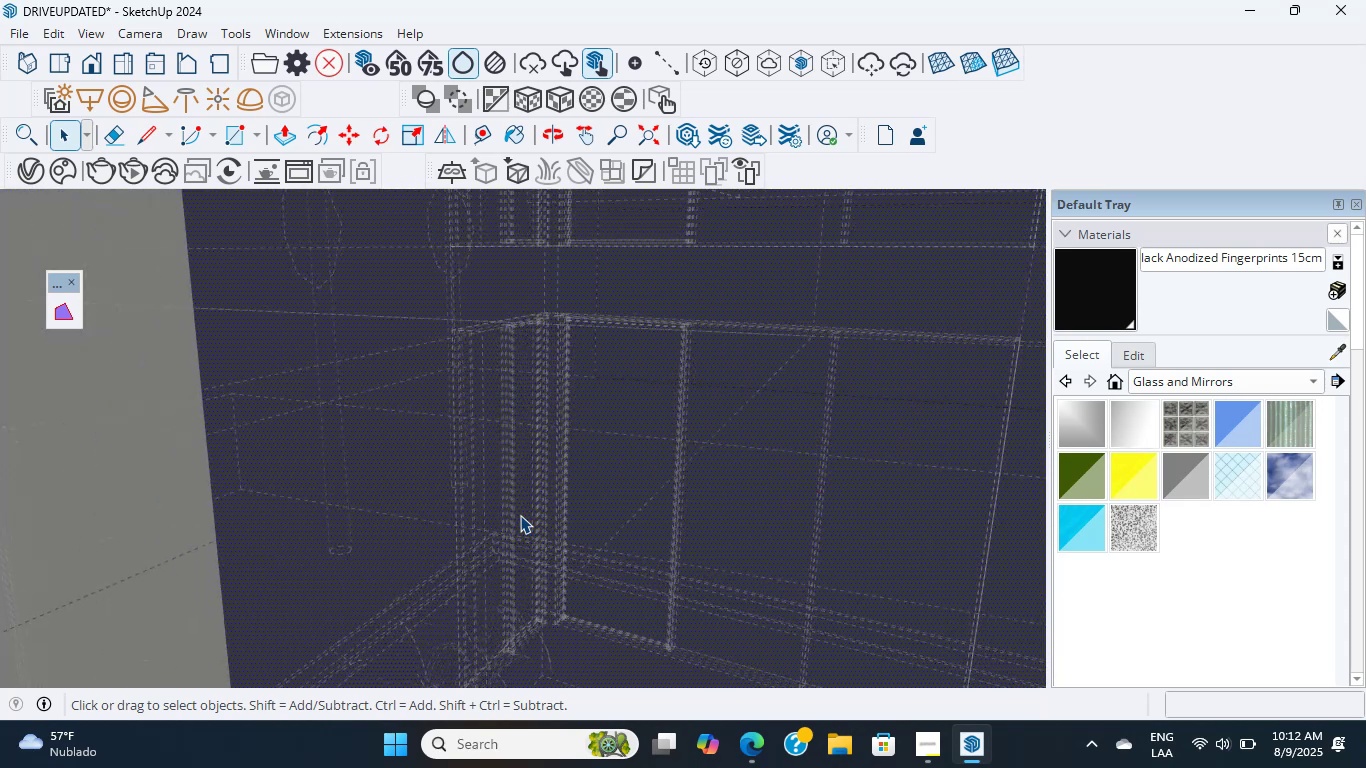 
scroll: coordinate [520, 515], scroll_direction: up, amount: 7.0
 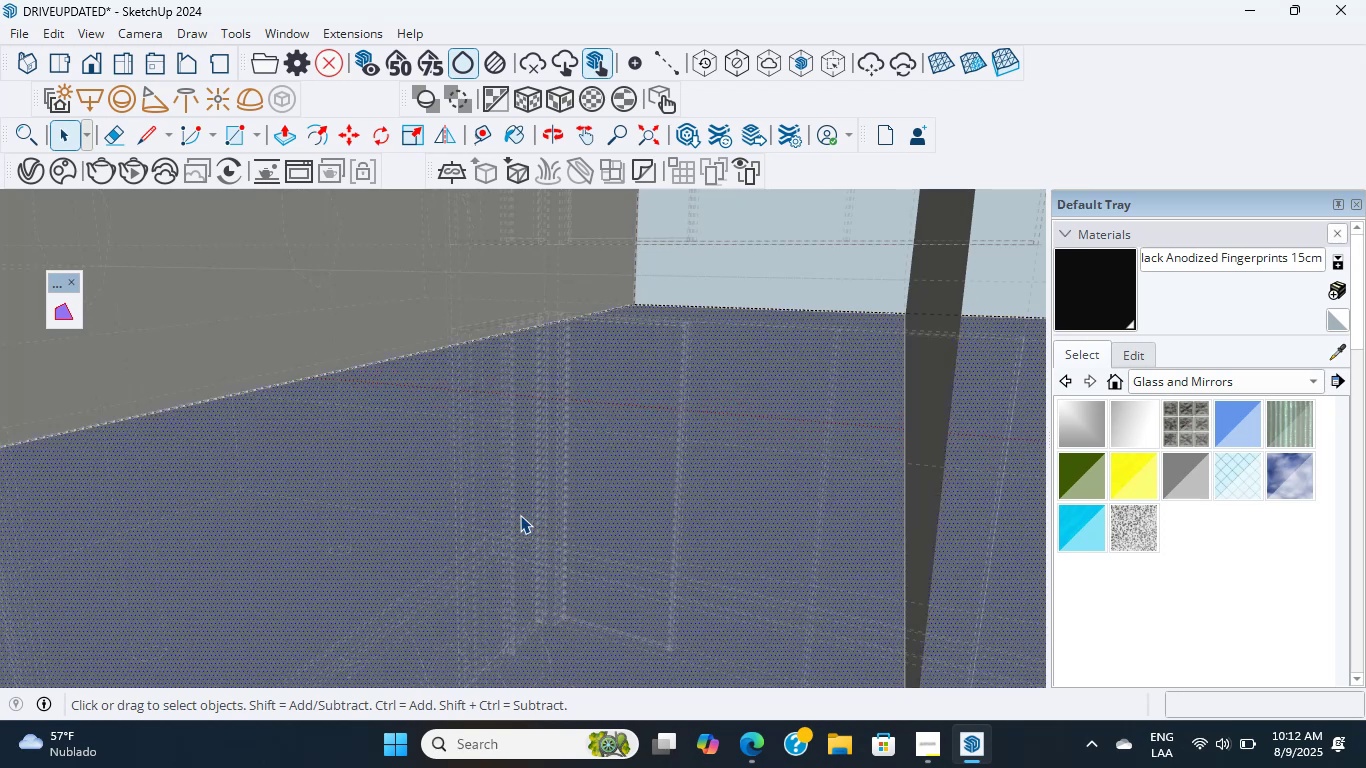 
double_click([520, 515])
 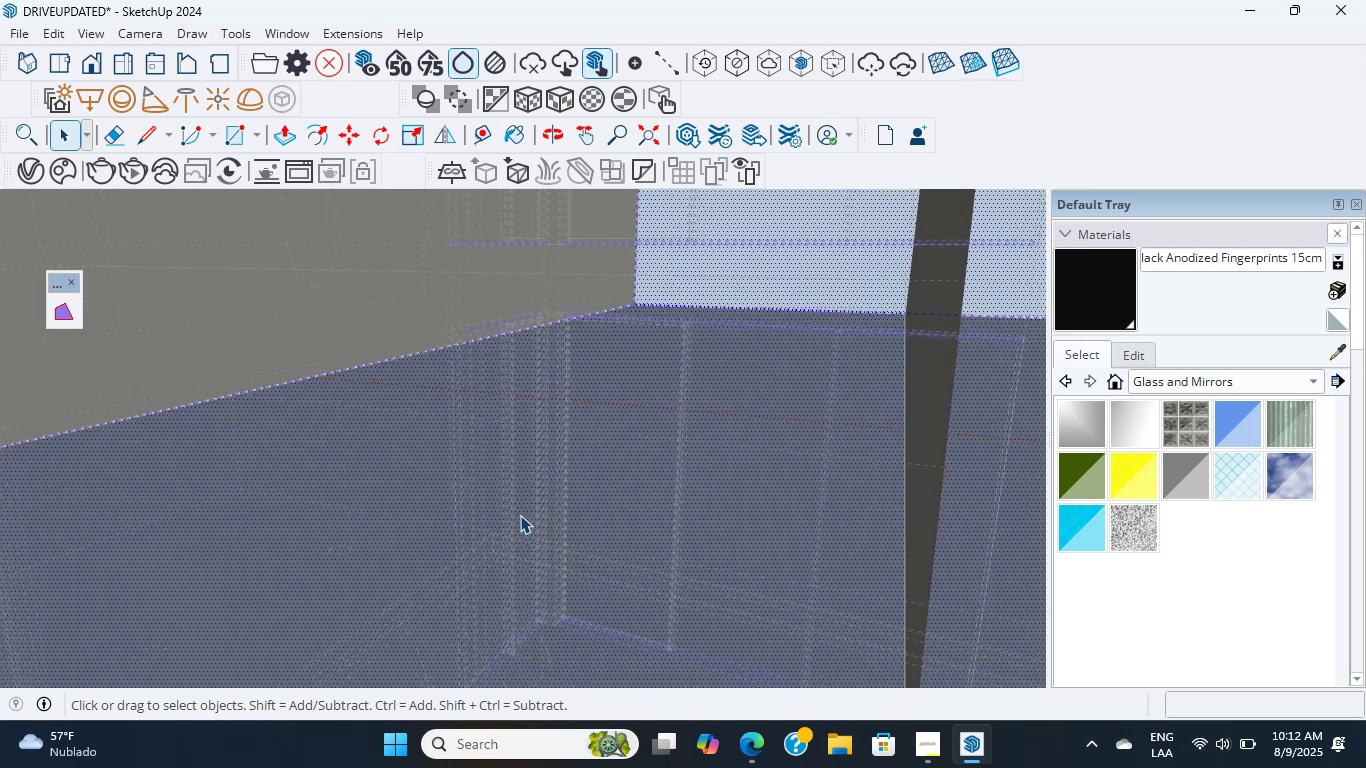 
triple_click([520, 515])
 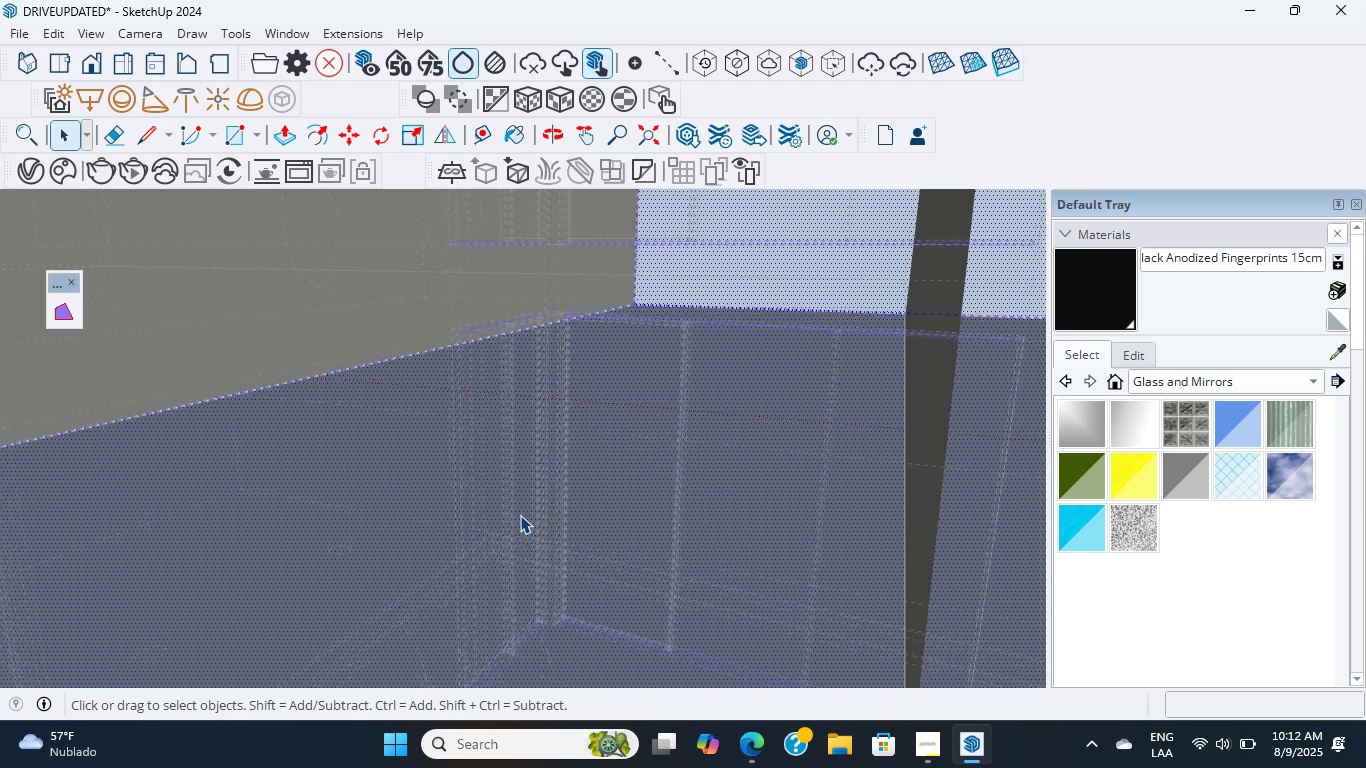 
scroll: coordinate [520, 515], scroll_direction: up, amount: 6.0
 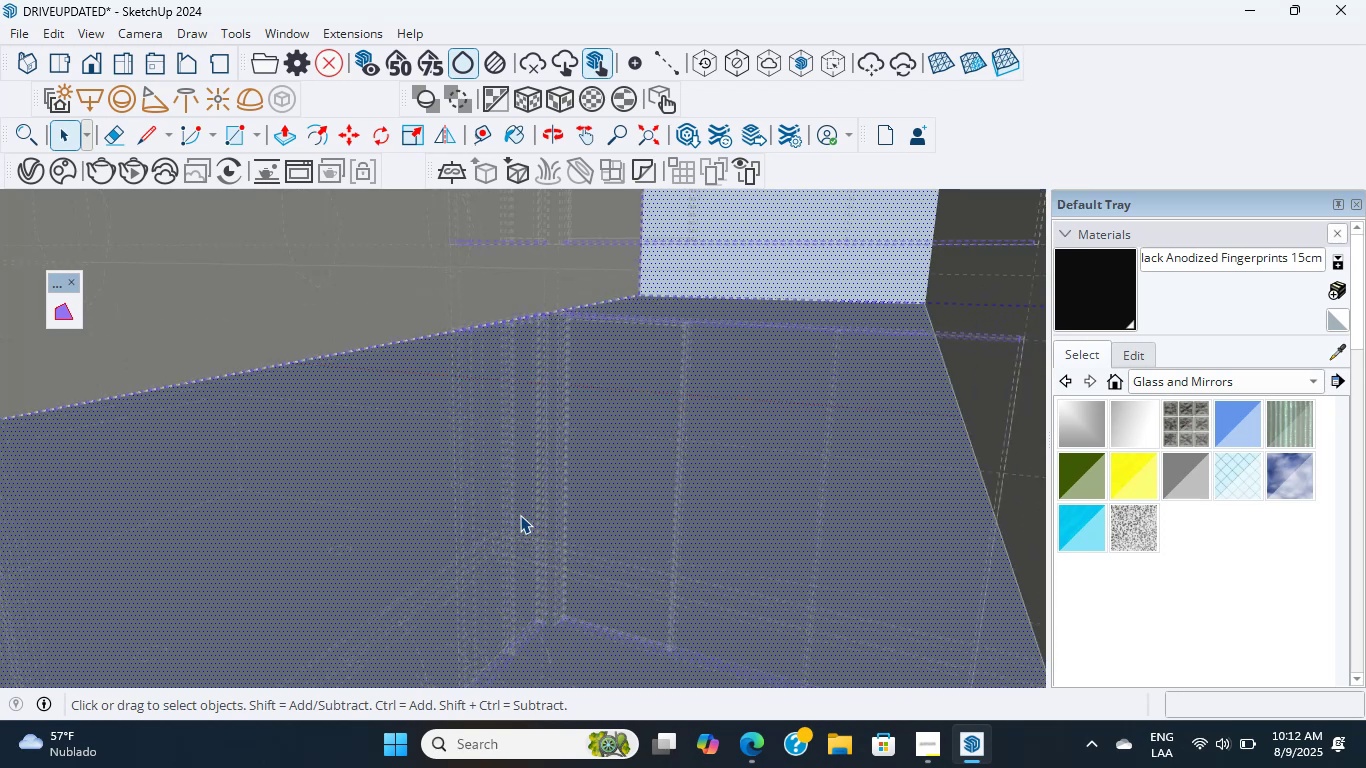 
left_click([520, 515])
 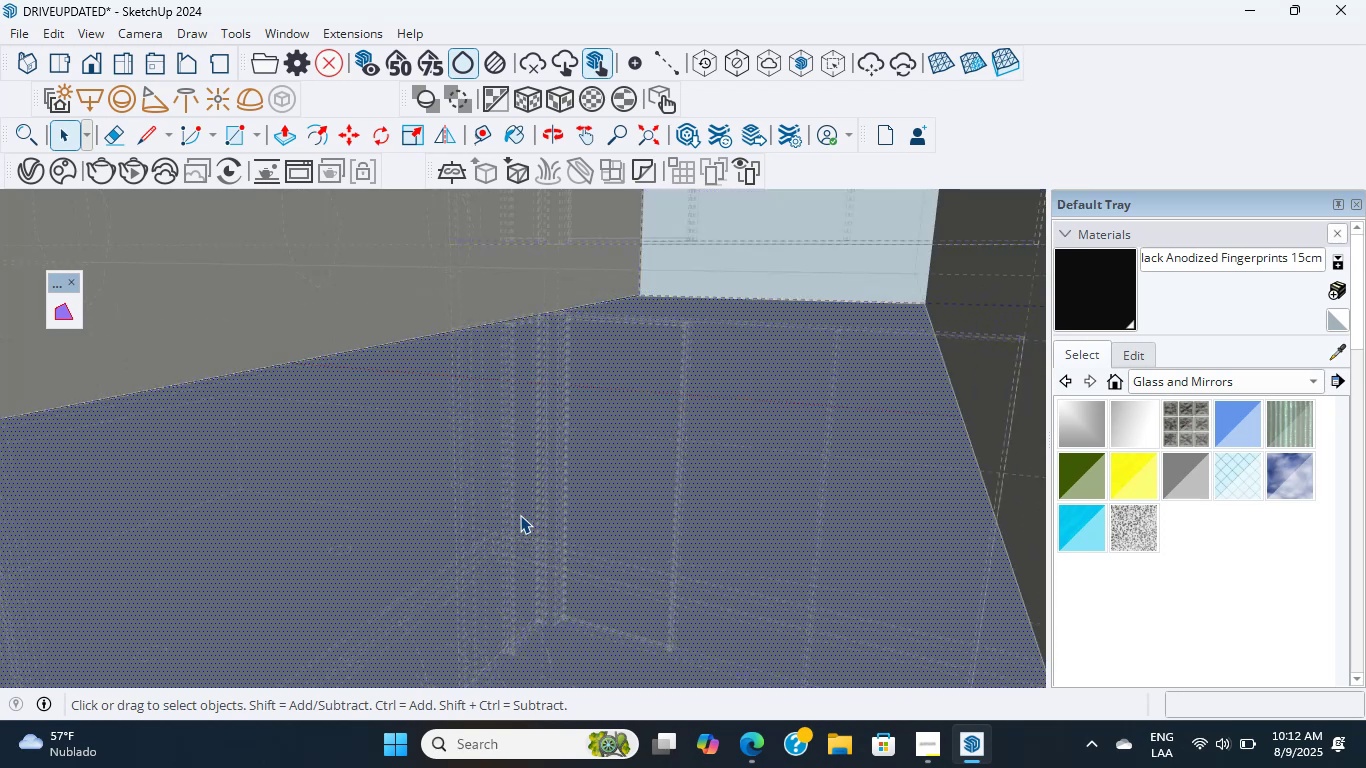 
scroll: coordinate [520, 515], scroll_direction: up, amount: 19.0
 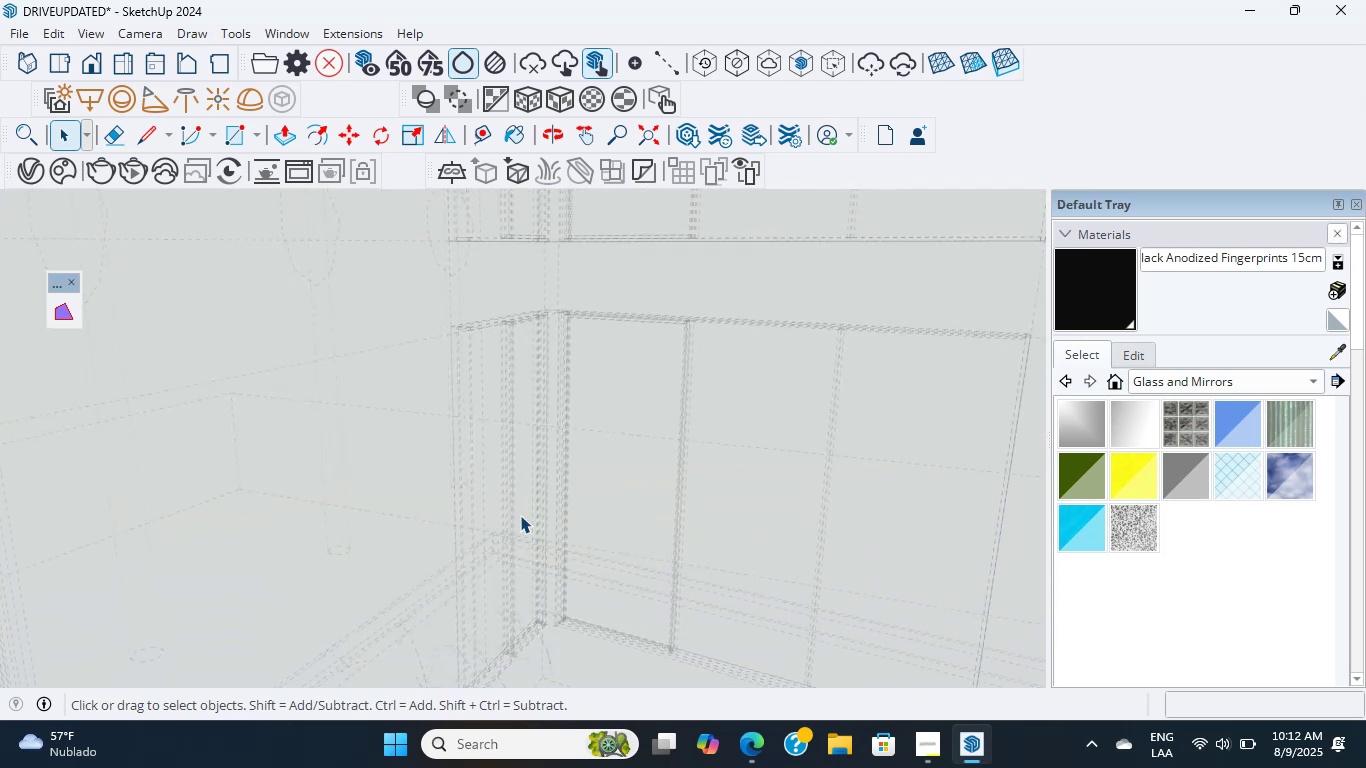 
double_click([520, 515])
 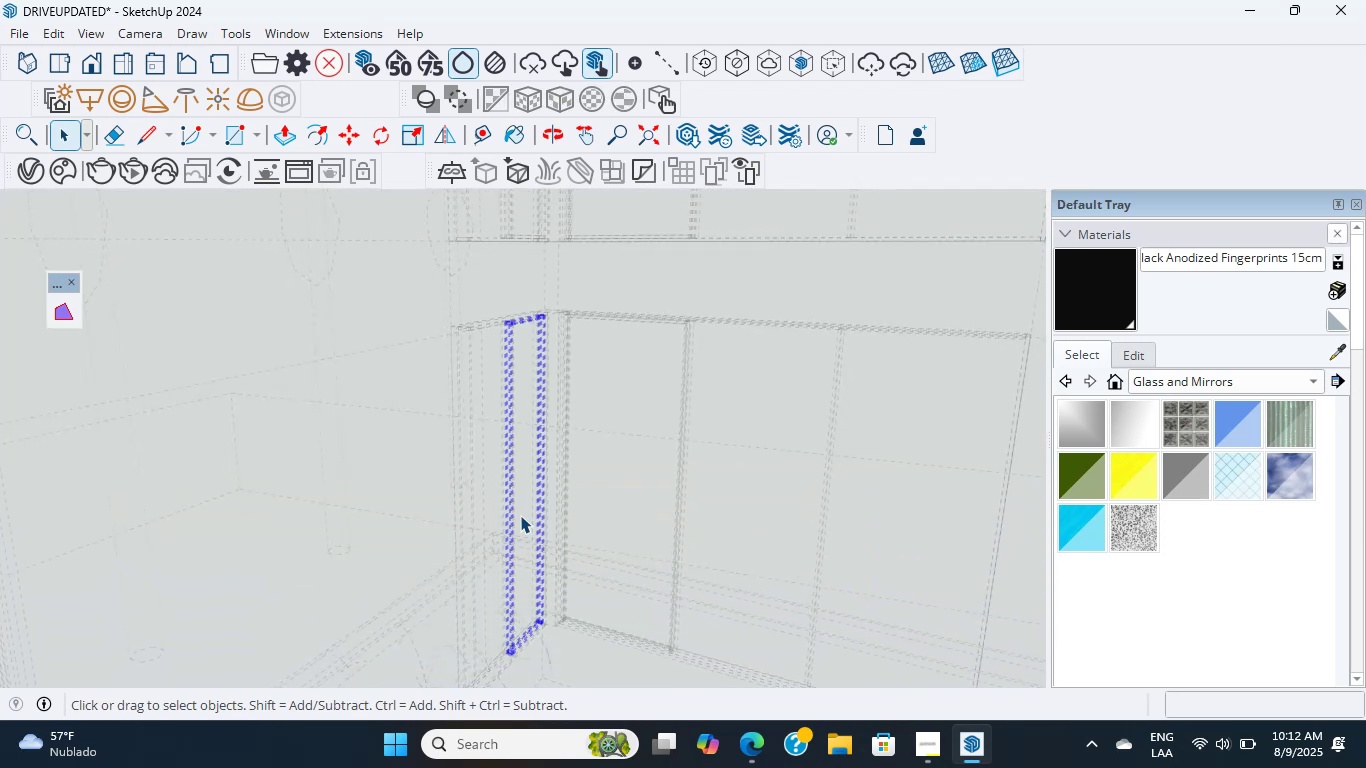 
triple_click([520, 515])
 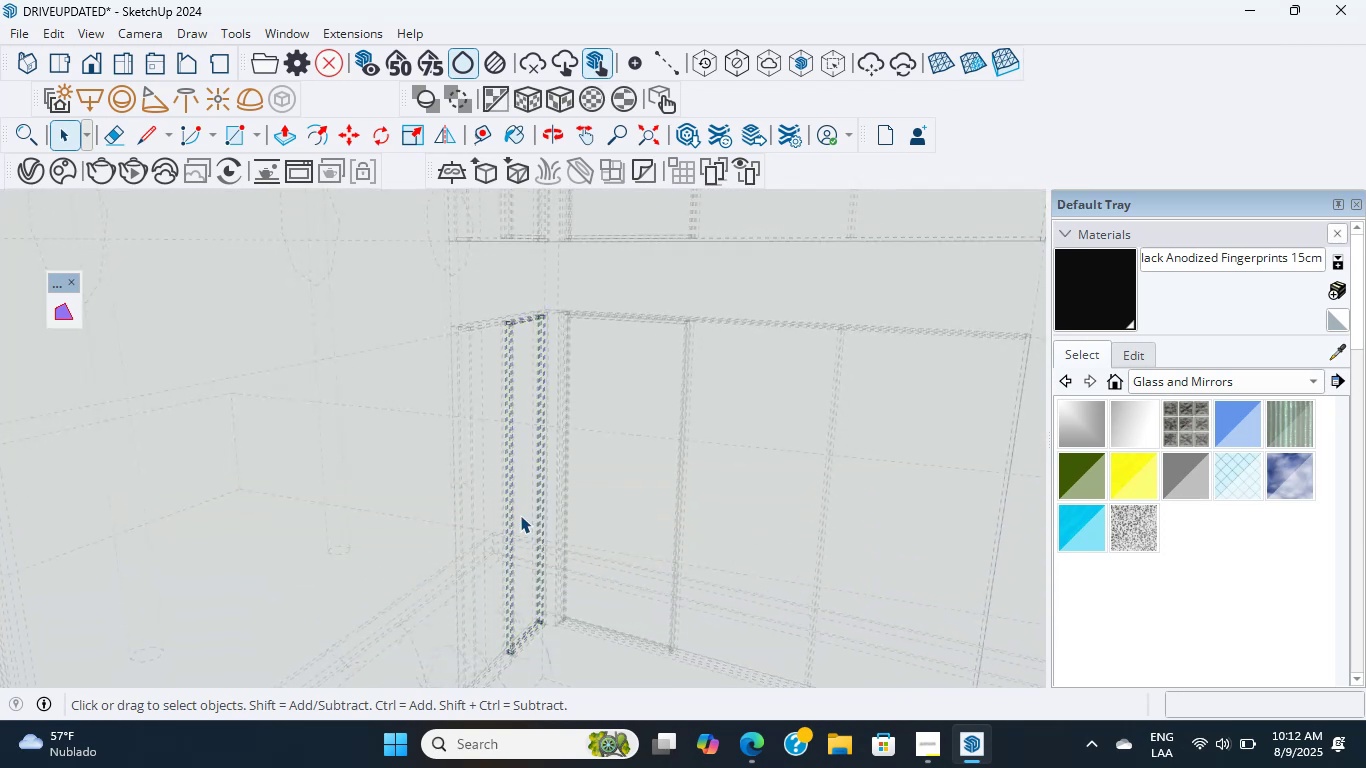 
triple_click([520, 515])
 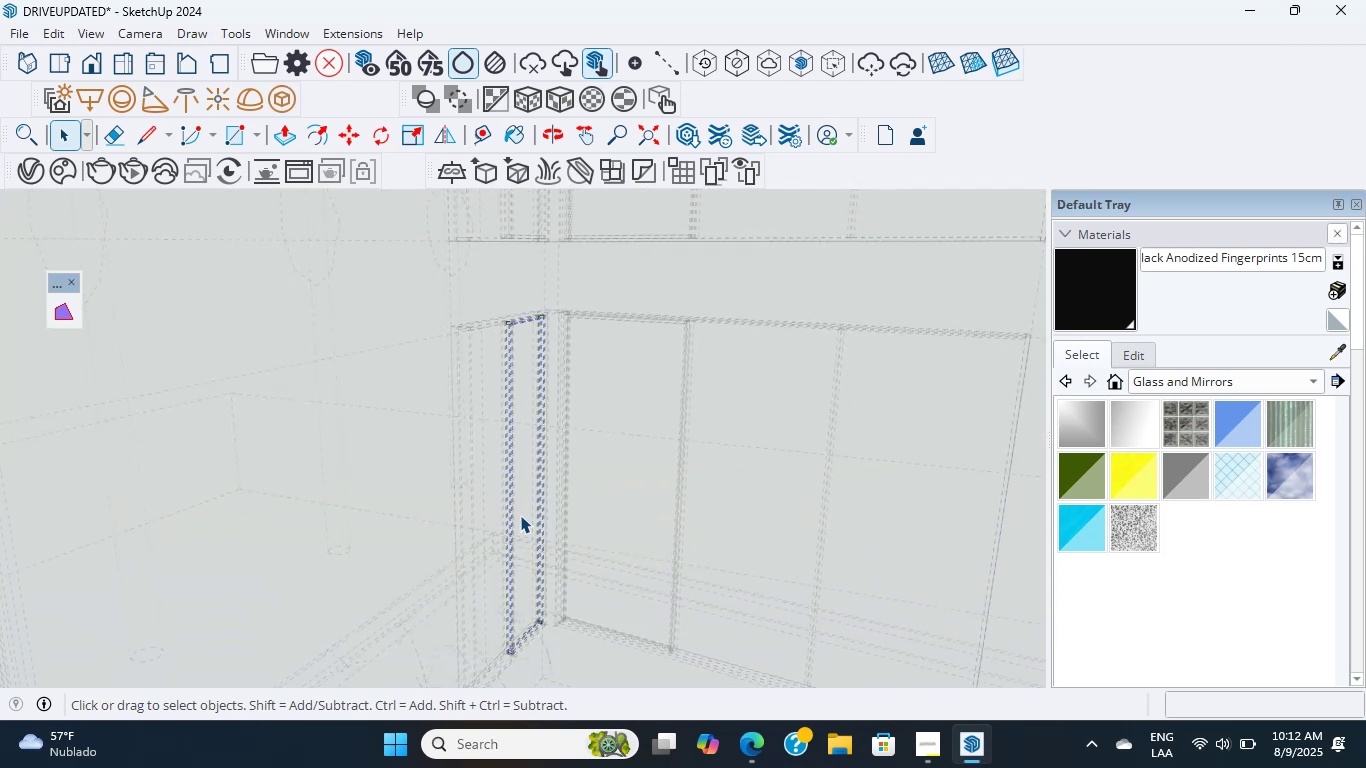 
triple_click([520, 515])
 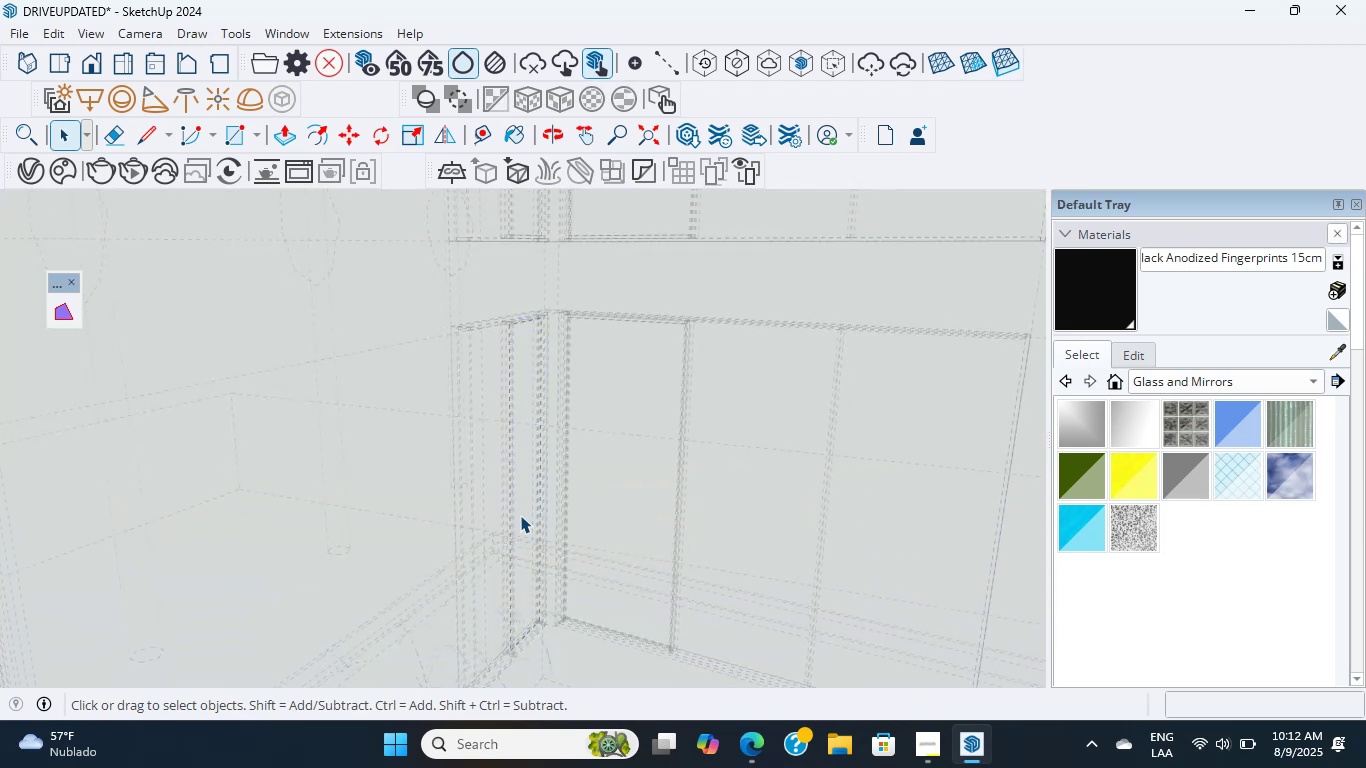 
triple_click([520, 515])
 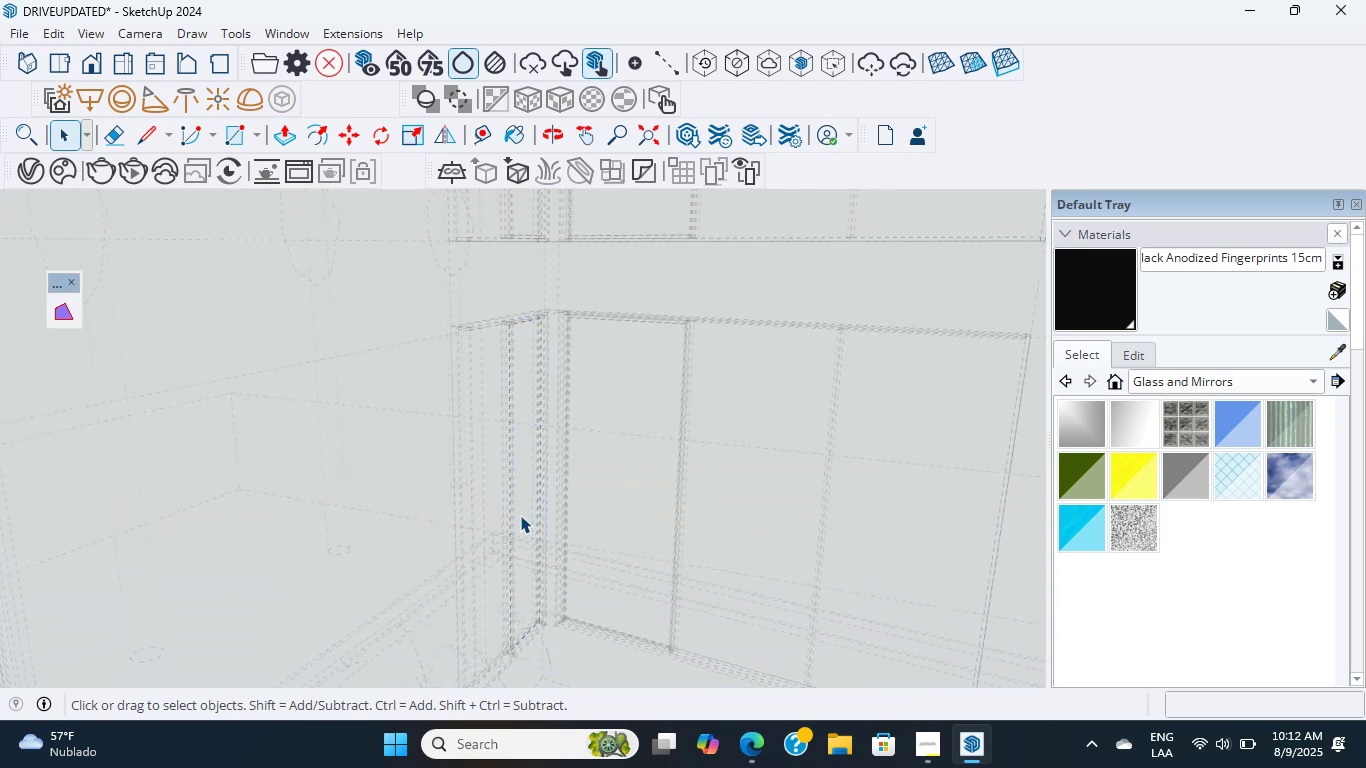 
scroll: coordinate [675, 445], scroll_direction: up, amount: 19.0
 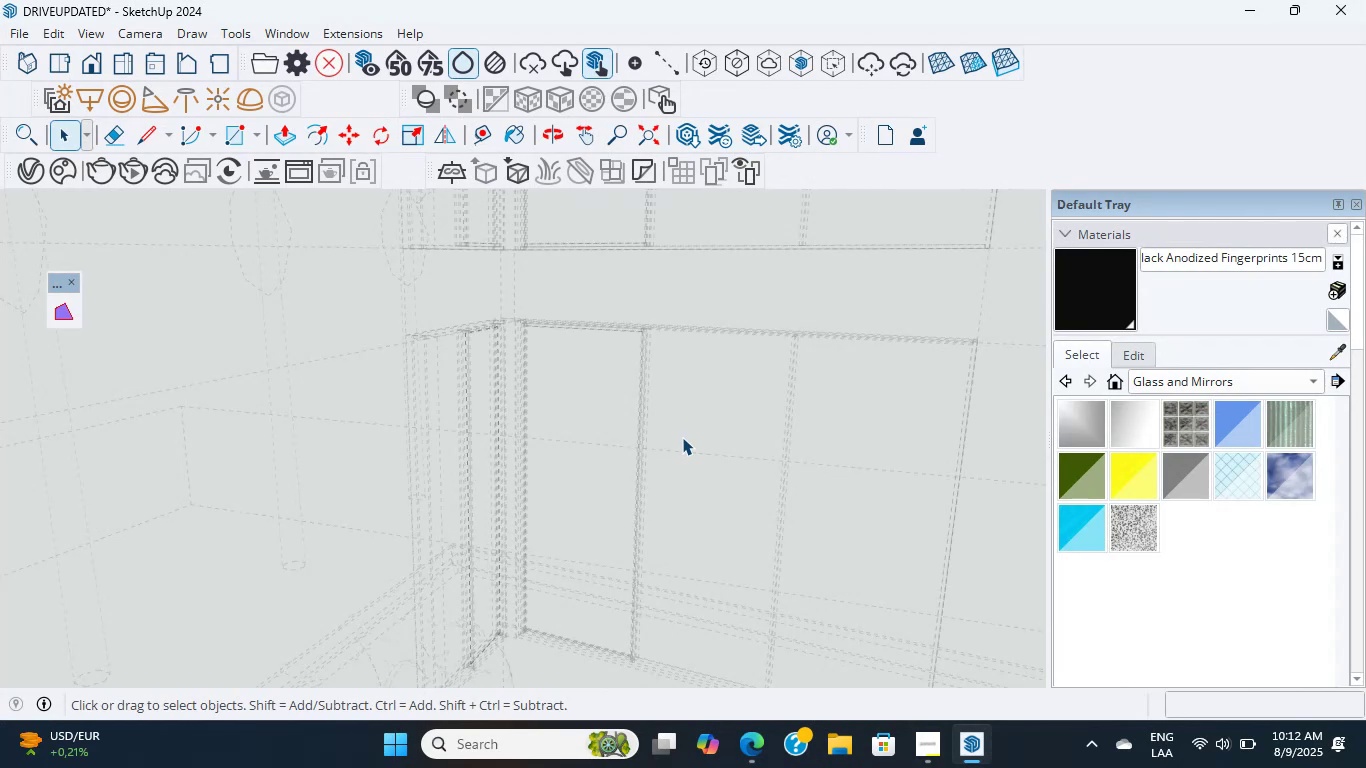 
scroll: coordinate [734, 450], scroll_direction: down, amount: 2.0
 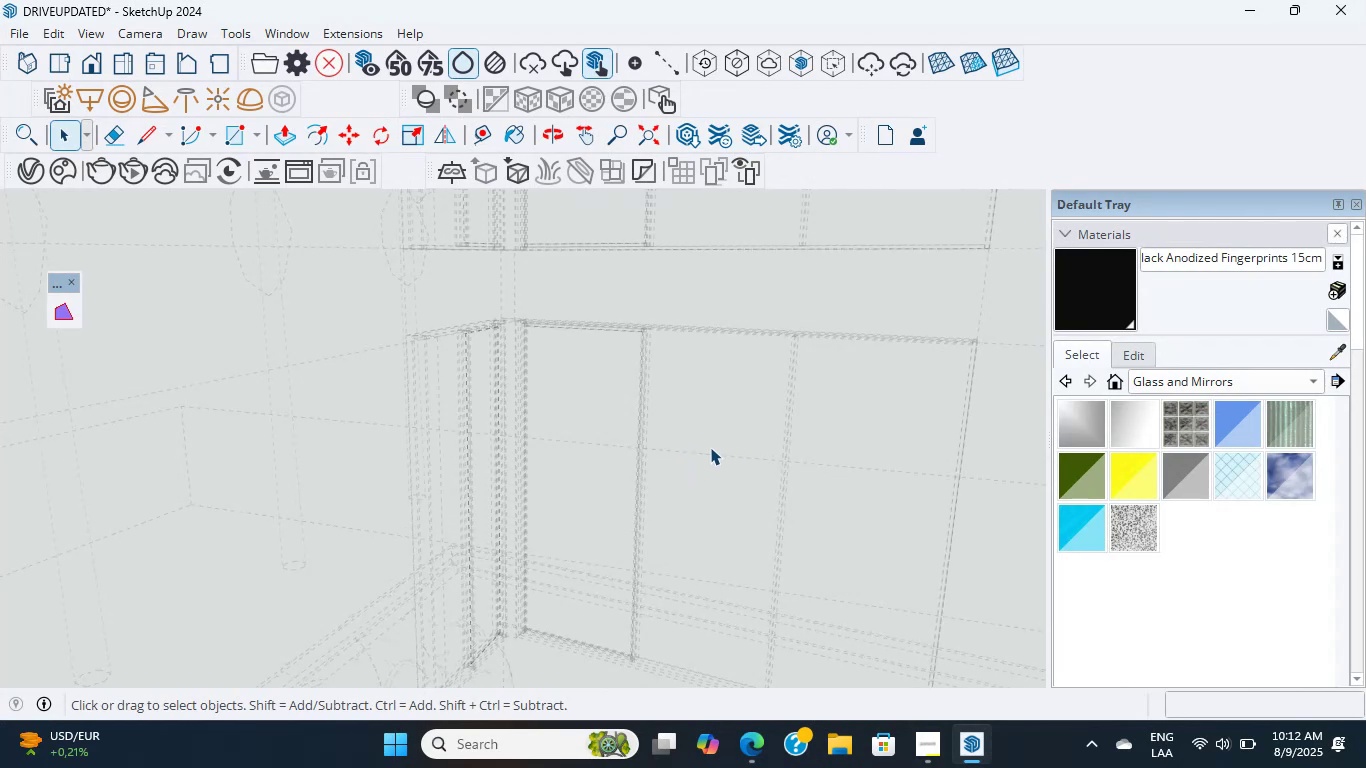 
hold_key(key=ShiftLeft, duration=0.74)
scroll: coordinate [375, 410], scroll_direction: up, amount: 13.0
 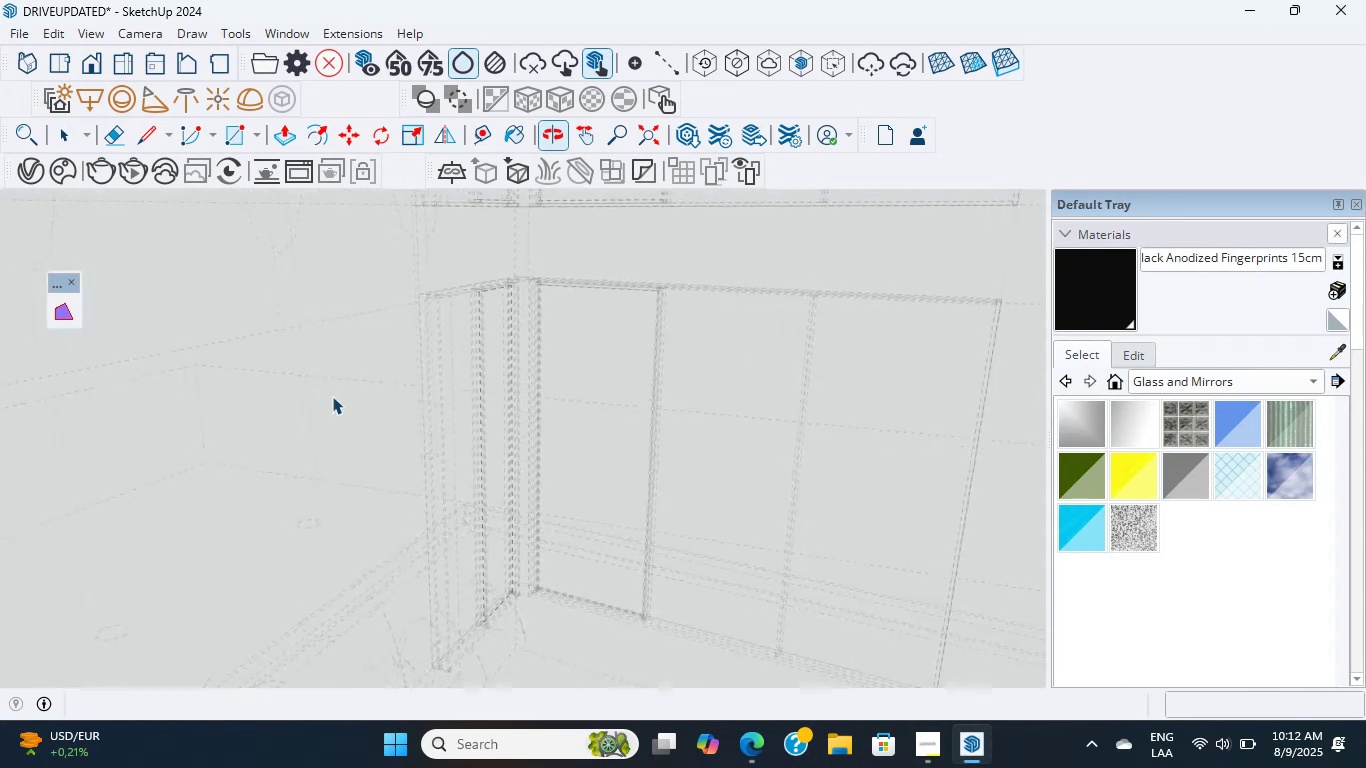 
hold_key(key=ShiftLeft, duration=0.43)
scroll: coordinate [698, 454], scroll_direction: up, amount: 2.0
 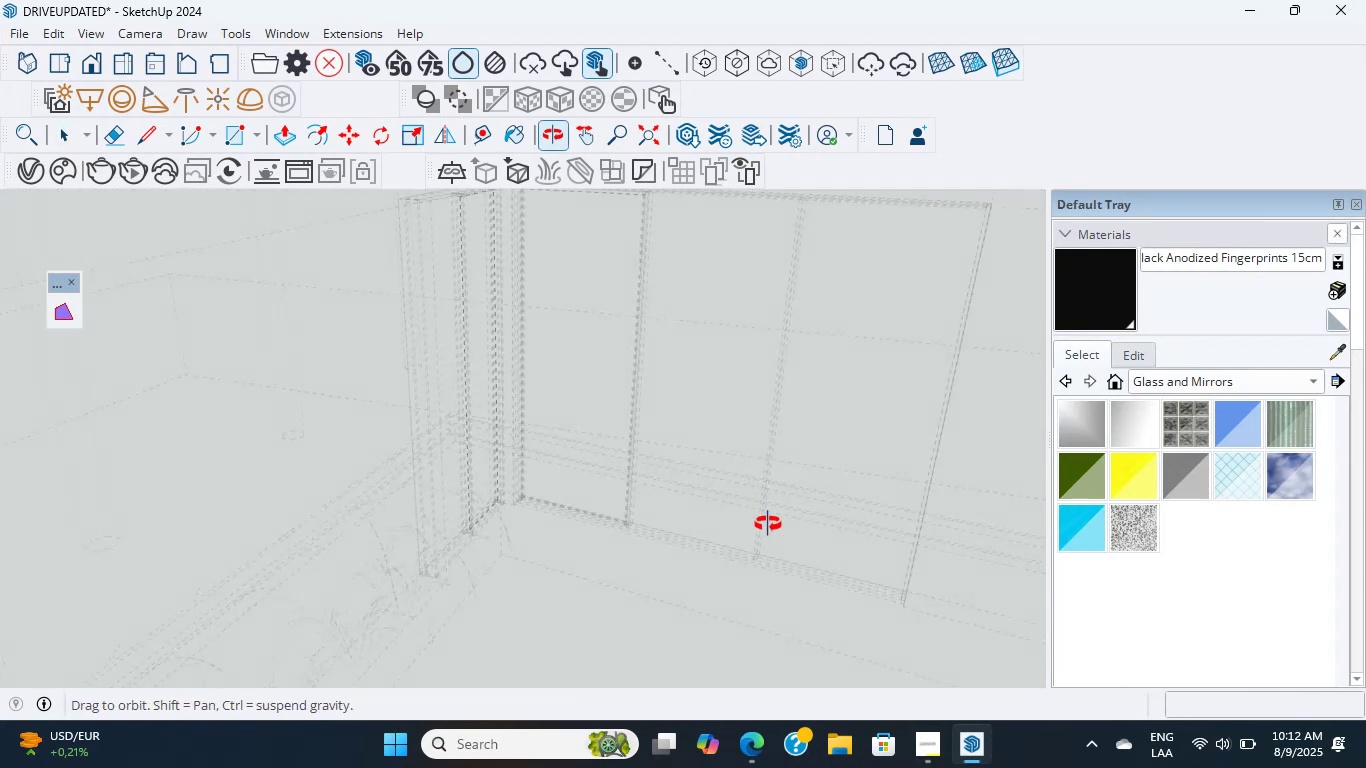 
hold_key(key=ShiftLeft, duration=0.46)
 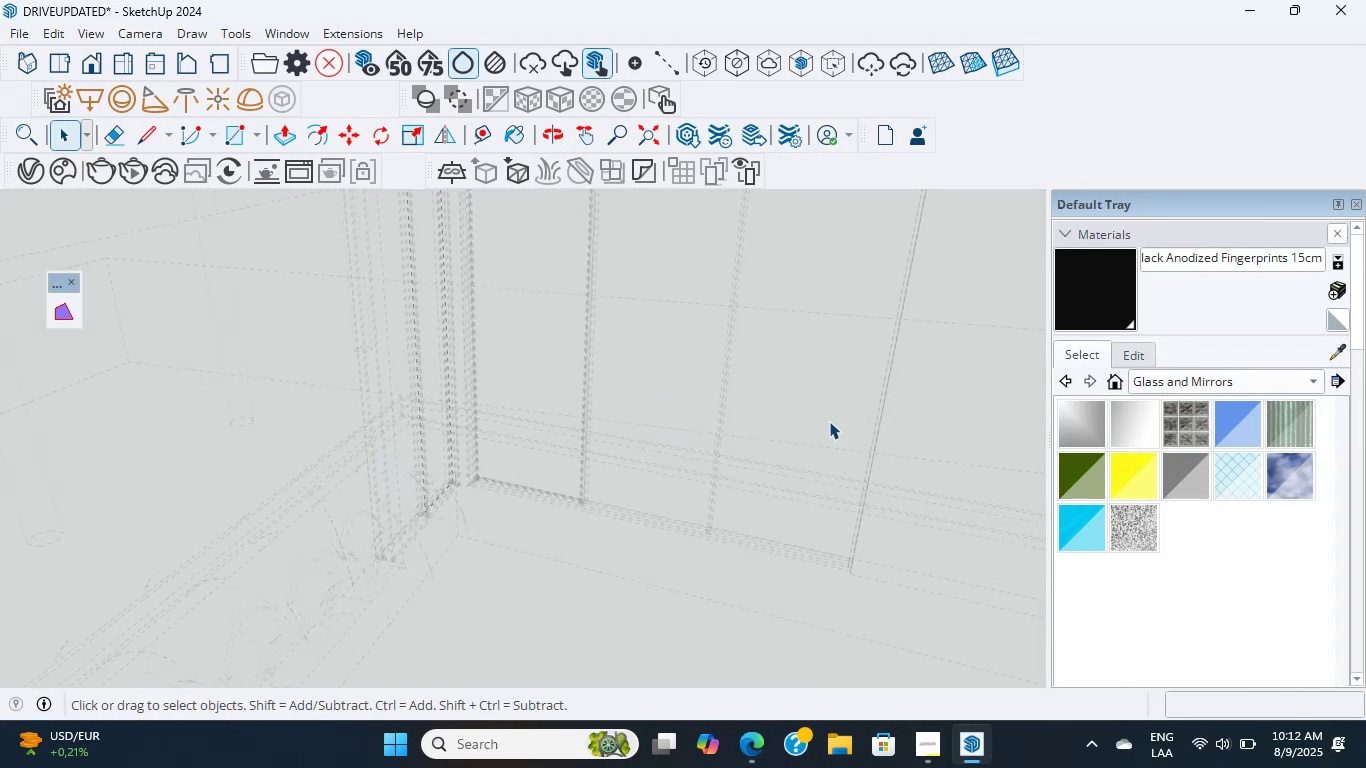 
scroll: coordinate [467, 490], scroll_direction: up, amount: 5.0
 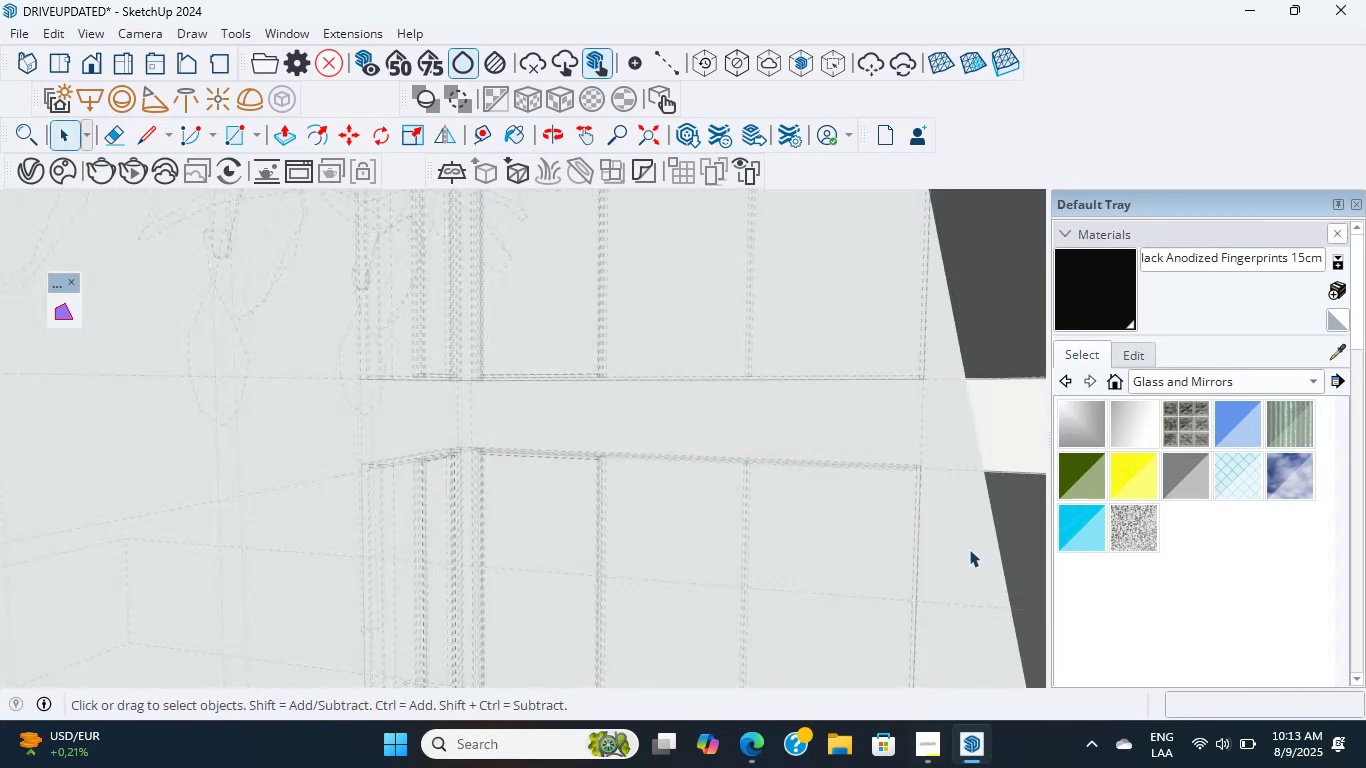 
hold_key(key=ShiftLeft, duration=2.93)
scroll: coordinate [432, 370], scroll_direction: up, amount: 46.0
 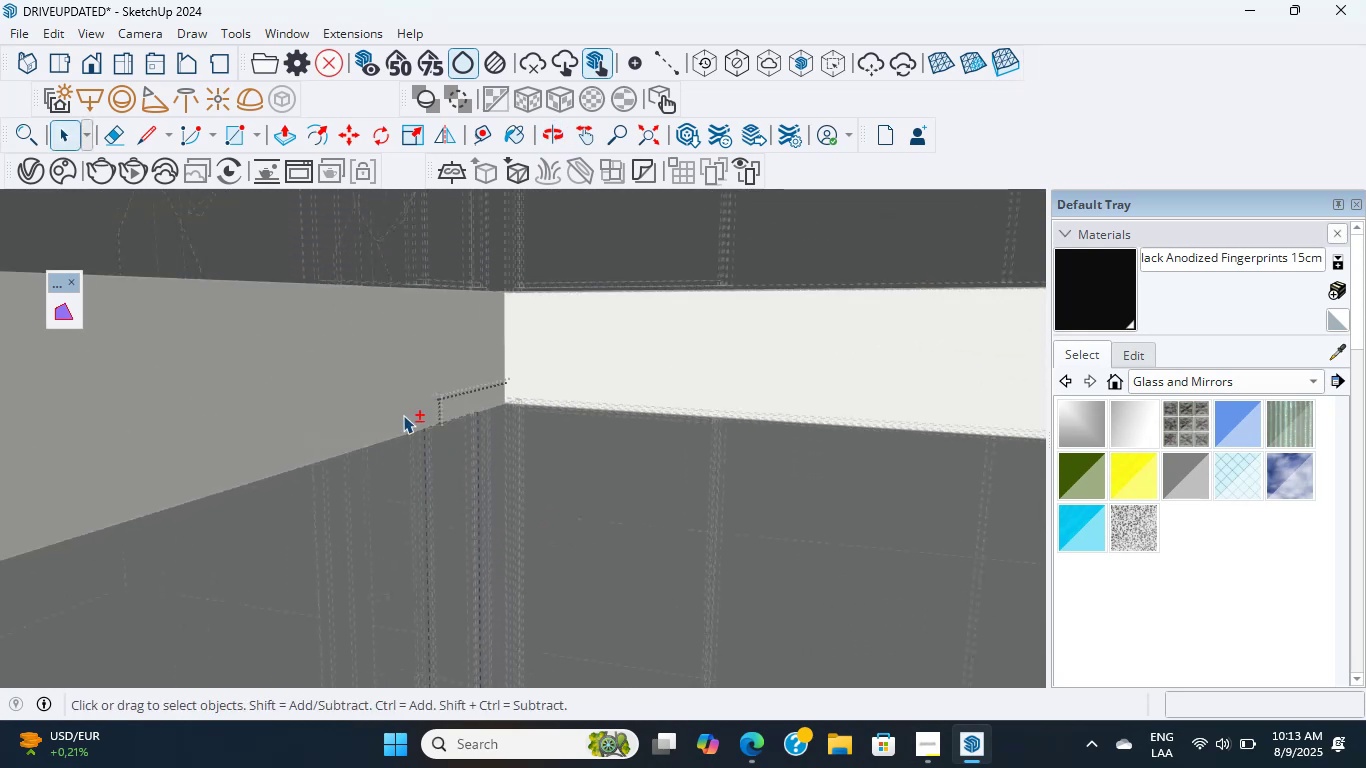 
hold_key(key=ShiftLeft, duration=1.42)
scroll: coordinate [505, 609], scroll_direction: up, amount: 8.0
 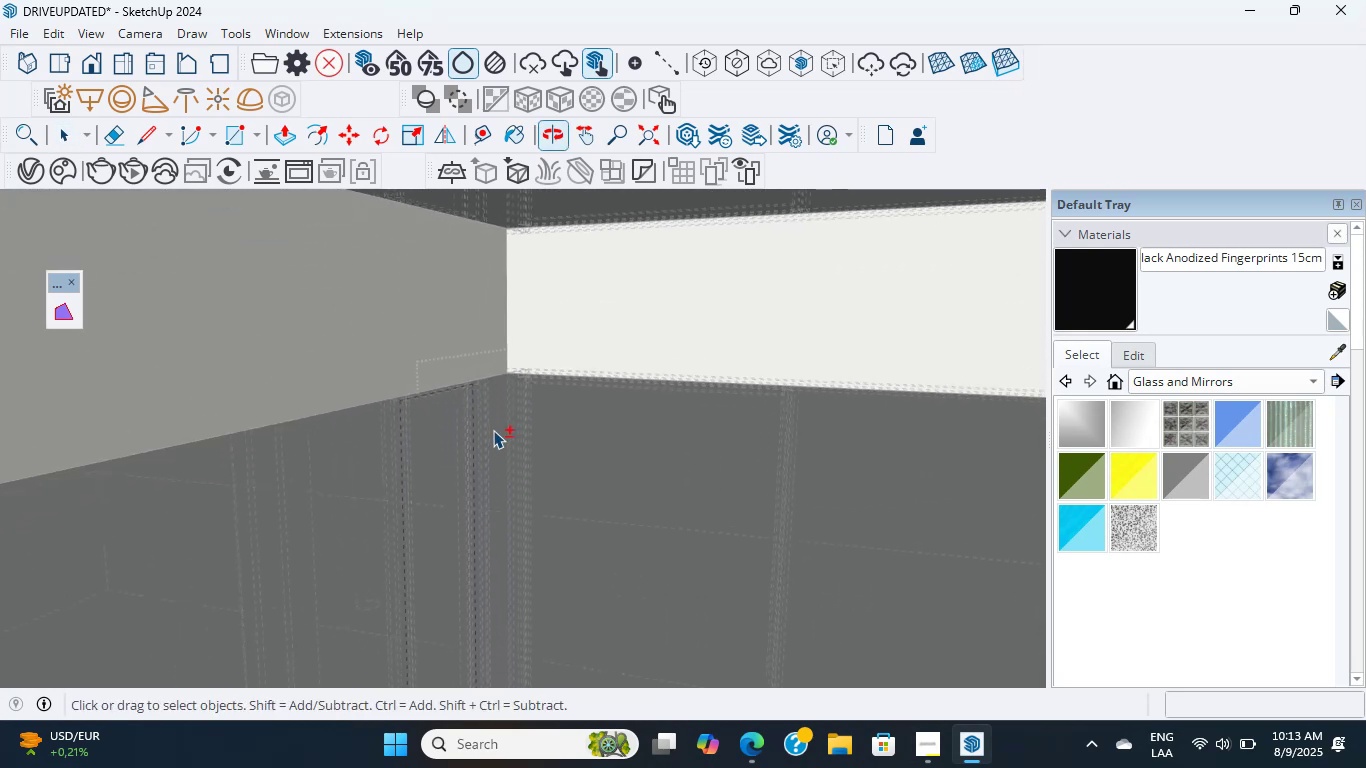 
hold_key(key=ShiftLeft, duration=0.49)
 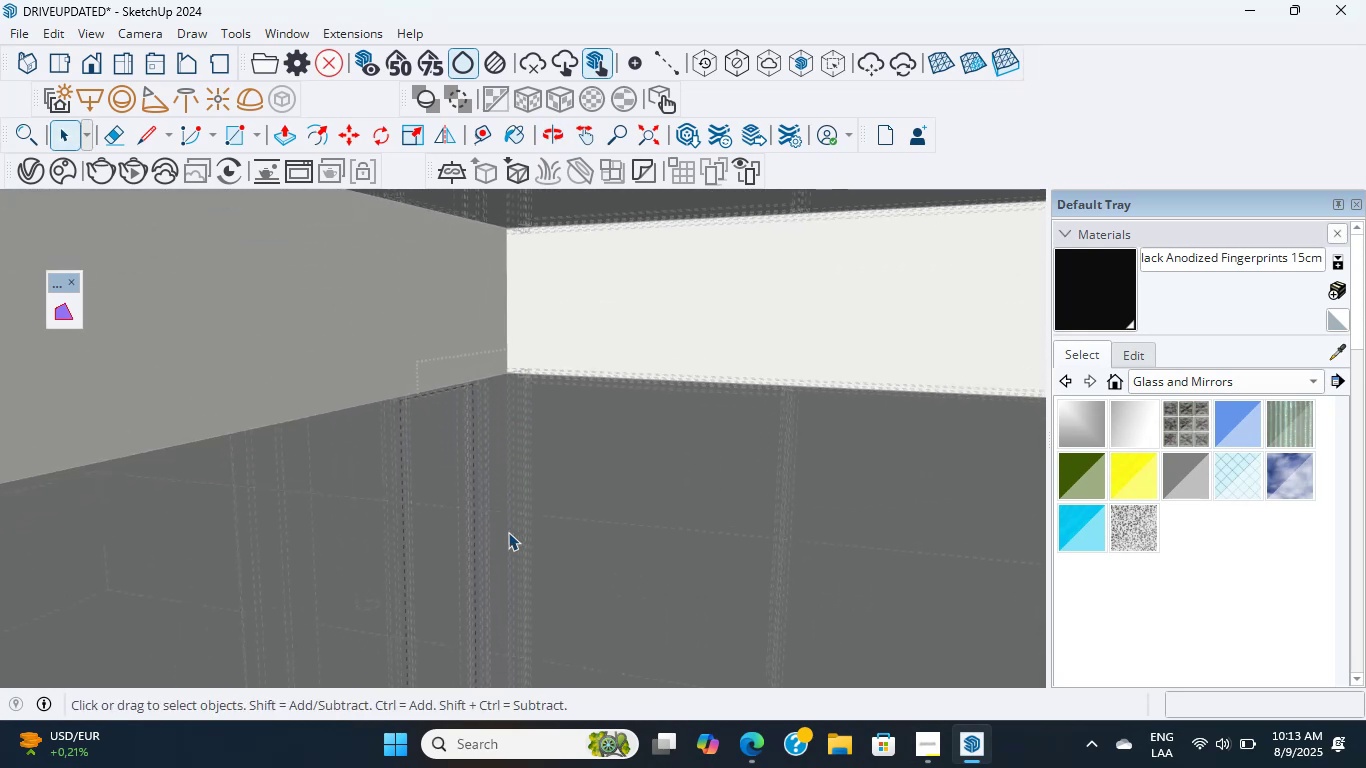 
scroll: coordinate [538, 545], scroll_direction: up, amount: 3.0
 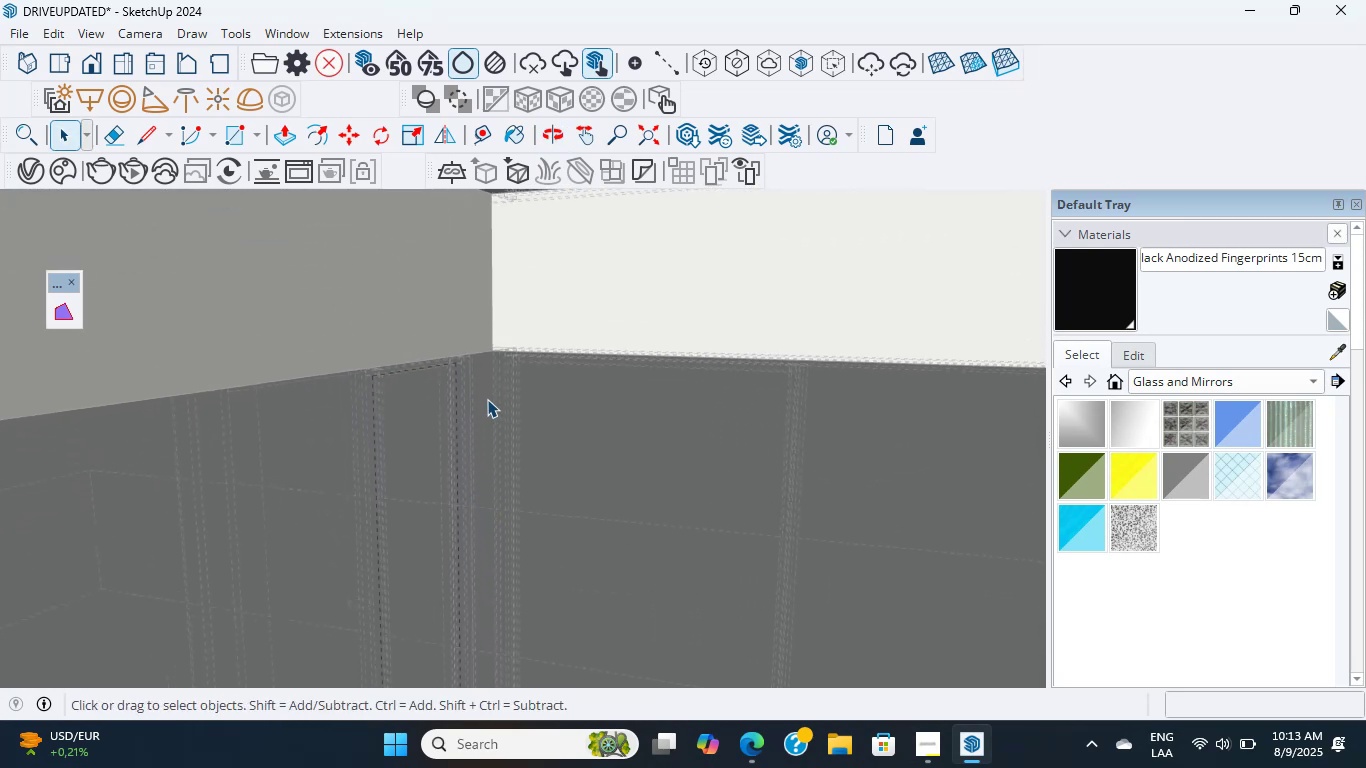 
hold_key(key=ShiftLeft, duration=0.36)
 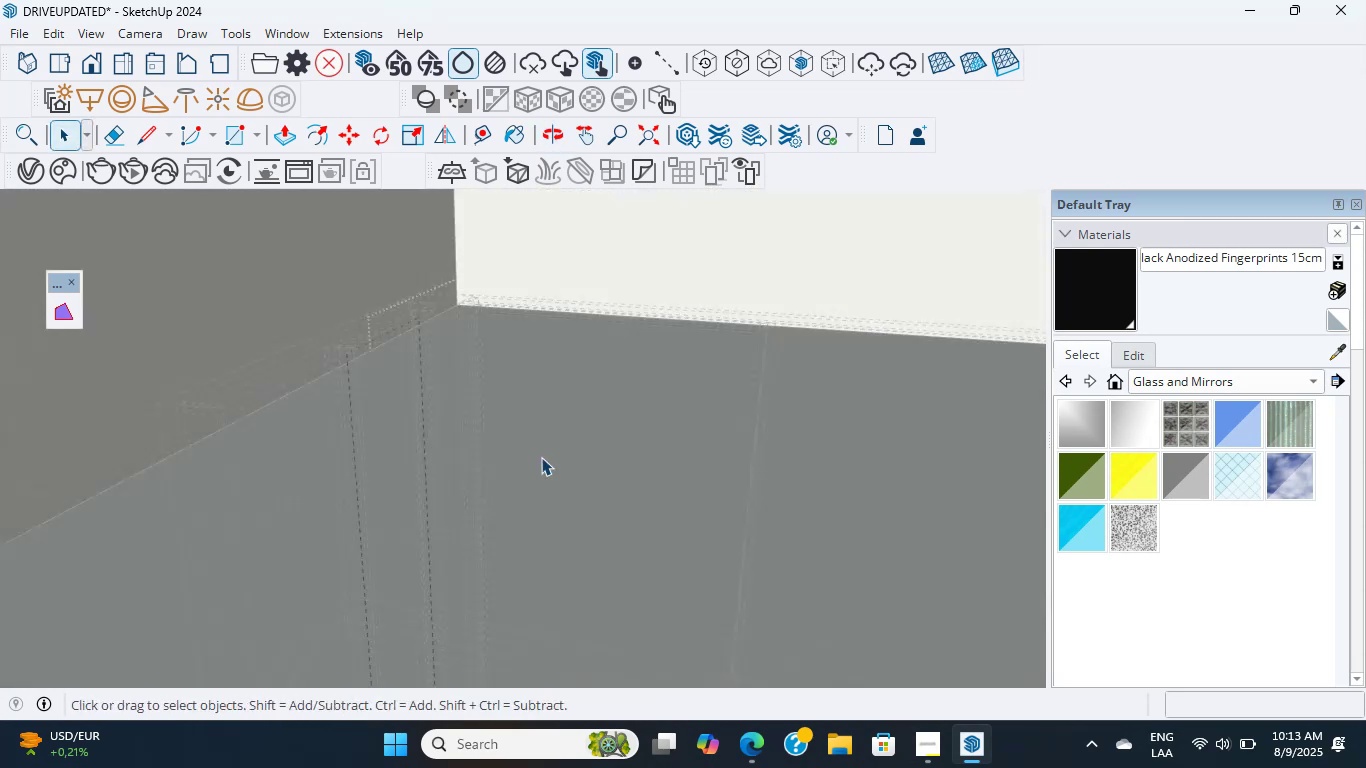 
hold_key(key=ShiftLeft, duration=0.49)
 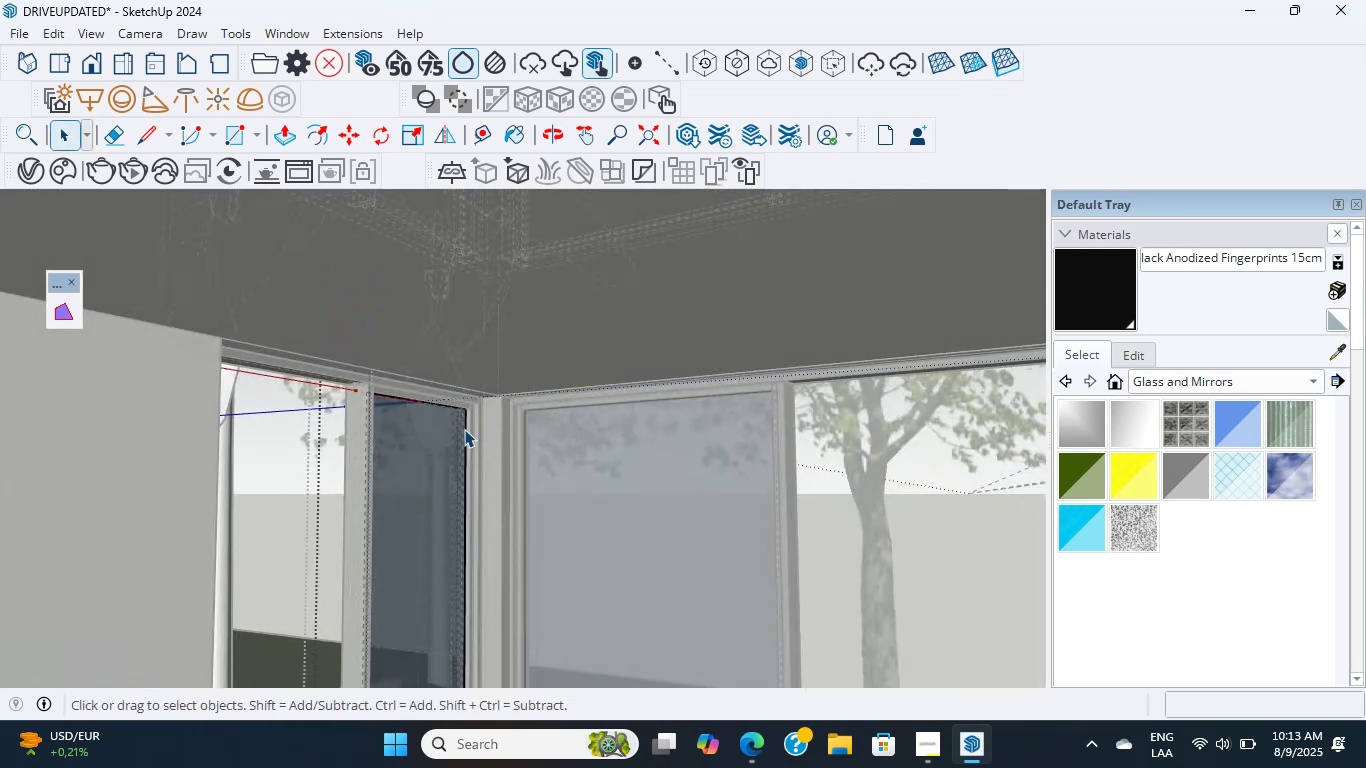 
key(Shift+ShiftLeft)
 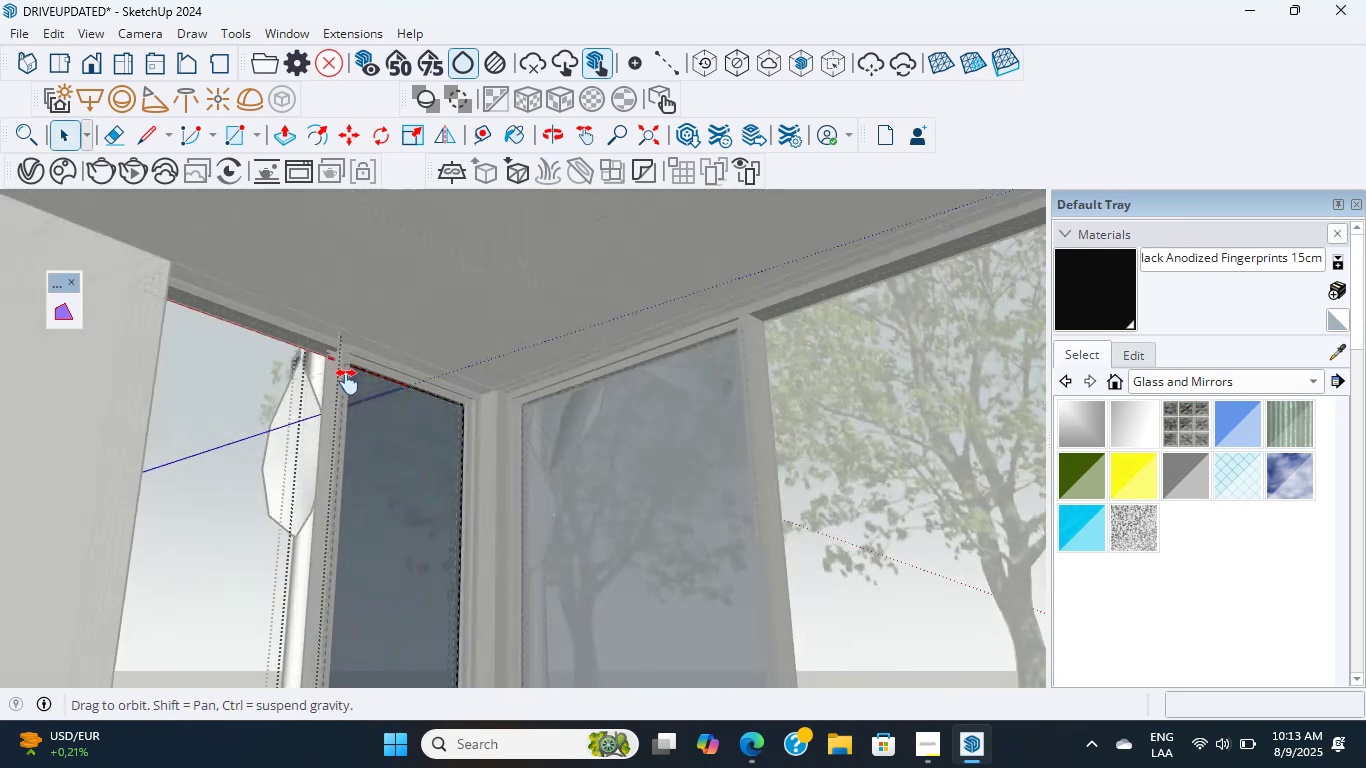 
scroll: coordinate [377, 408], scroll_direction: up, amount: 1.0
 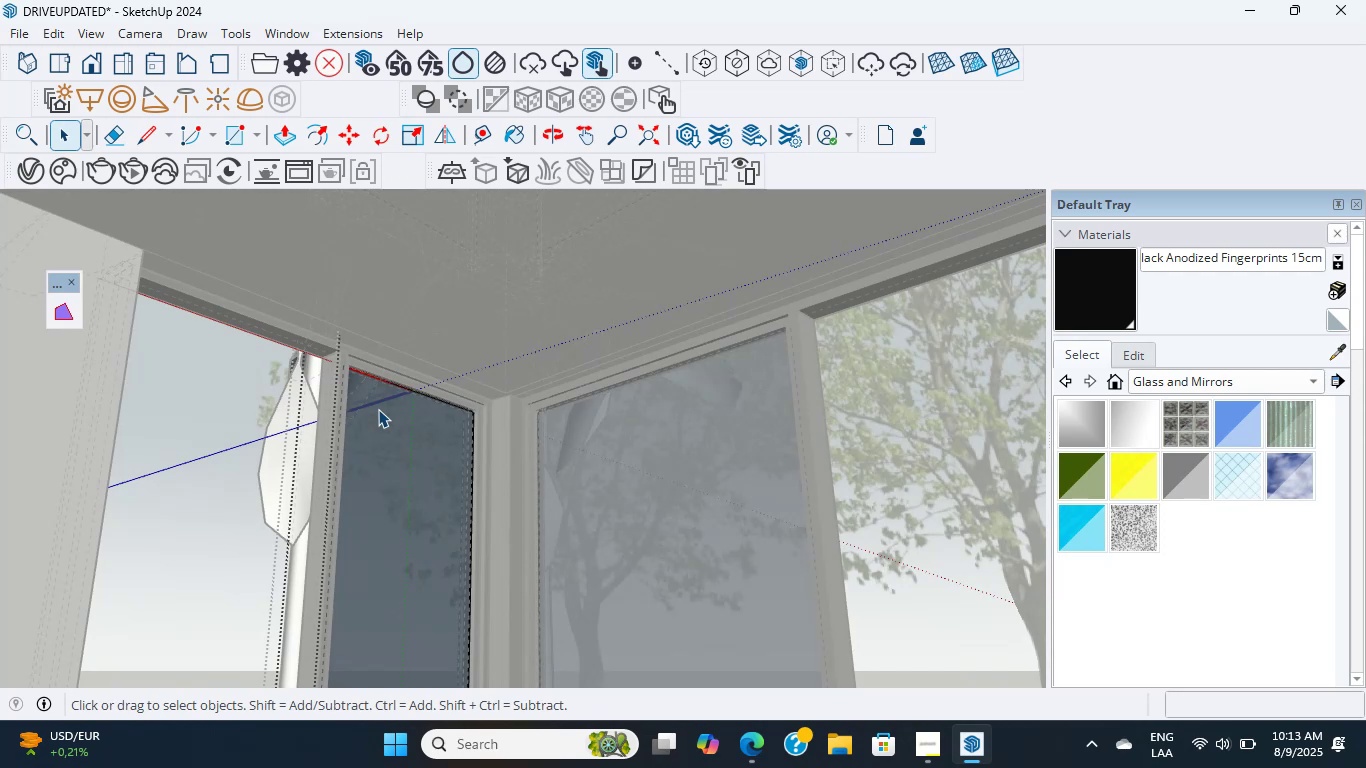 
hold_key(key=ShiftLeft, duration=1.22)
 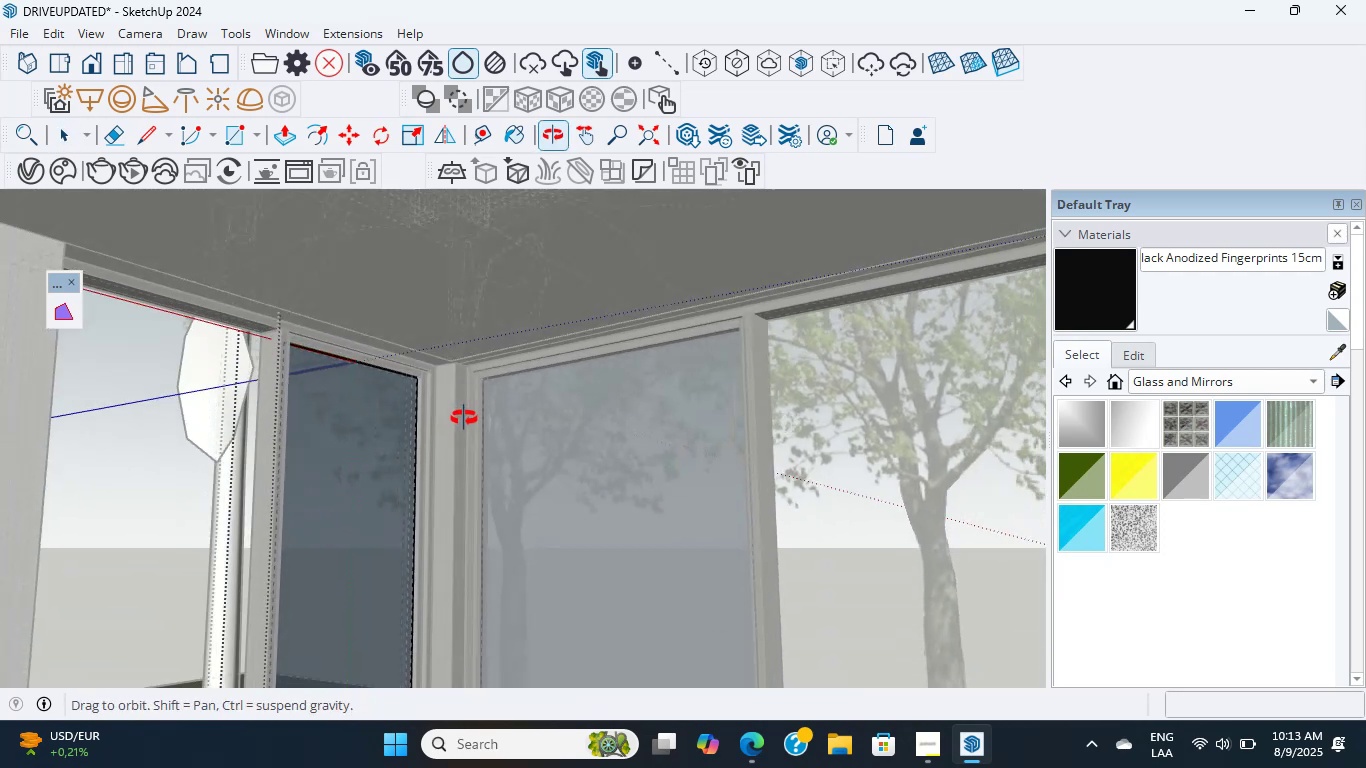 
scroll: coordinate [482, 491], scroll_direction: up, amount: 5.0
 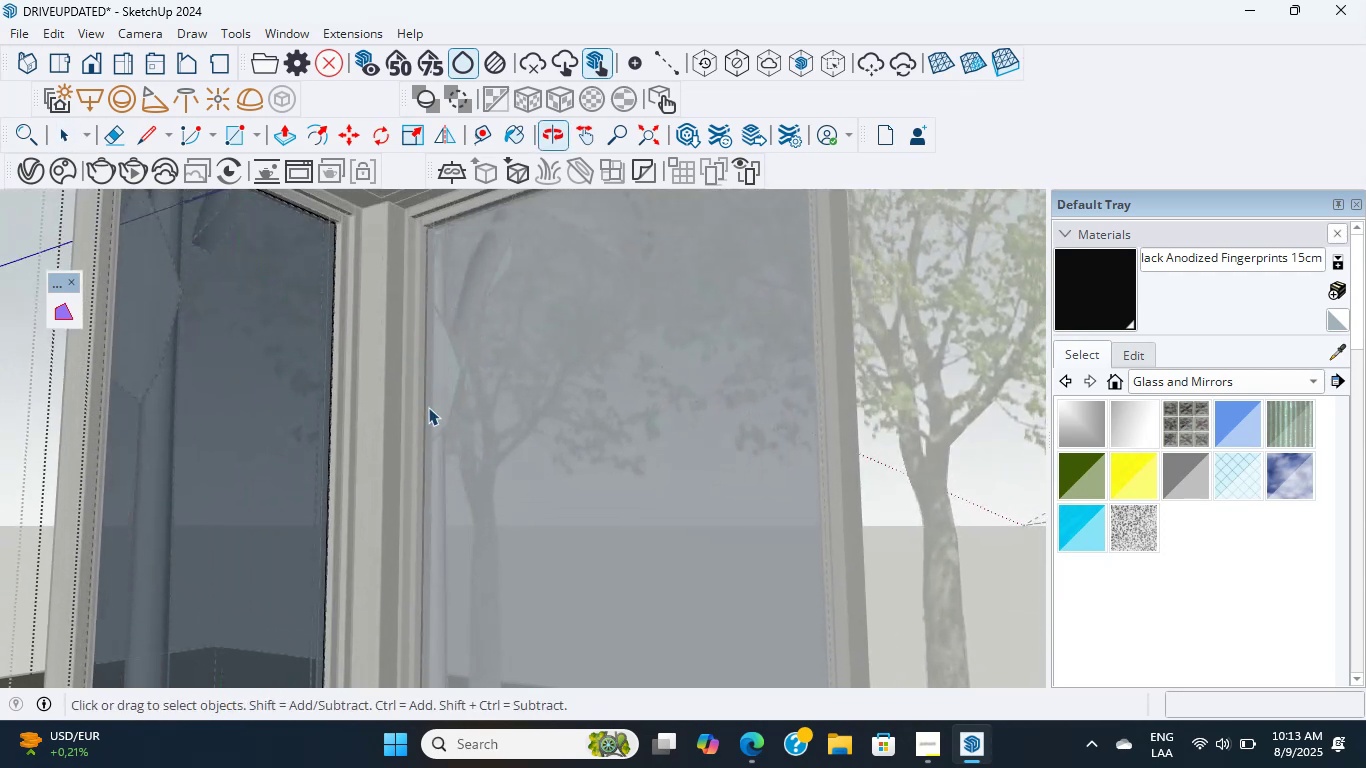 
hold_key(key=ShiftLeft, duration=0.49)
 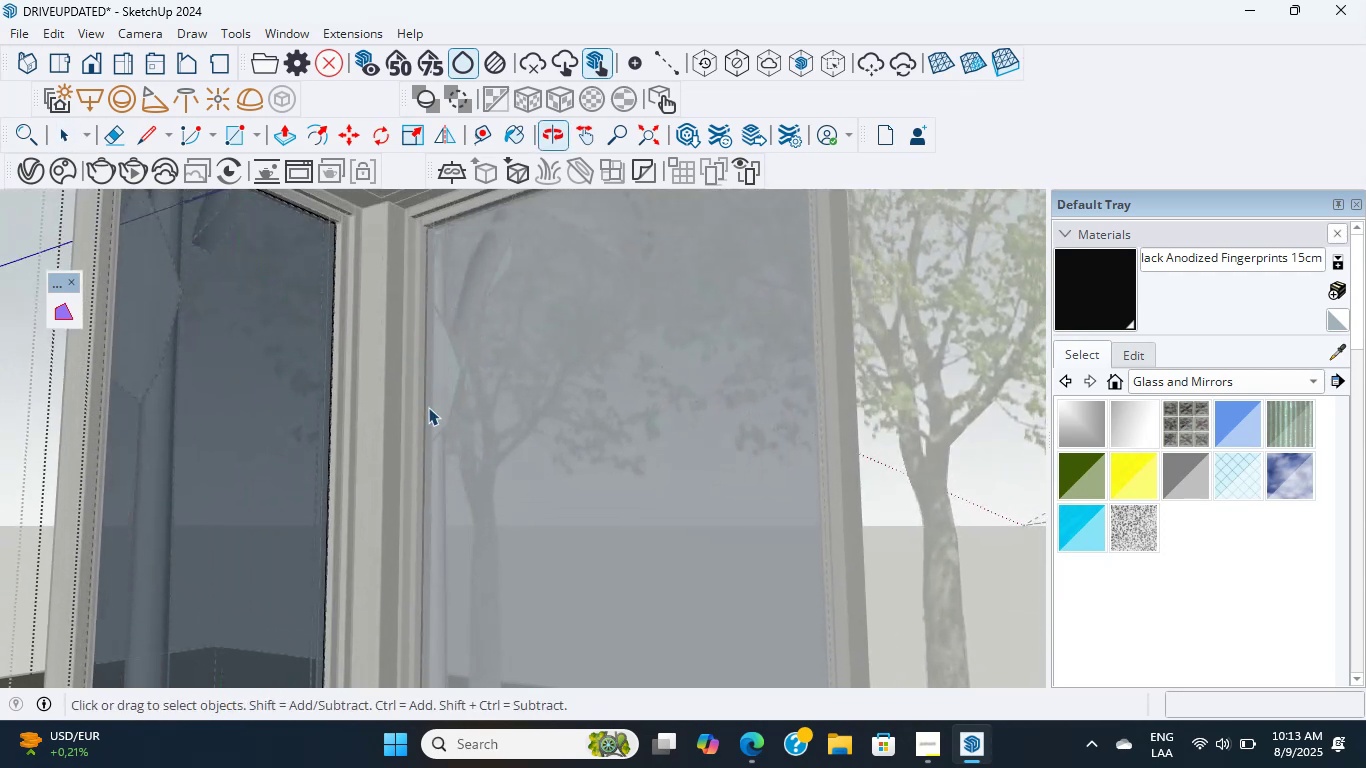 
scroll: coordinate [446, 519], scroll_direction: up, amount: 3.0
 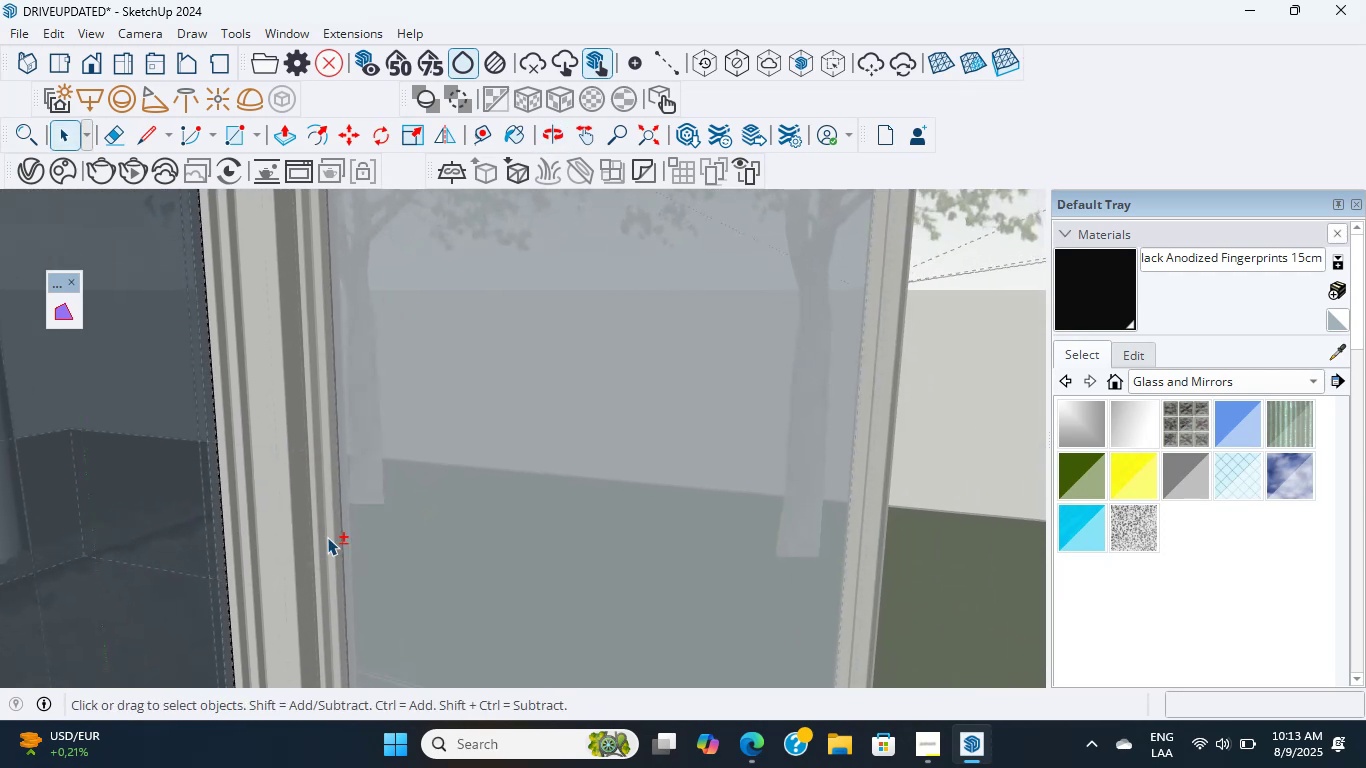 
hold_key(key=ShiftLeft, duration=0.61)
 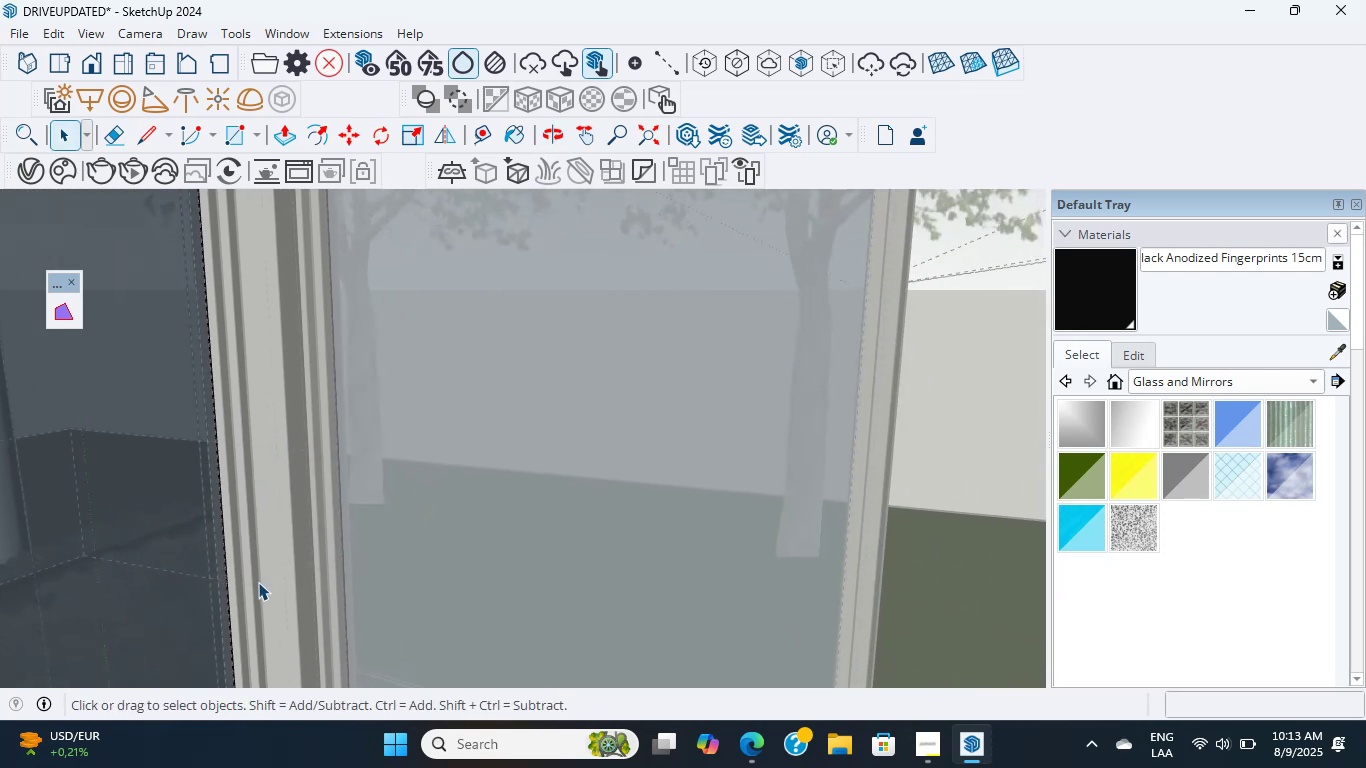 
scroll: coordinate [320, 561], scroll_direction: down, amount: 3.0
 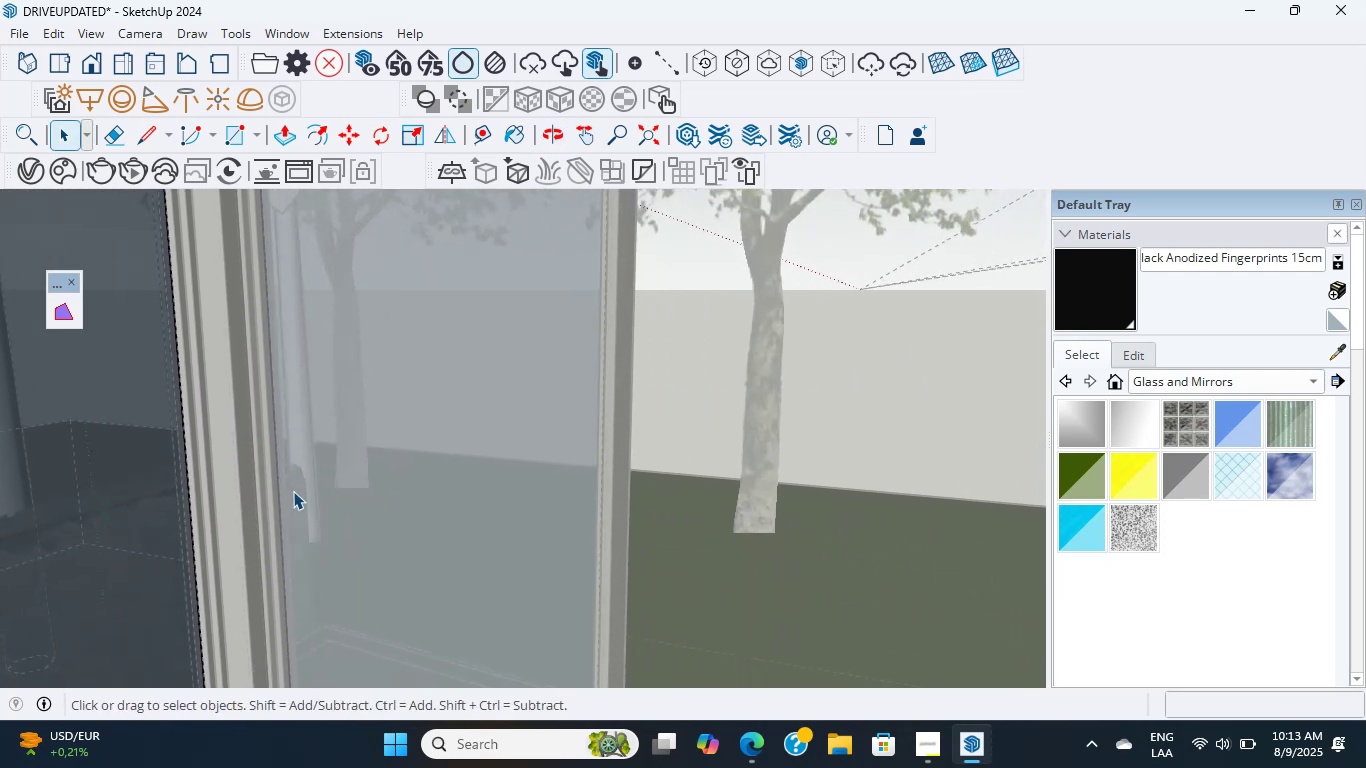 
hold_key(key=ShiftLeft, duration=0.39)
 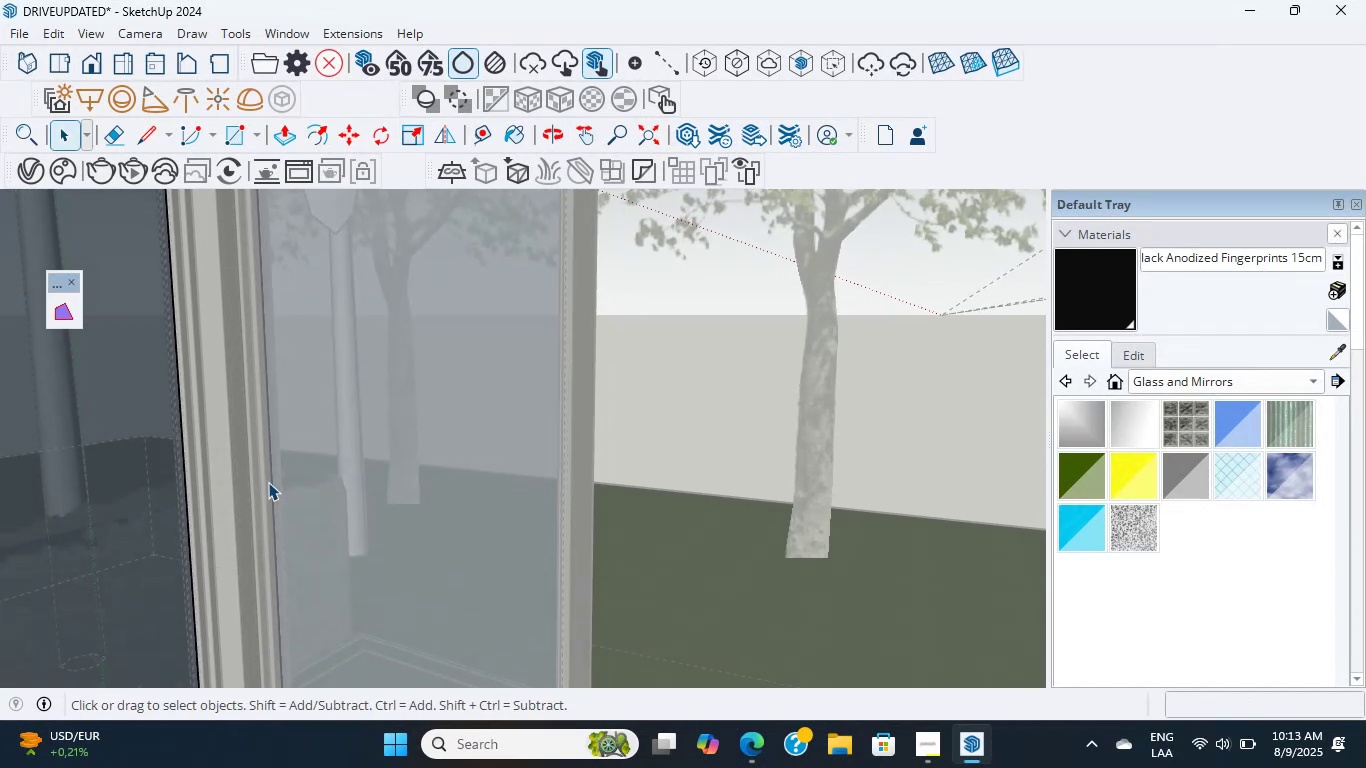 
wait(28.79)
 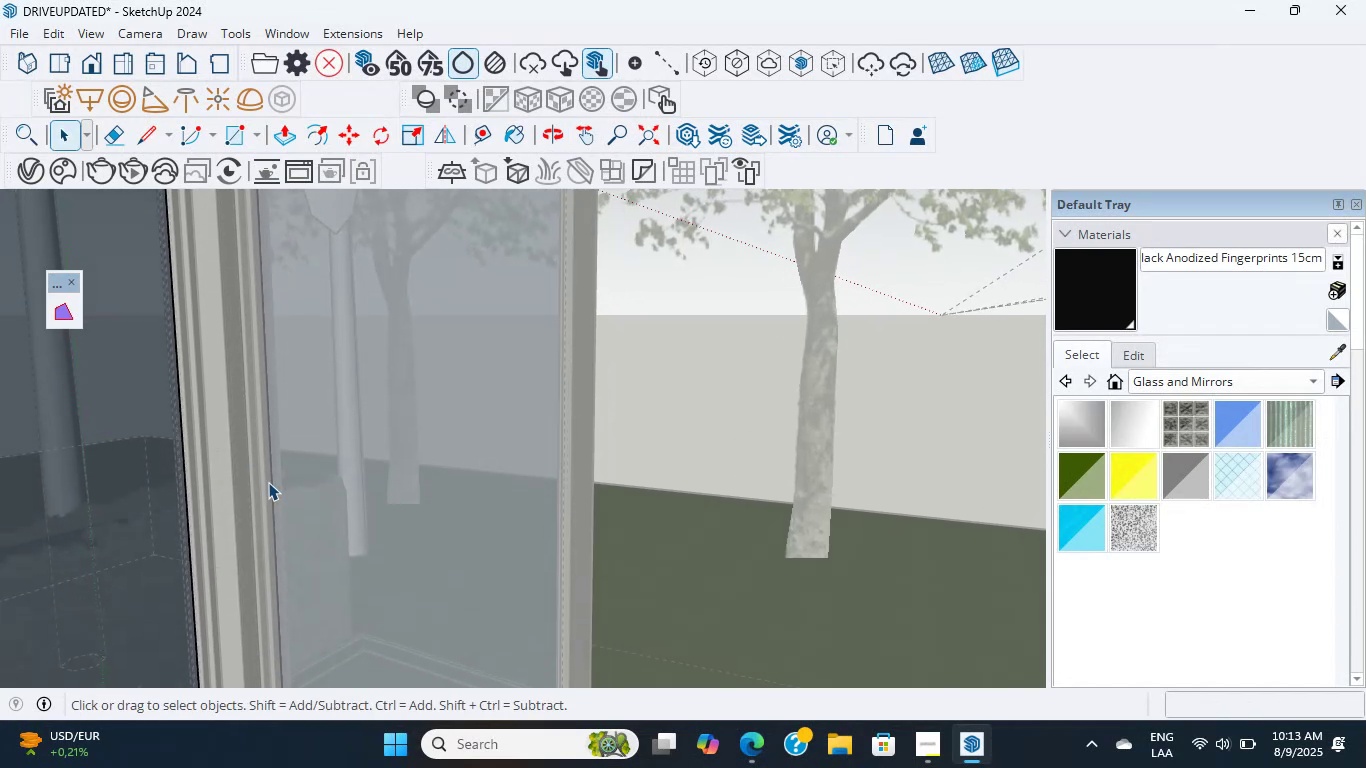 
scroll: coordinate [268, 482], scroll_direction: down, amount: 4.0
 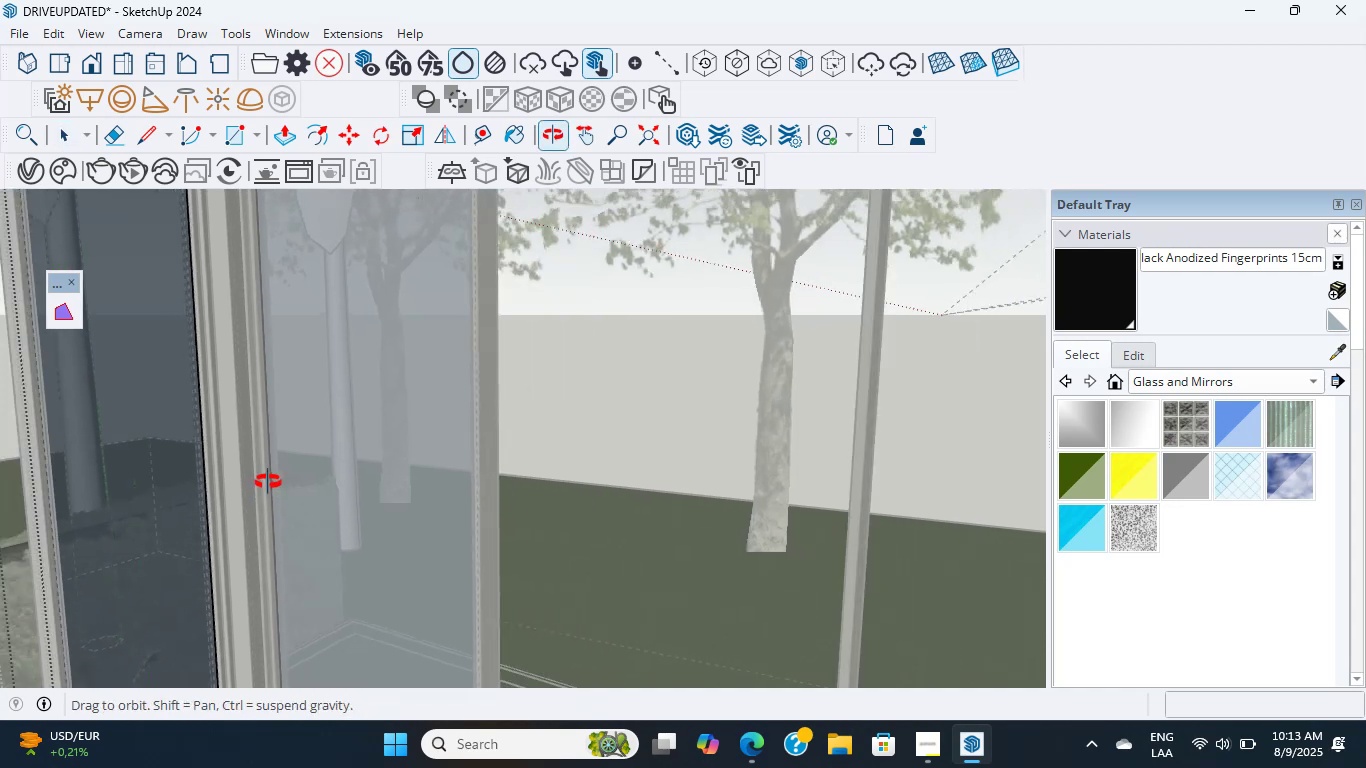 
middle_click([268, 482])
 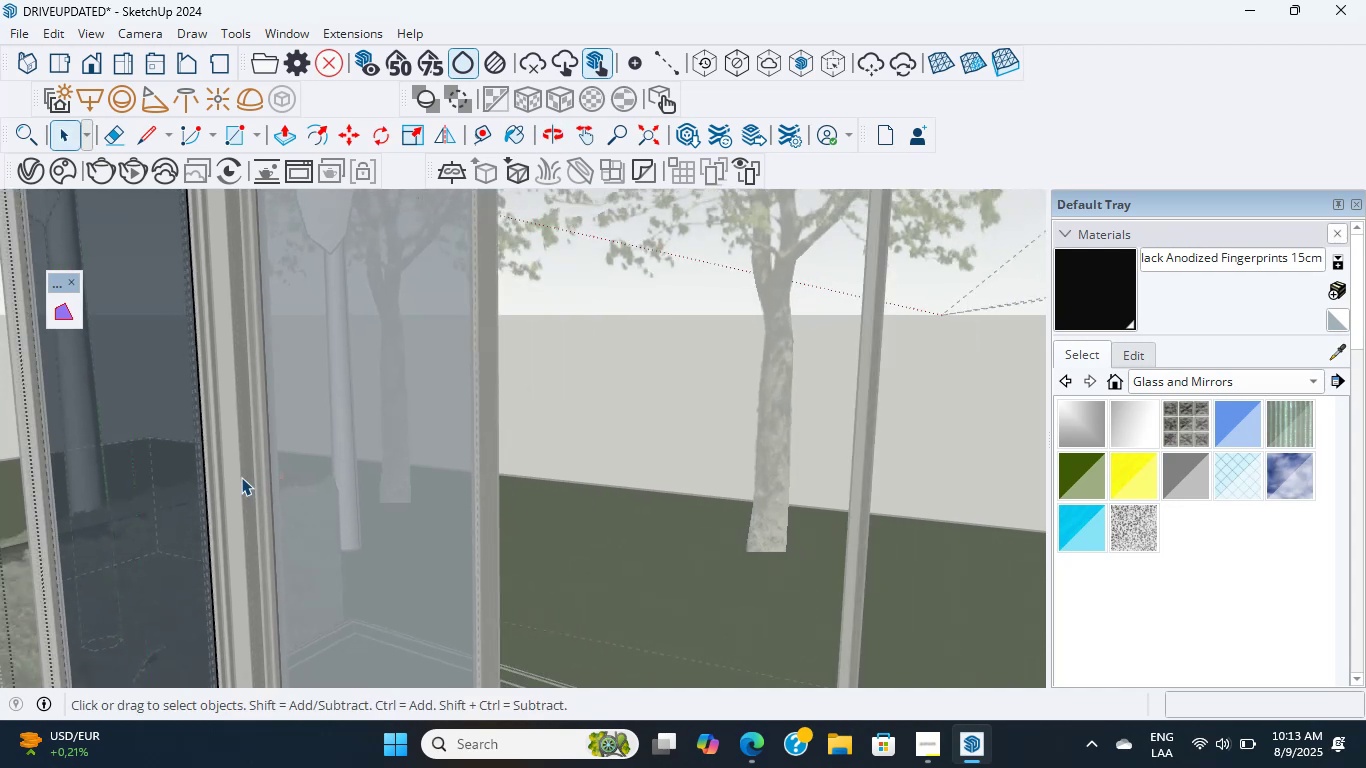 
hold_key(key=ShiftLeft, duration=0.99)
scroll: coordinate [249, 467], scroll_direction: up, amount: 8.0
 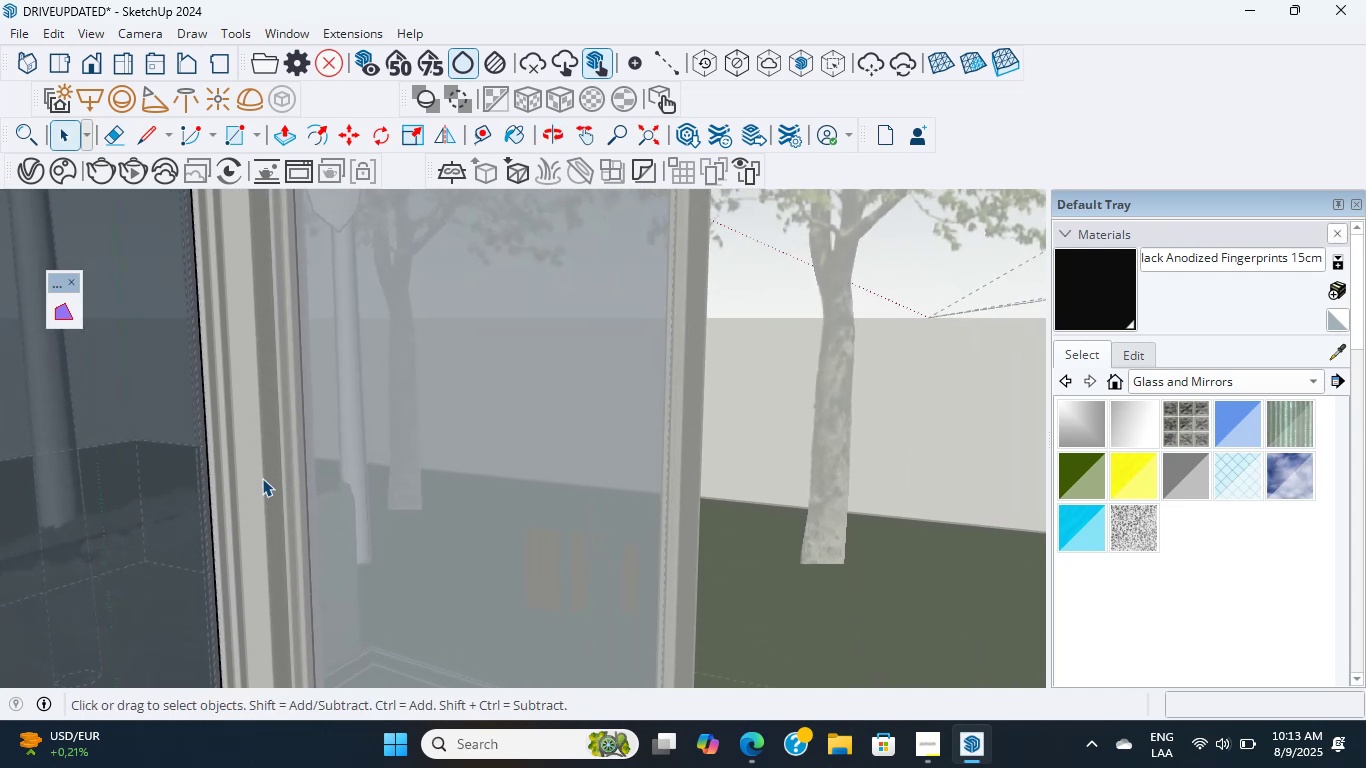 
hold_key(key=ShiftLeft, duration=0.38)
 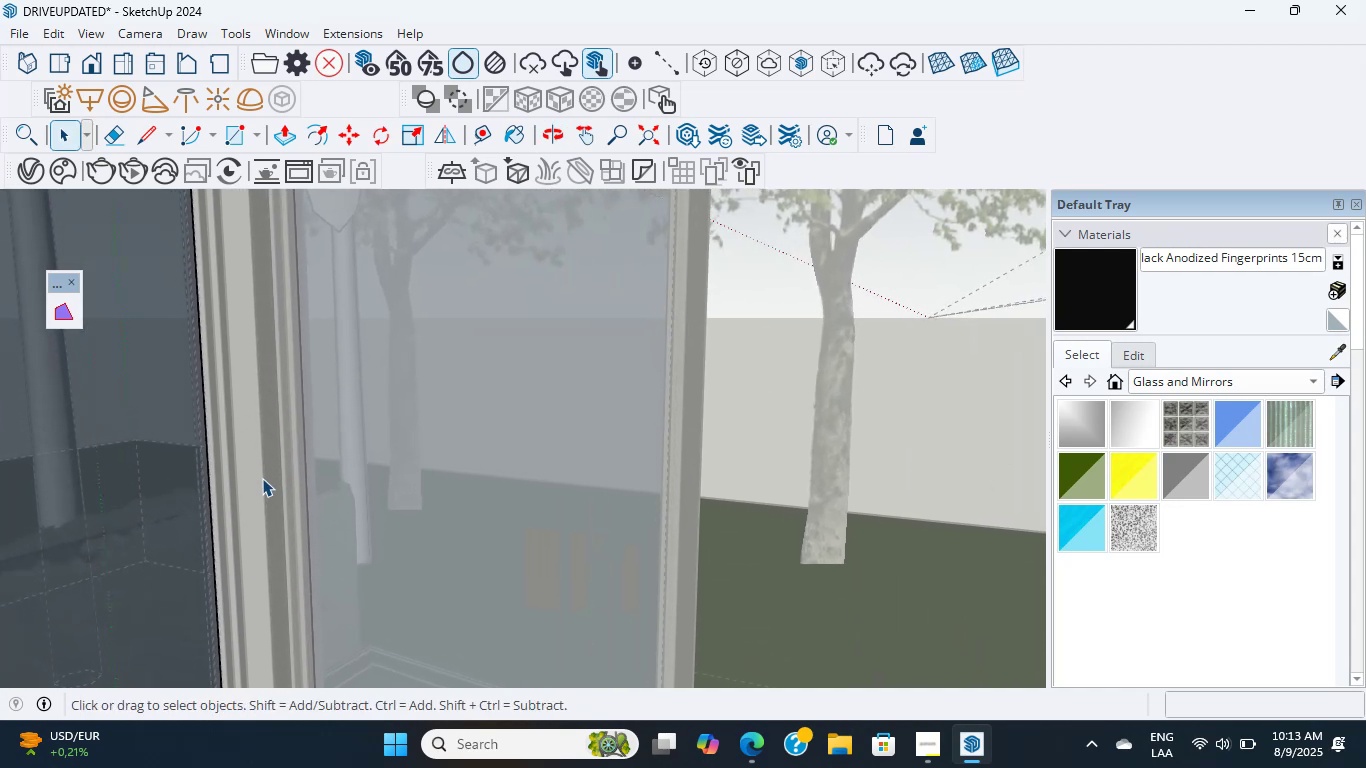 
scroll: coordinate [246, 470], scroll_direction: up, amount: 9.0
 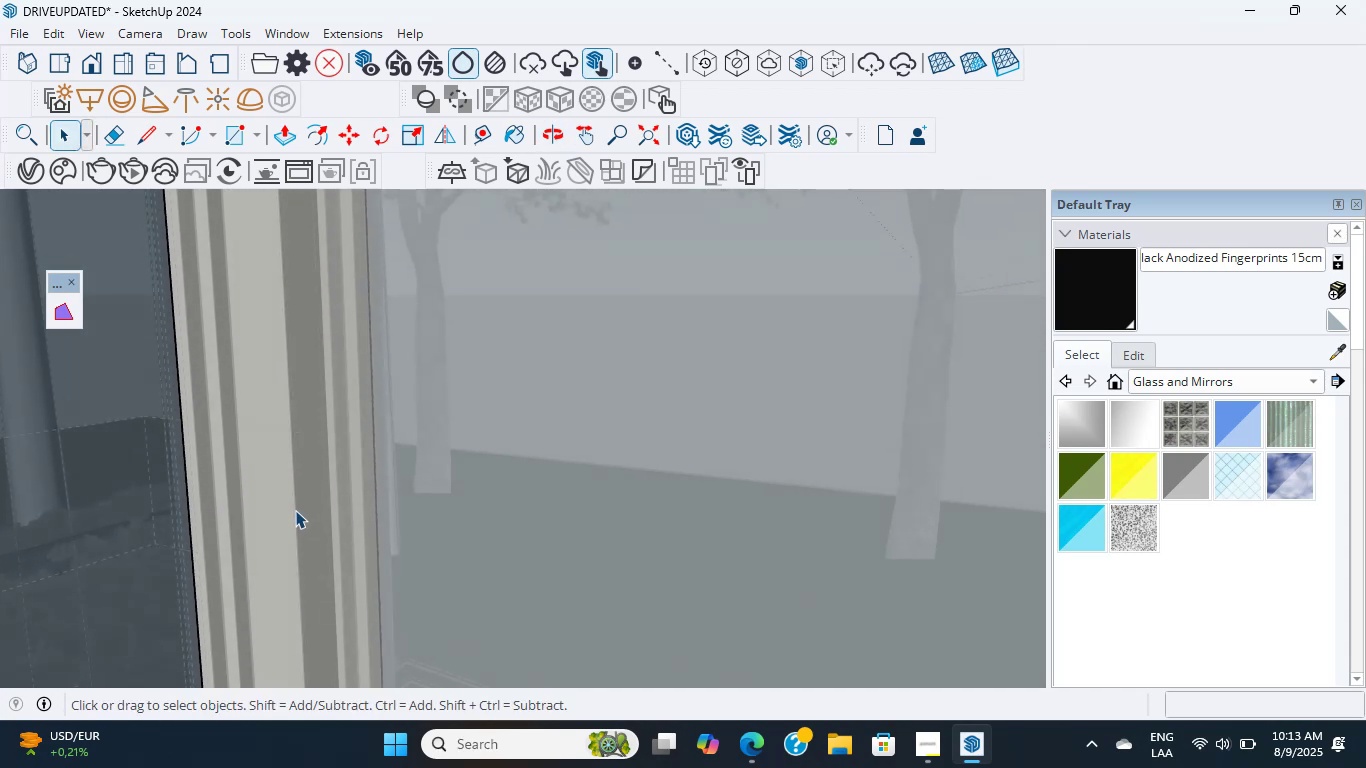 
wait(13.31)
 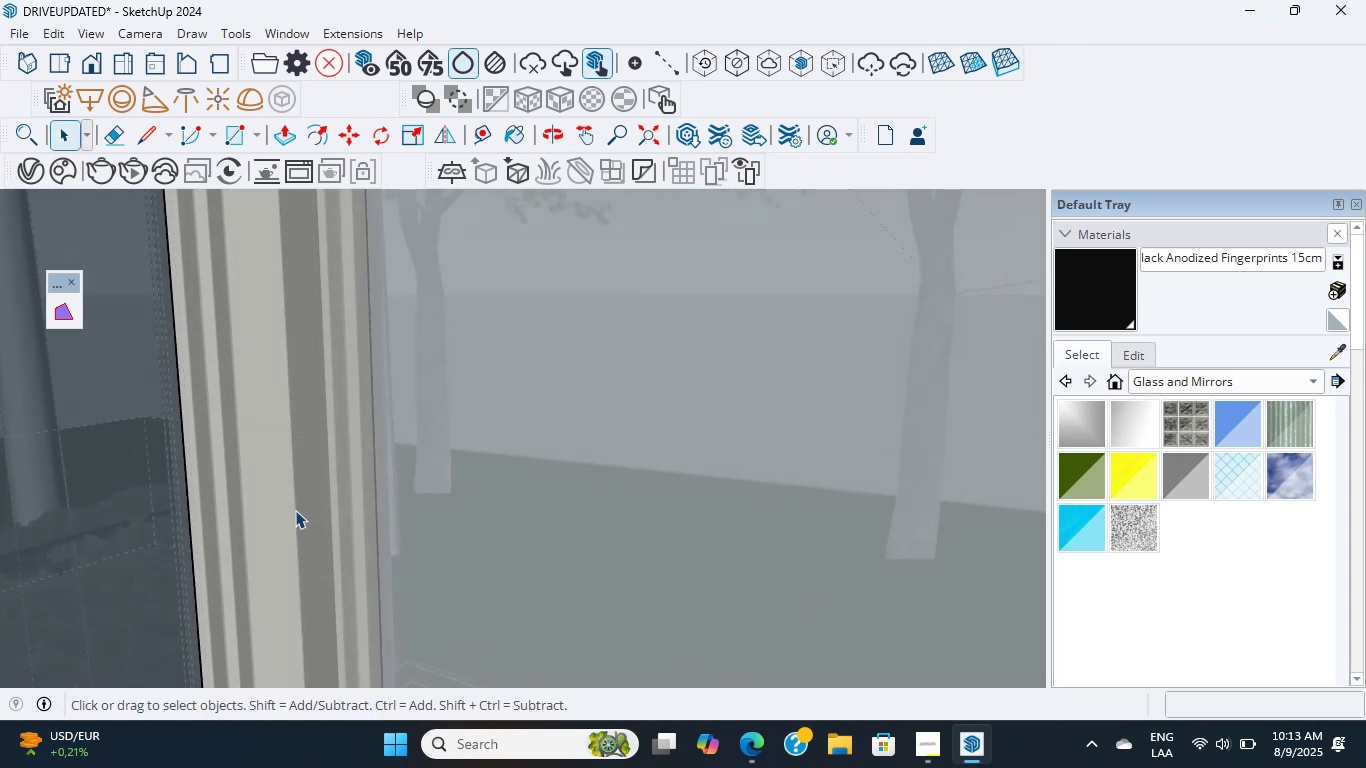 
scroll: coordinate [295, 510], scroll_direction: up, amount: 1.0
 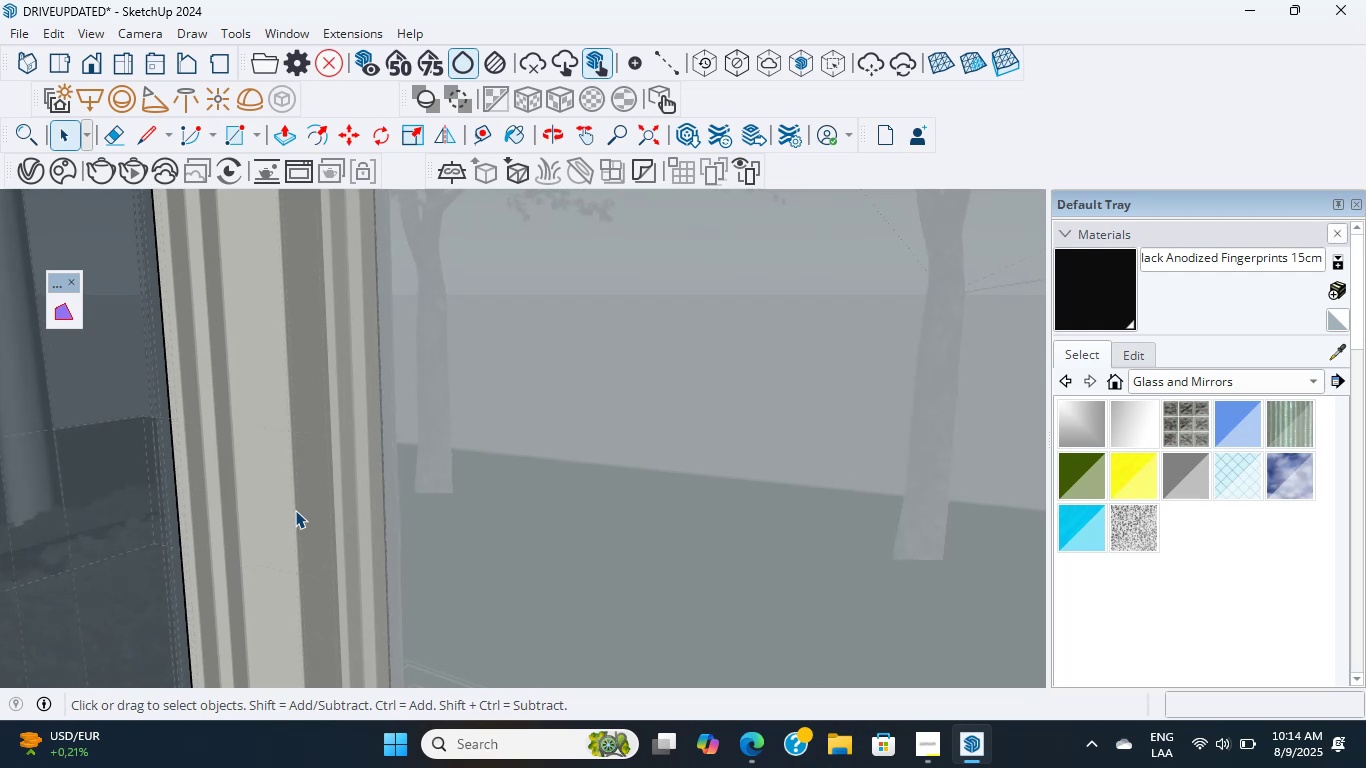 
wait(6.17)
 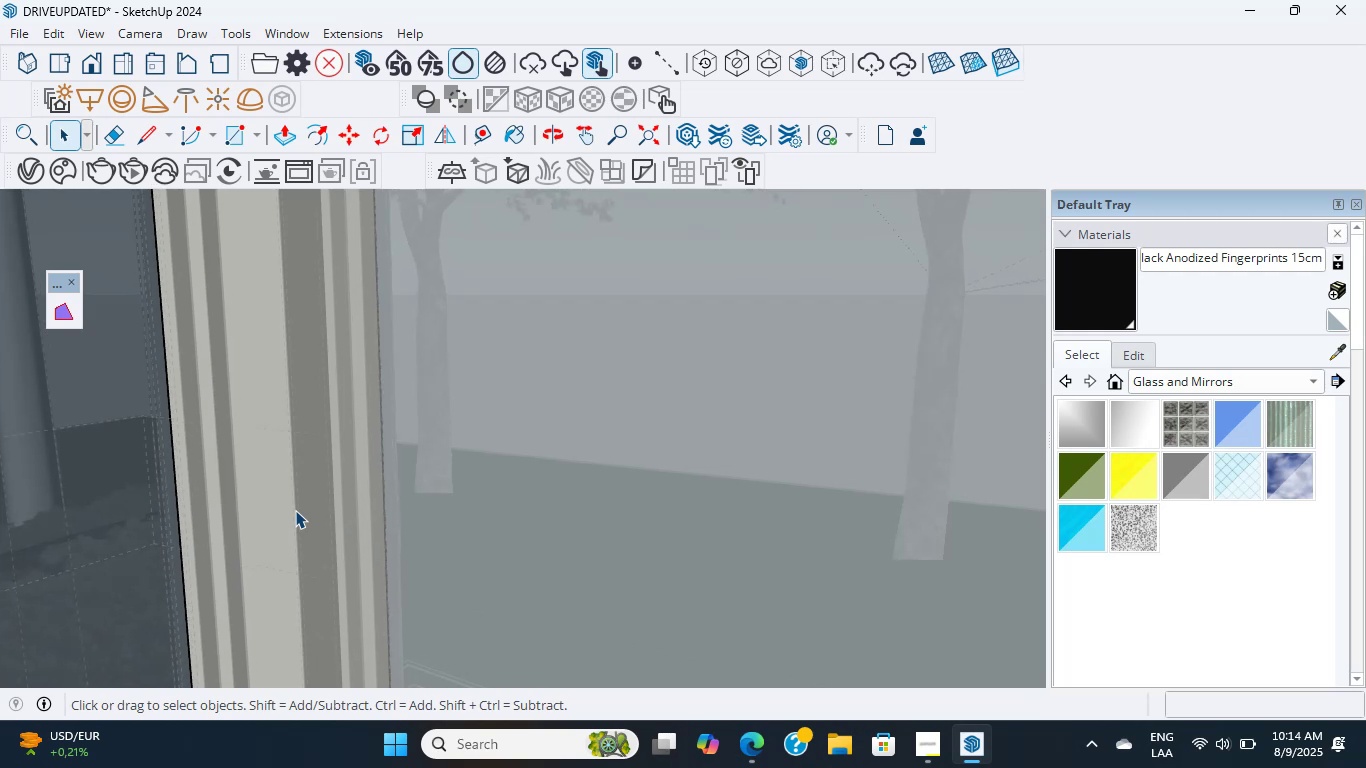 
scroll: coordinate [245, 550], scroll_direction: up, amount: 2.0
 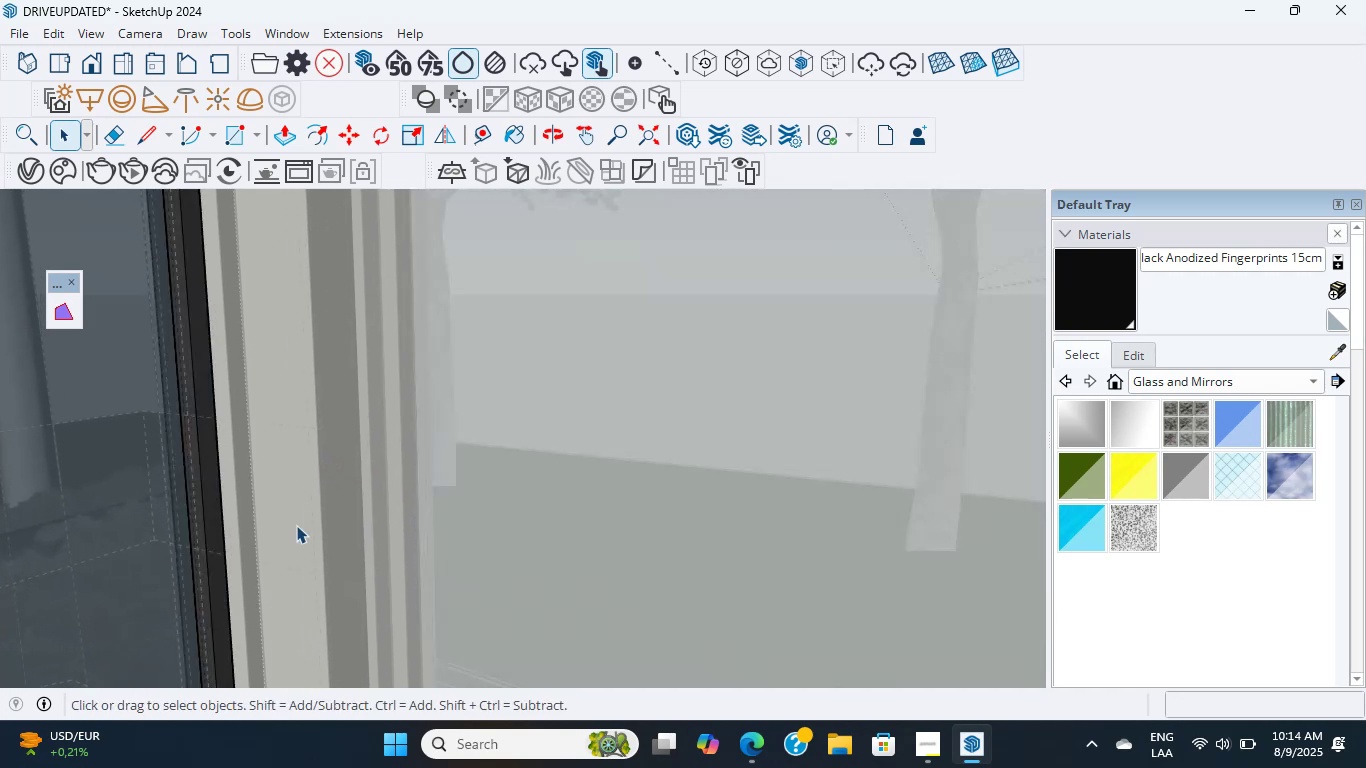 
hold_key(key=ShiftLeft, duration=0.35)
 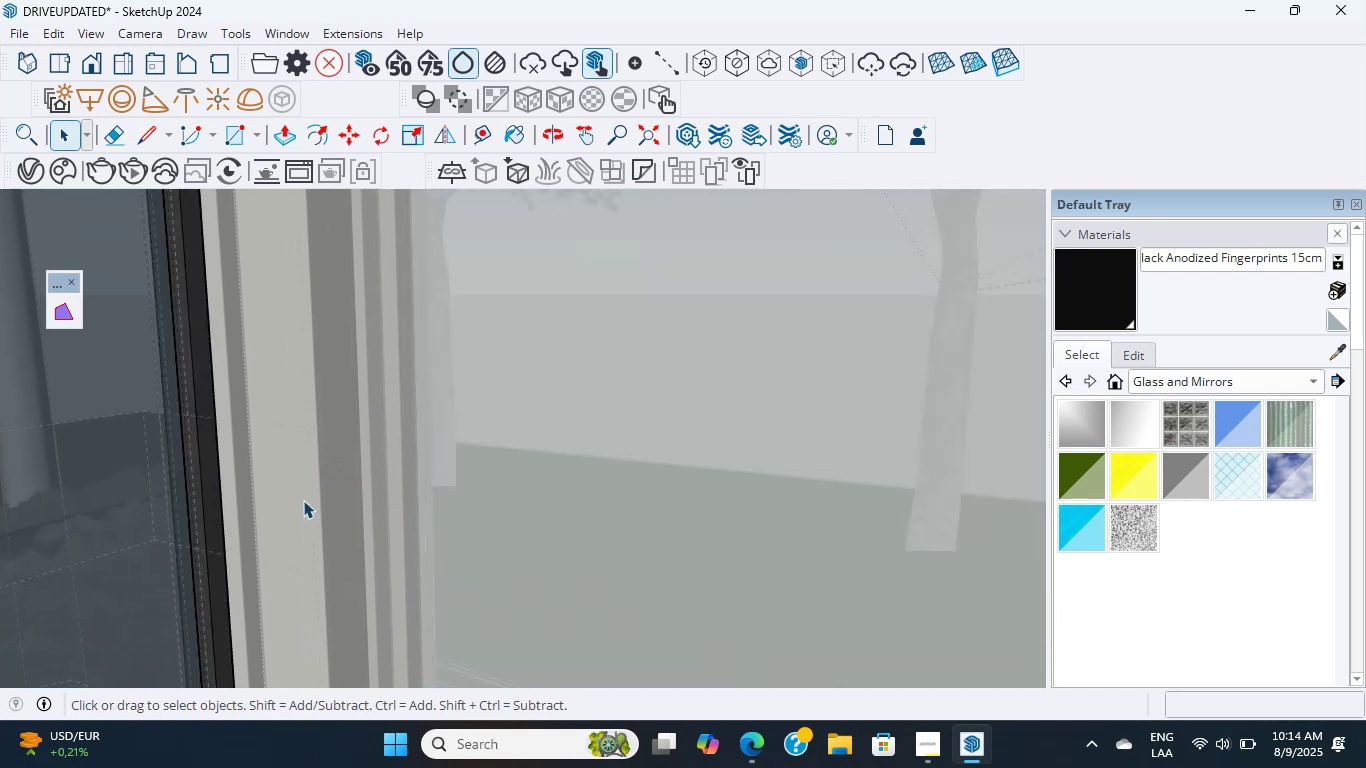 
double_click([296, 525])
 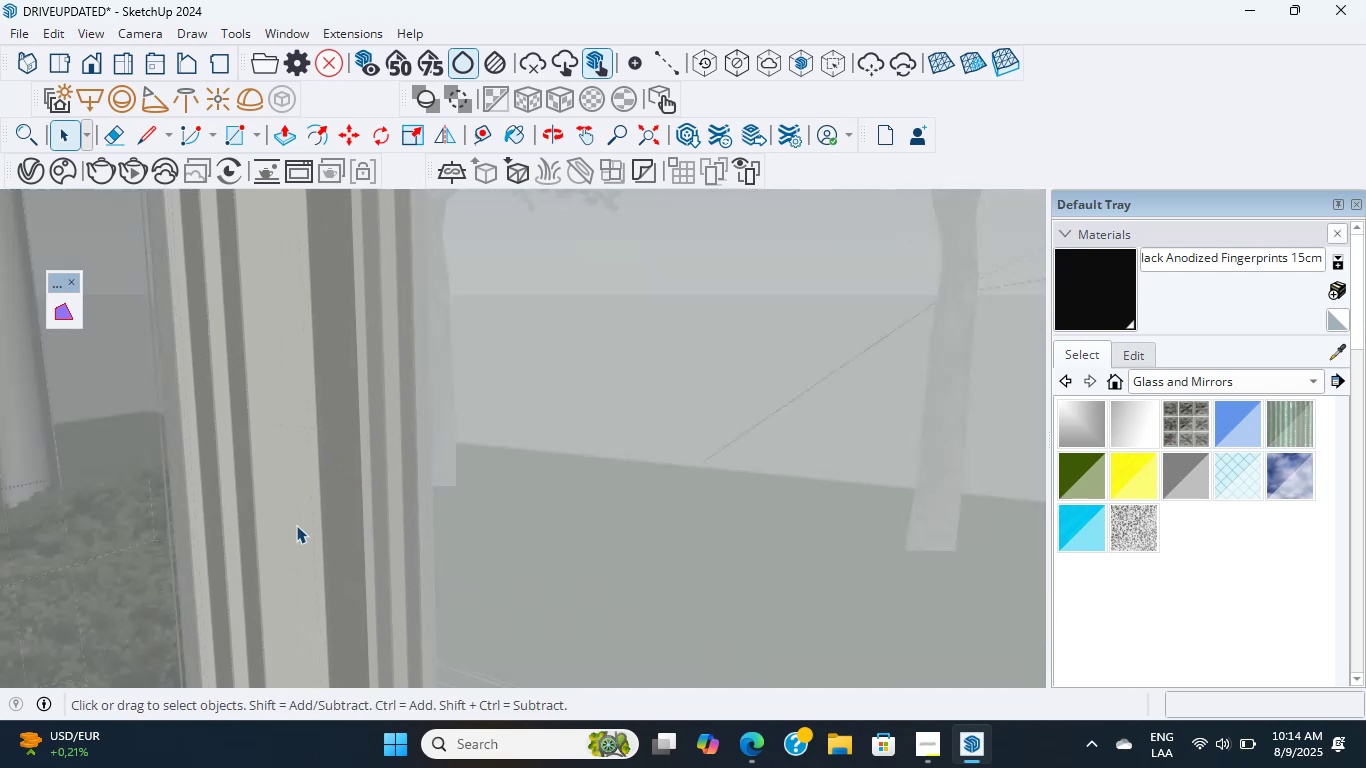 
triple_click([296, 525])
 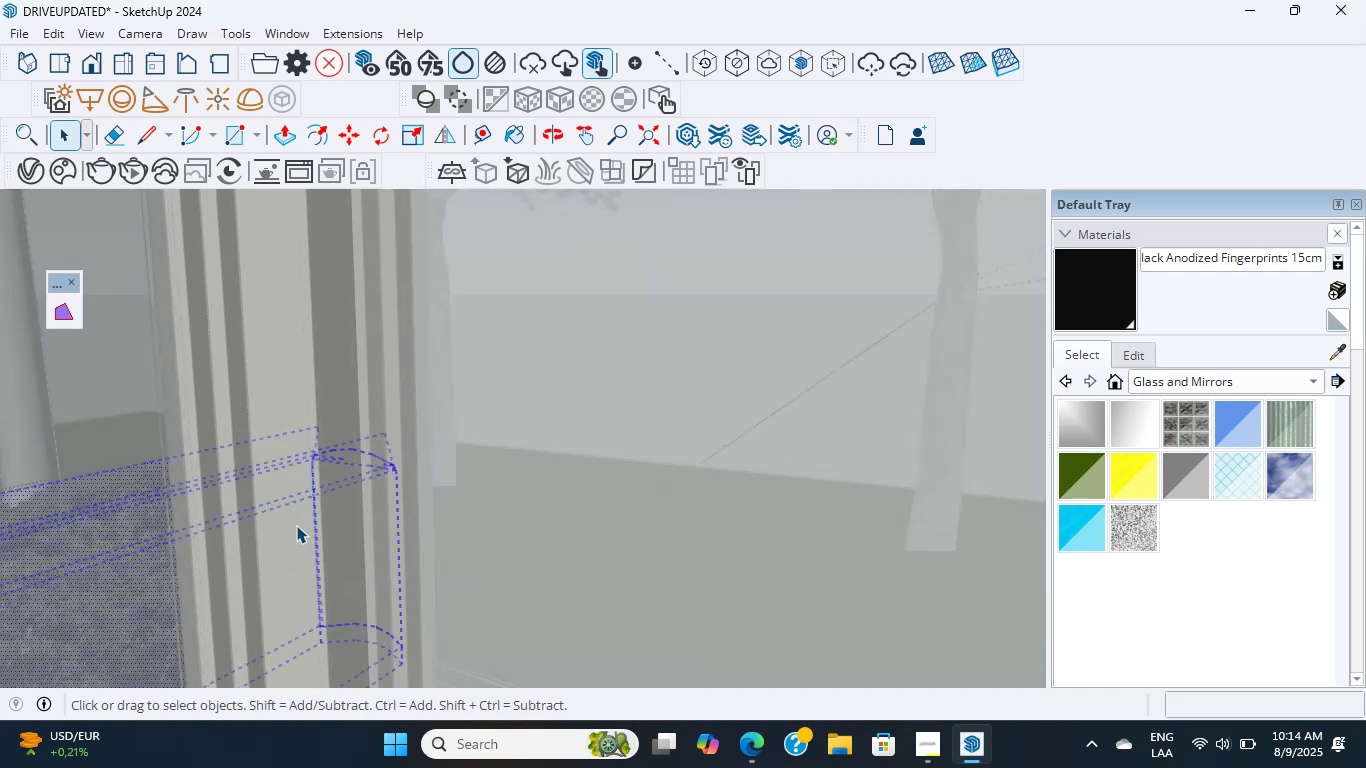 
triple_click([296, 525])
 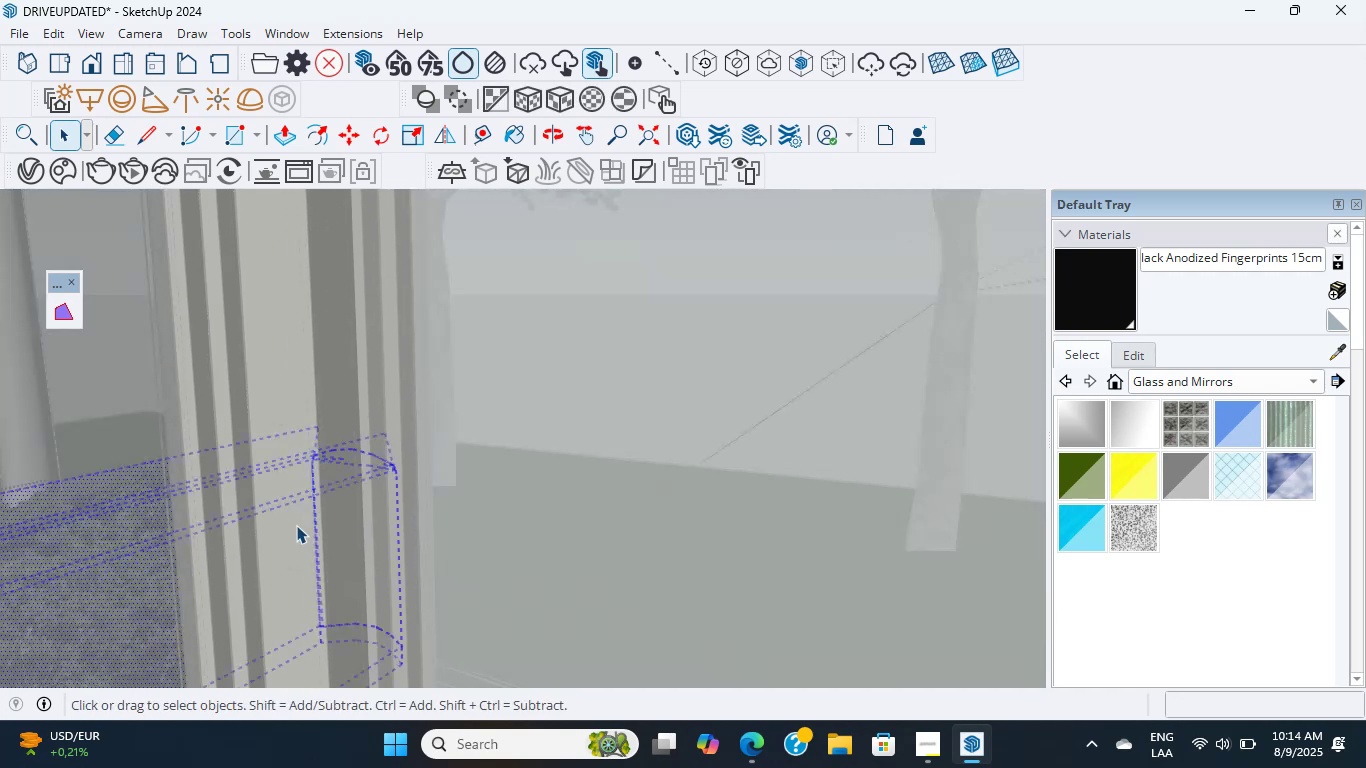 
triple_click([296, 525])
 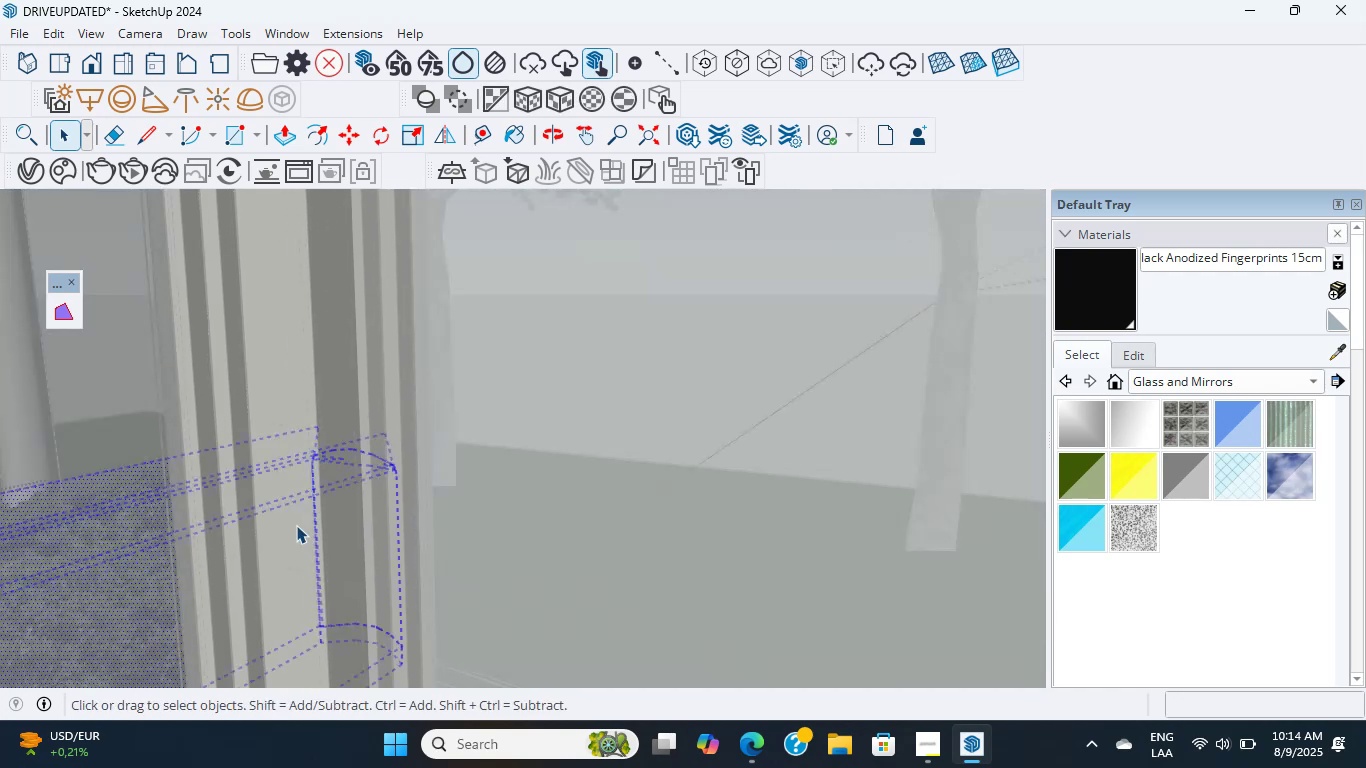 
triple_click([296, 525])
 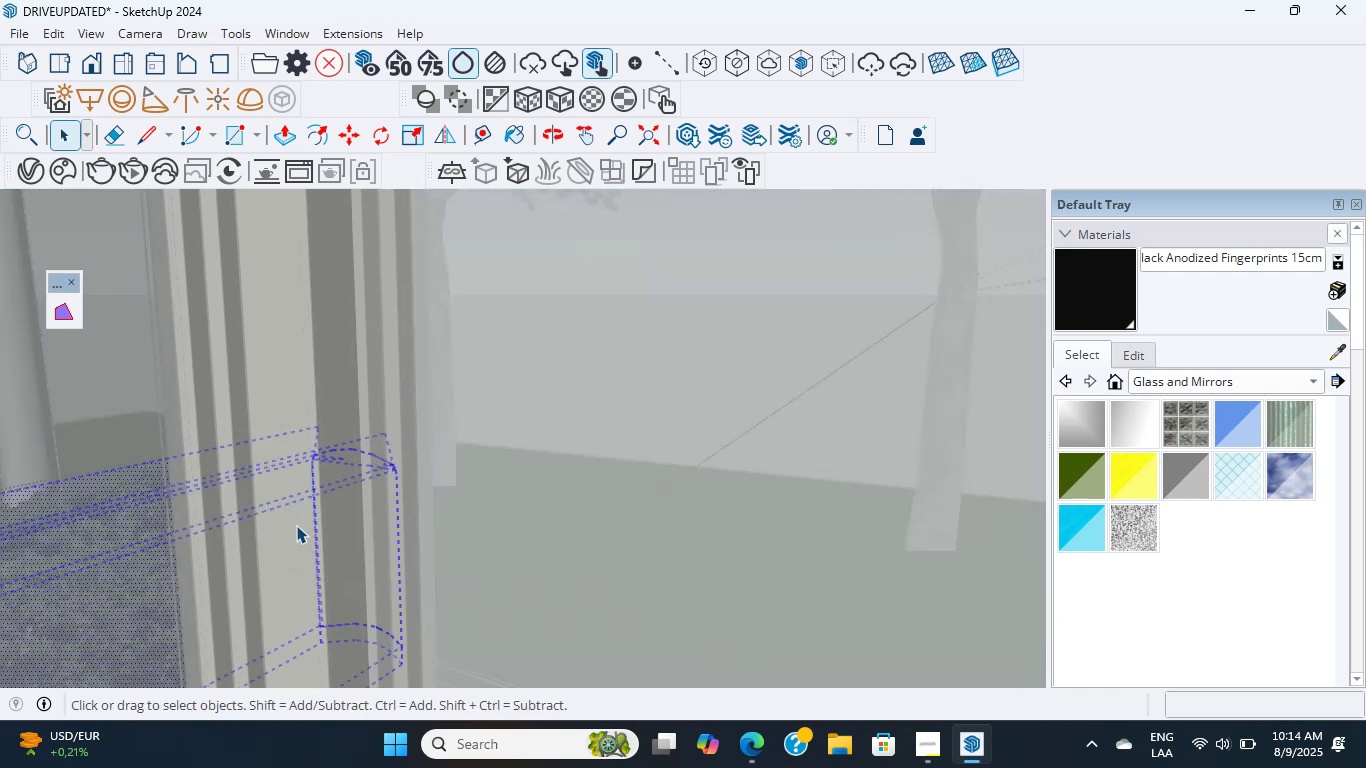 
triple_click([296, 525])
 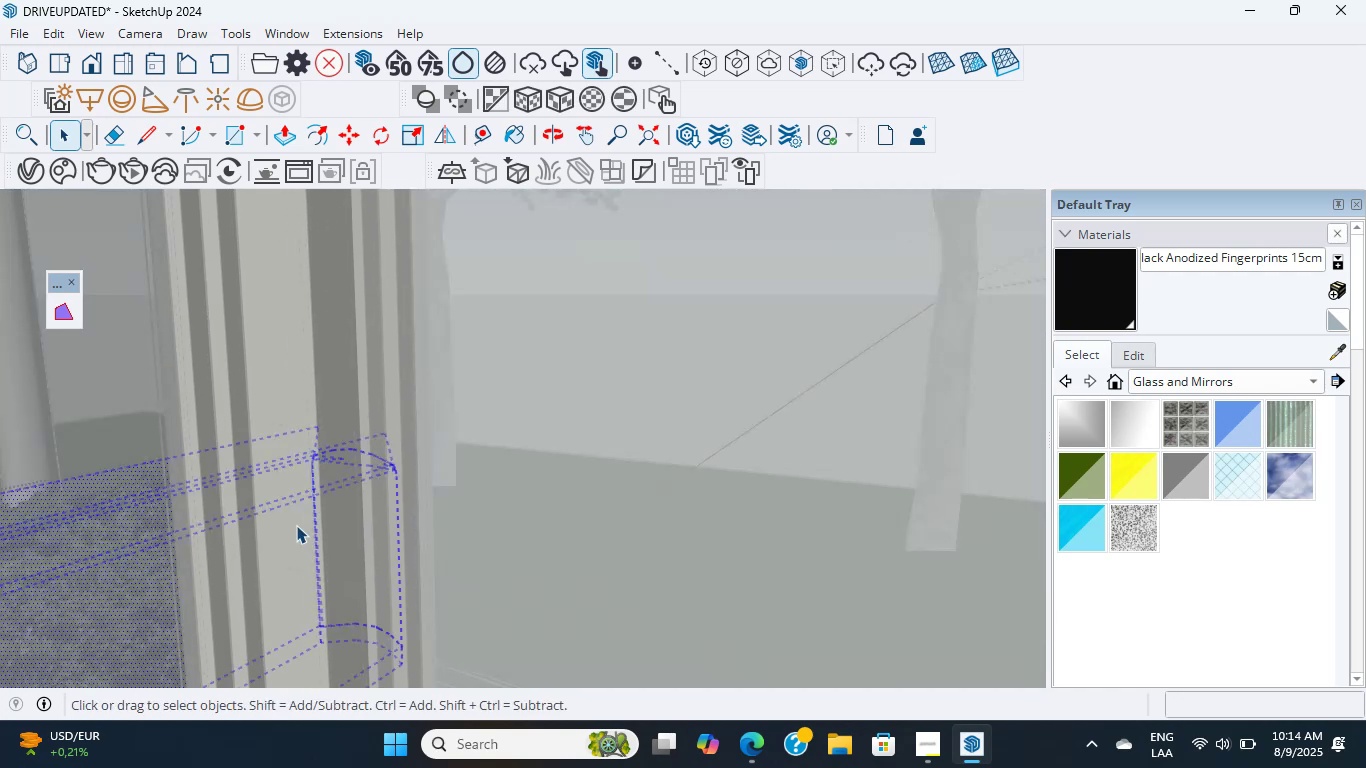 
scroll: coordinate [296, 525], scroll_direction: up, amount: 12.0
 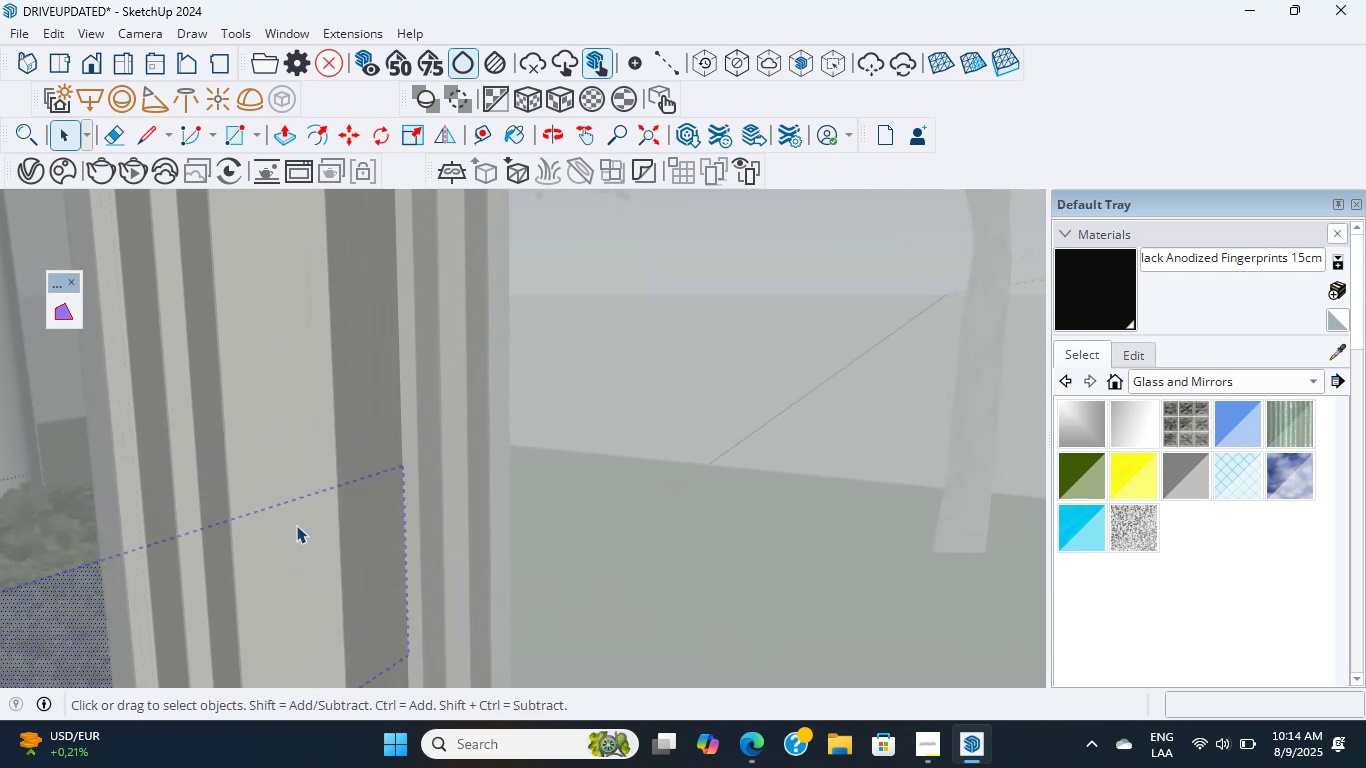 
double_click([296, 525])
 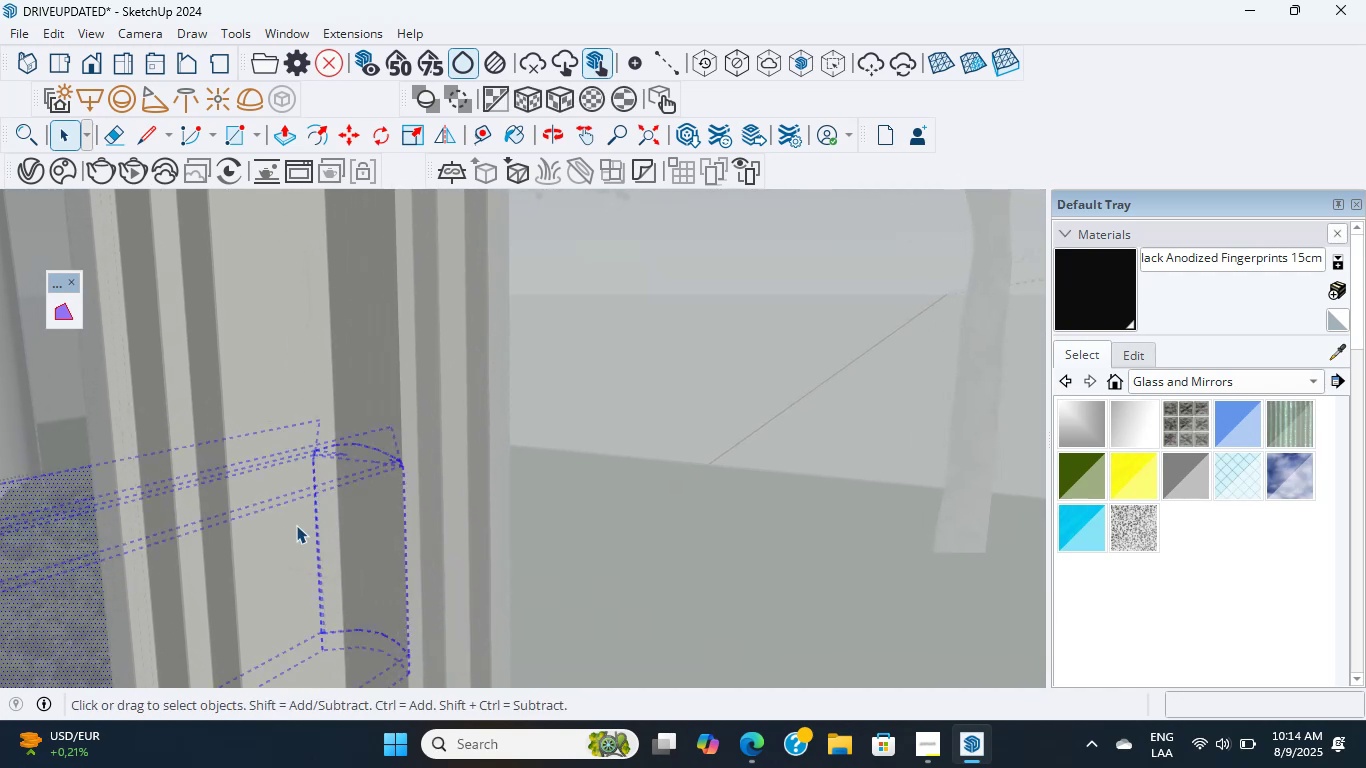 
triple_click([296, 525])
 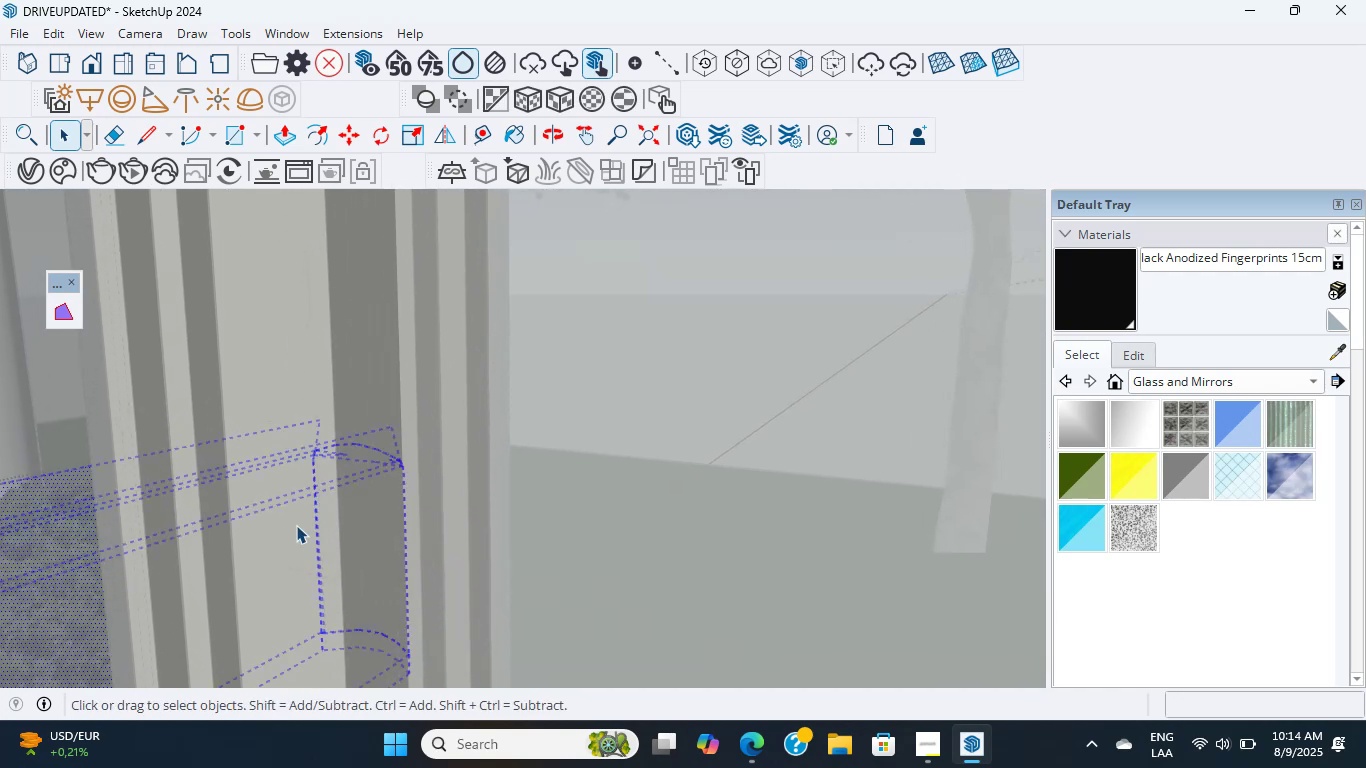 
triple_click([296, 525])
 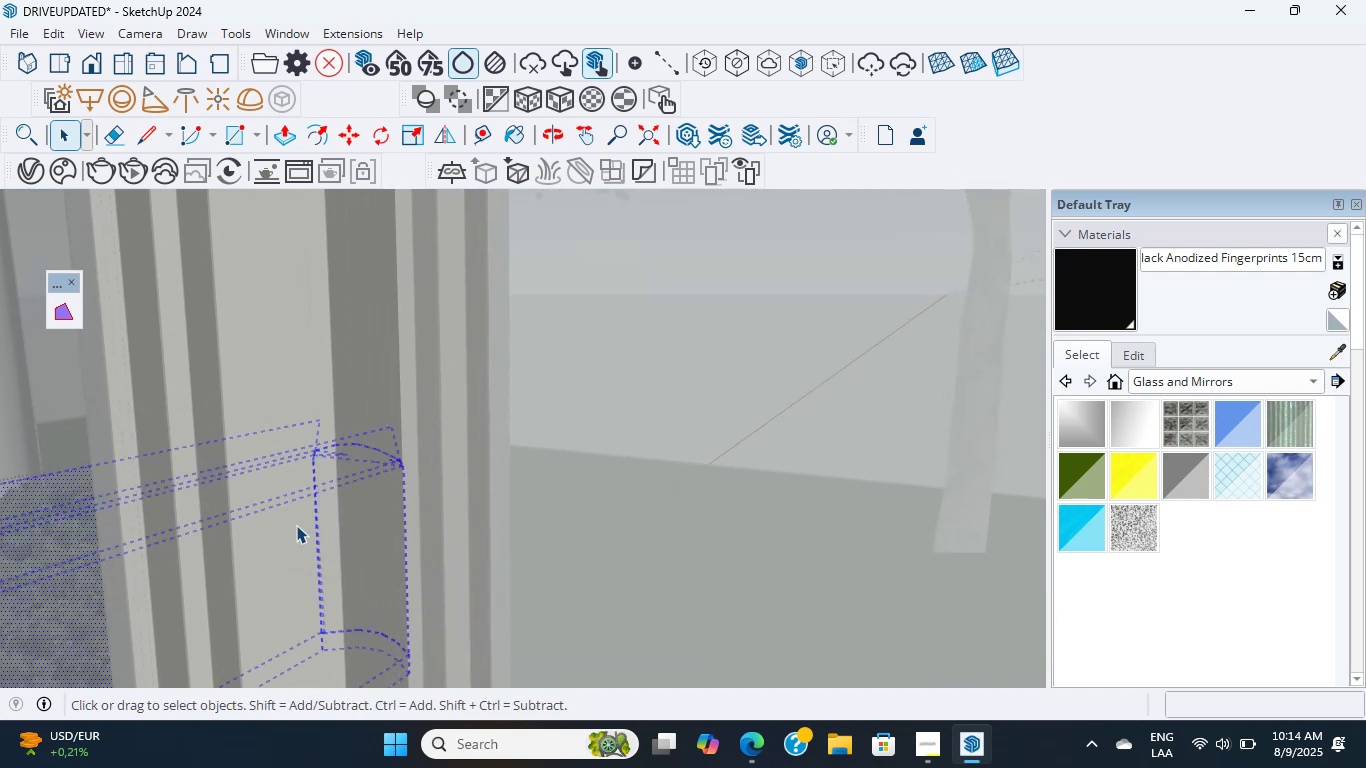 
scroll: coordinate [296, 525], scroll_direction: up, amount: 8.0
 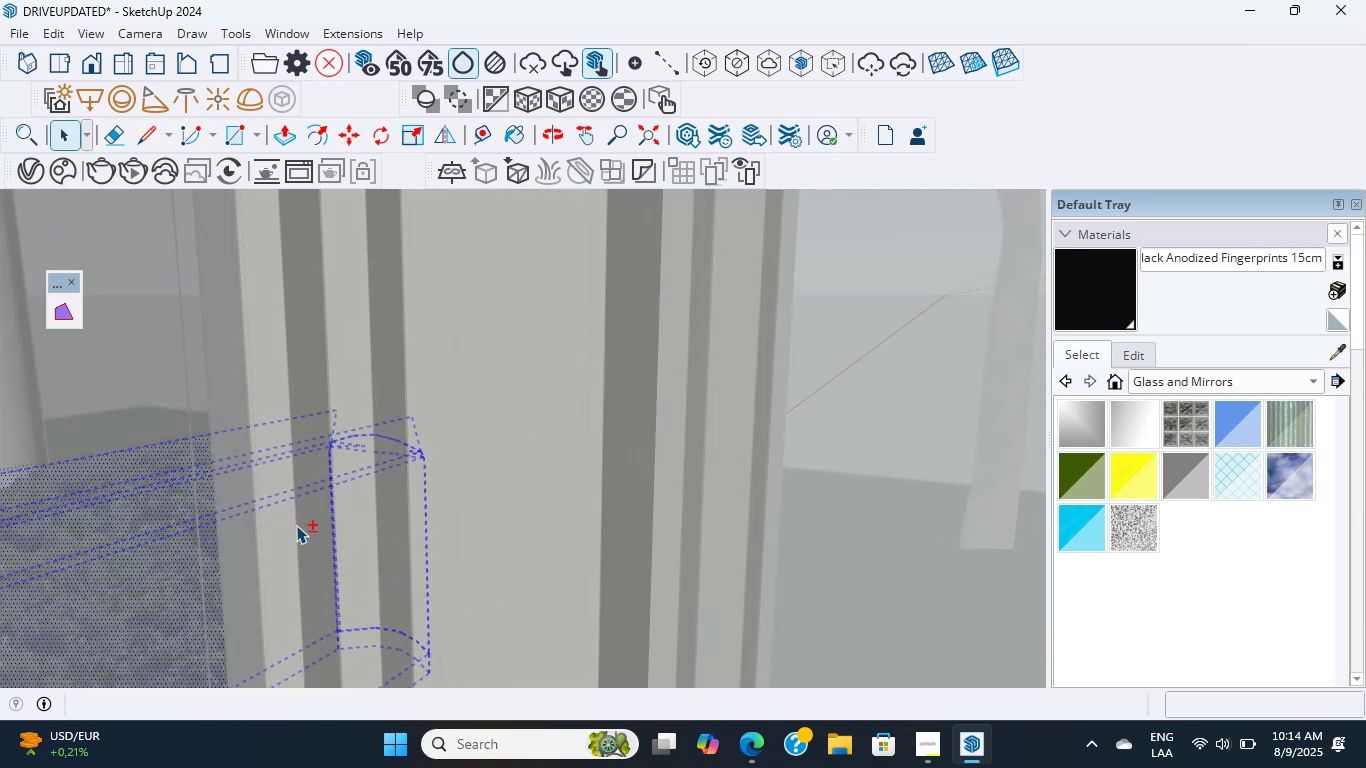 
hold_key(key=ShiftLeft, duration=2.05)
middle_click([296, 525])
 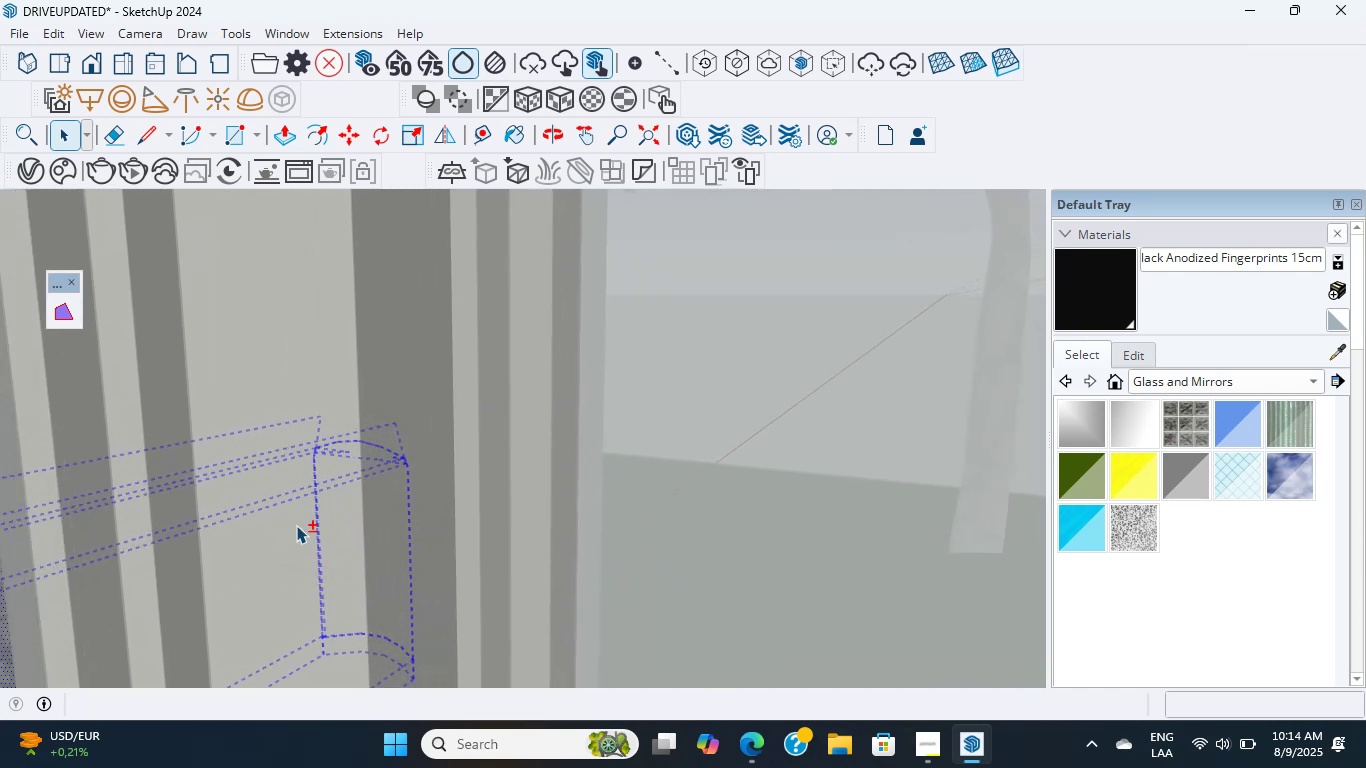 
middle_click([296, 525])
 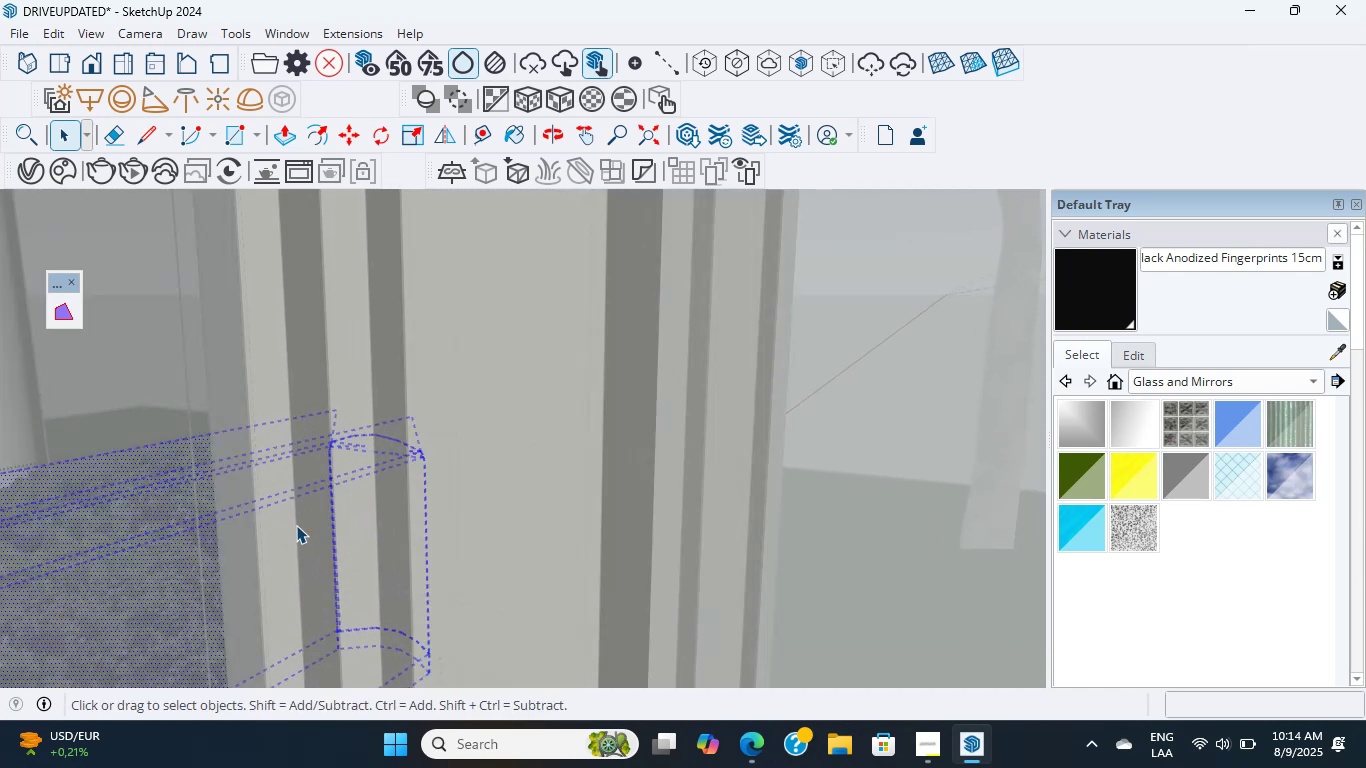 
hold_key(key=ShiftLeft, duration=1.5)
scroll: coordinate [121, 329], scroll_direction: up, amount: 9.0
 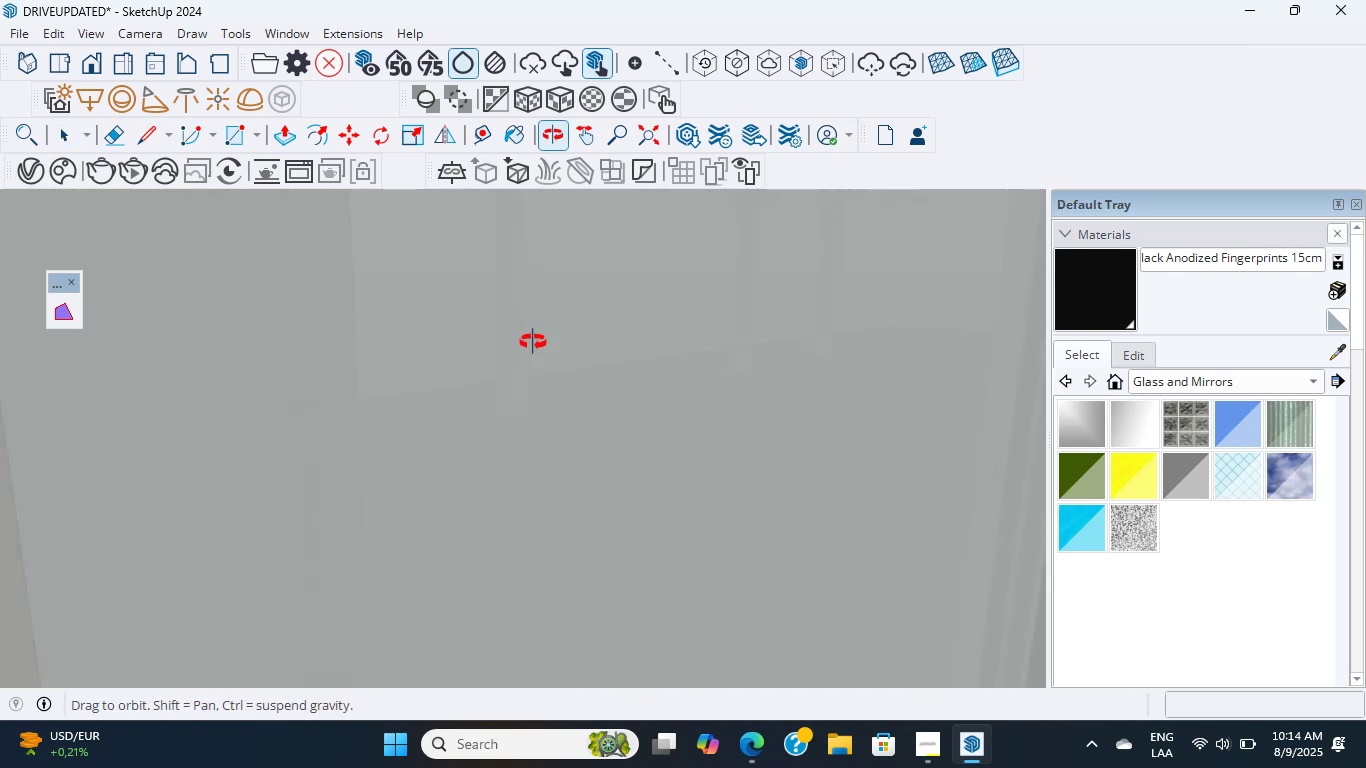 
hold_key(key=ShiftLeft, duration=2.0)
scroll: coordinate [147, 373], scroll_direction: down, amount: 1.0
 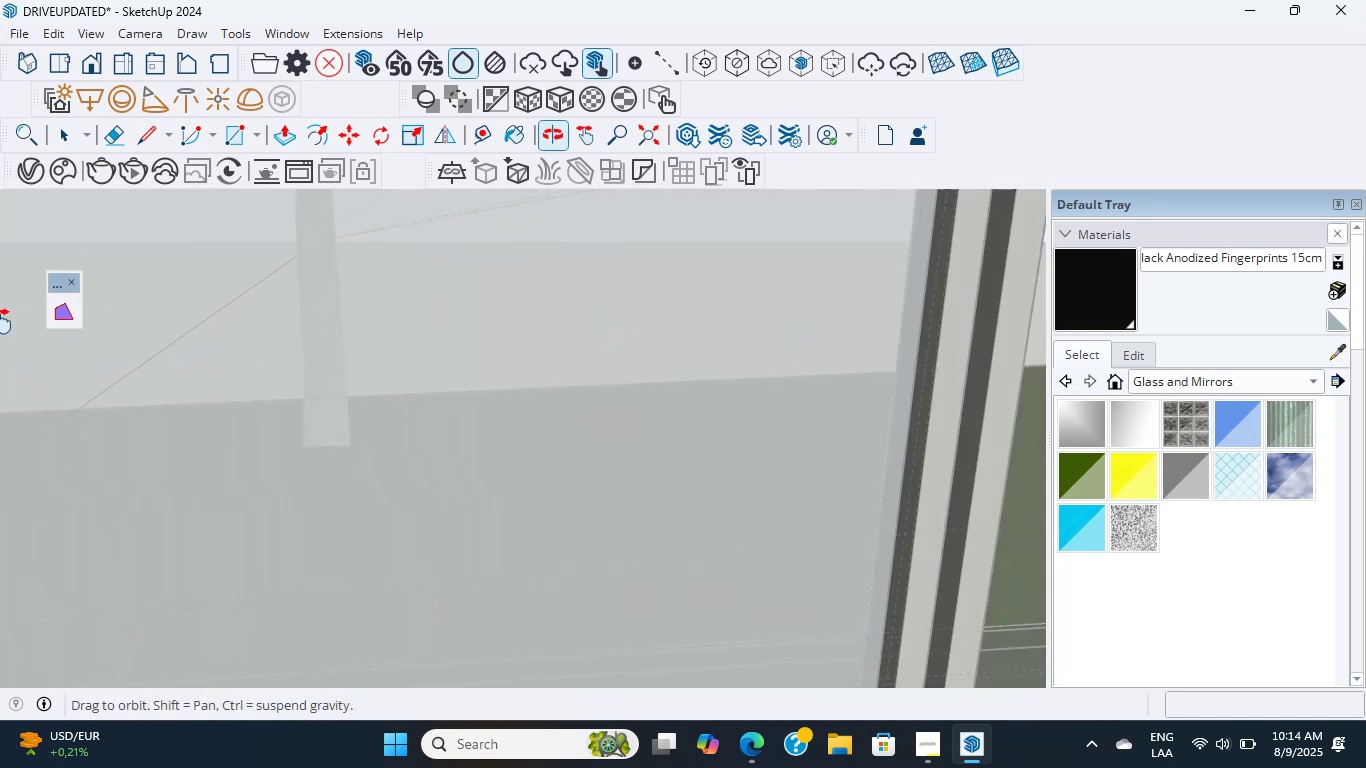 
scroll: coordinate [940, 465], scroll_direction: up, amount: 6.0
 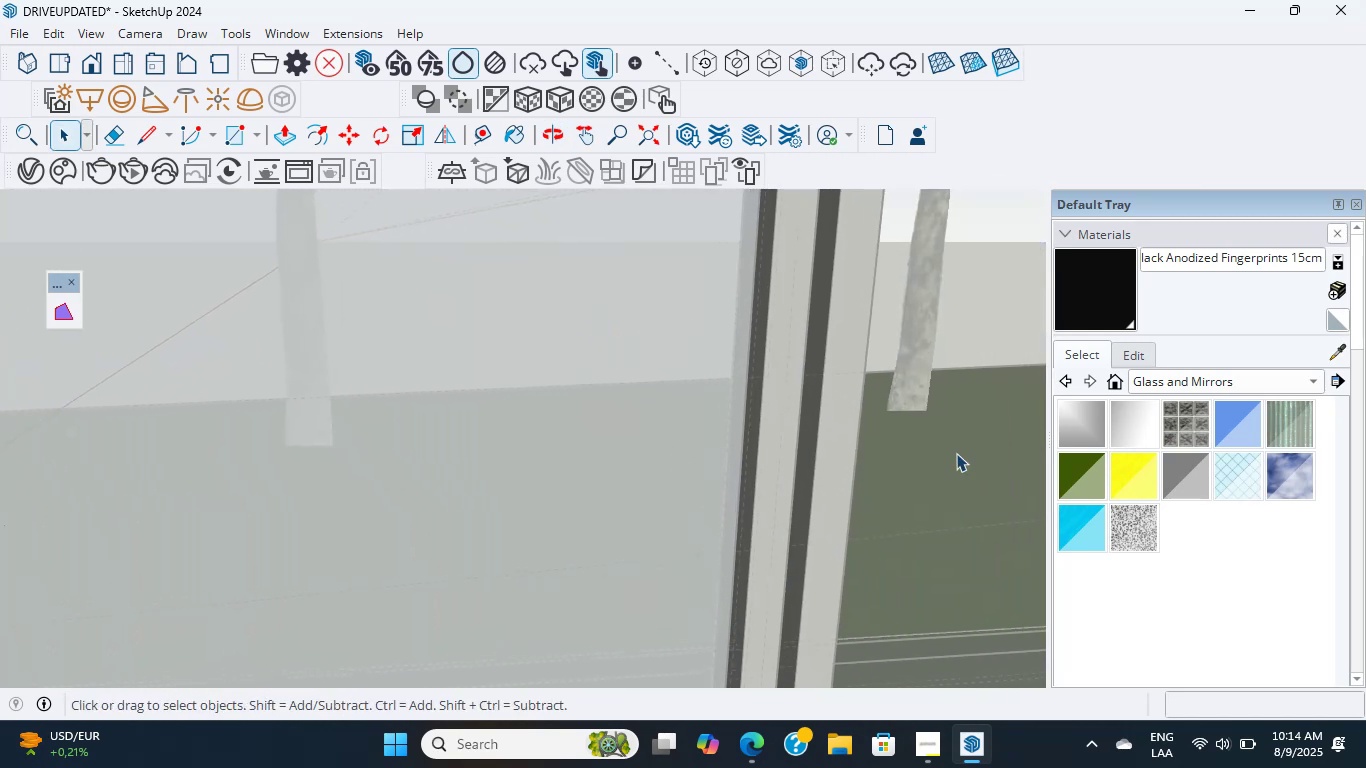 
hold_key(key=ShiftLeft, duration=0.47)
scroll: coordinate [445, 458], scroll_direction: down, amount: 5.0
 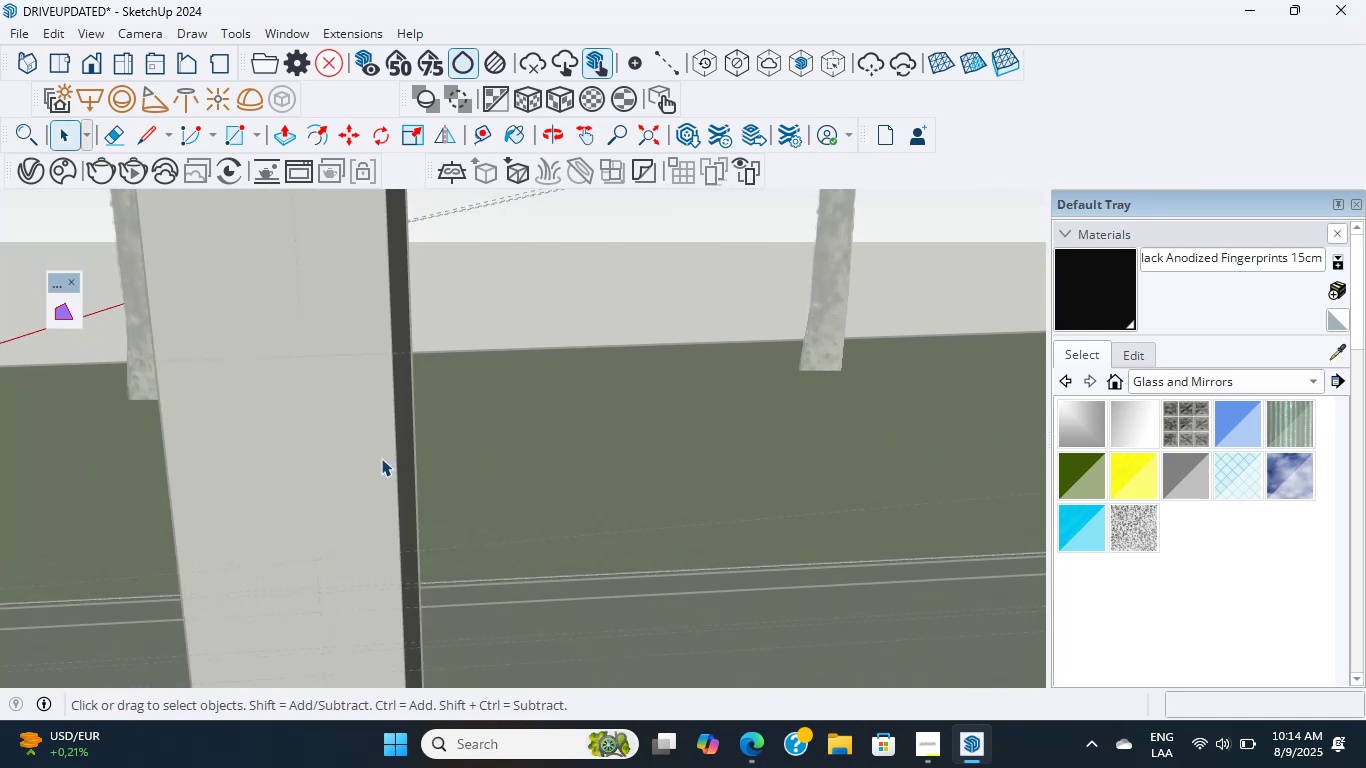 
double_click([381, 458])
 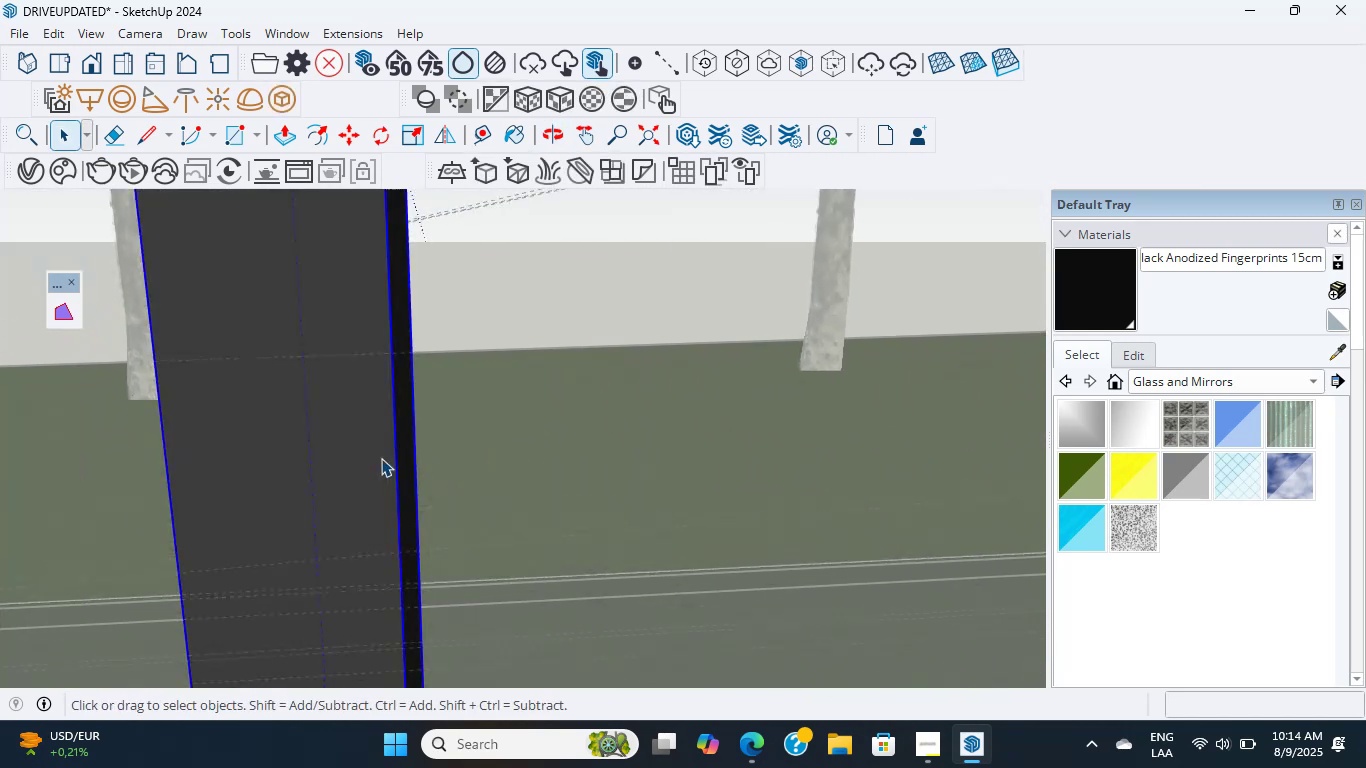 
triple_click([381, 458])
 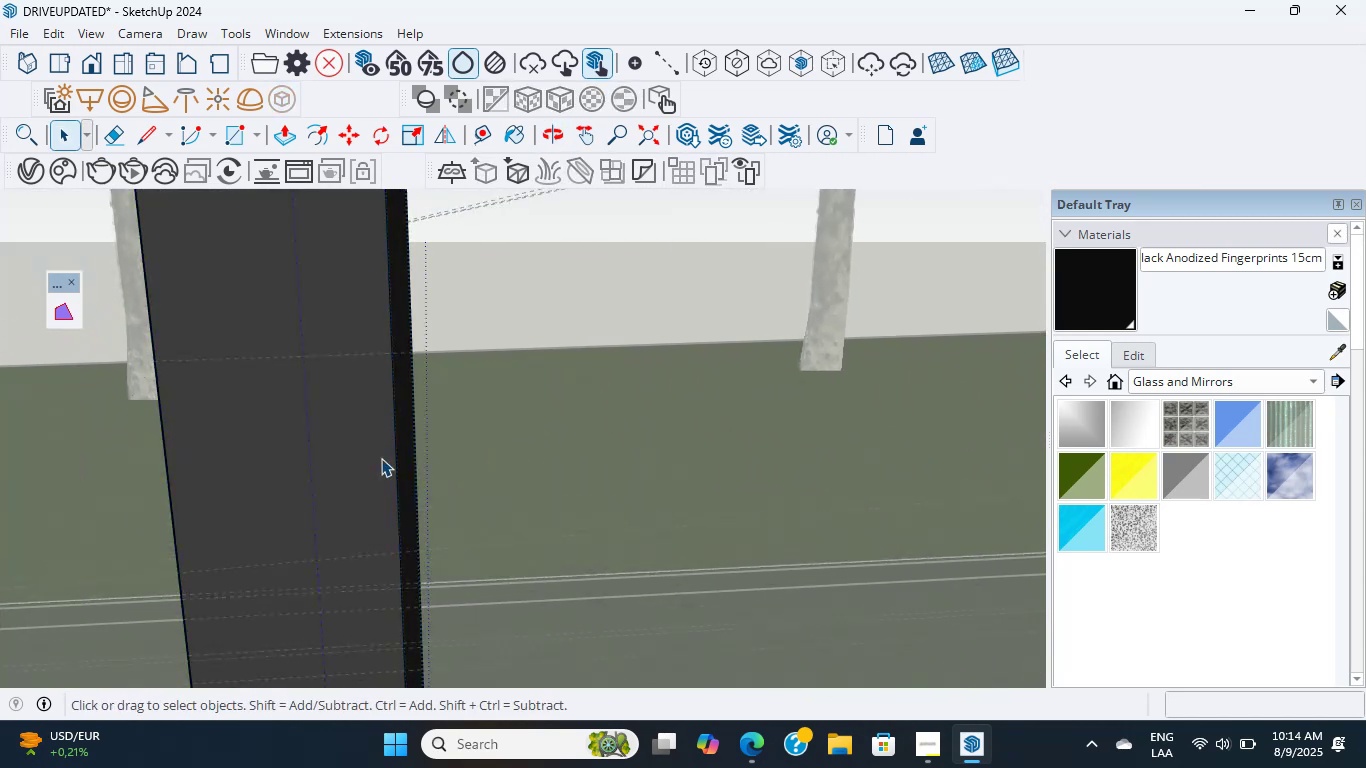 
triple_click([381, 458])
 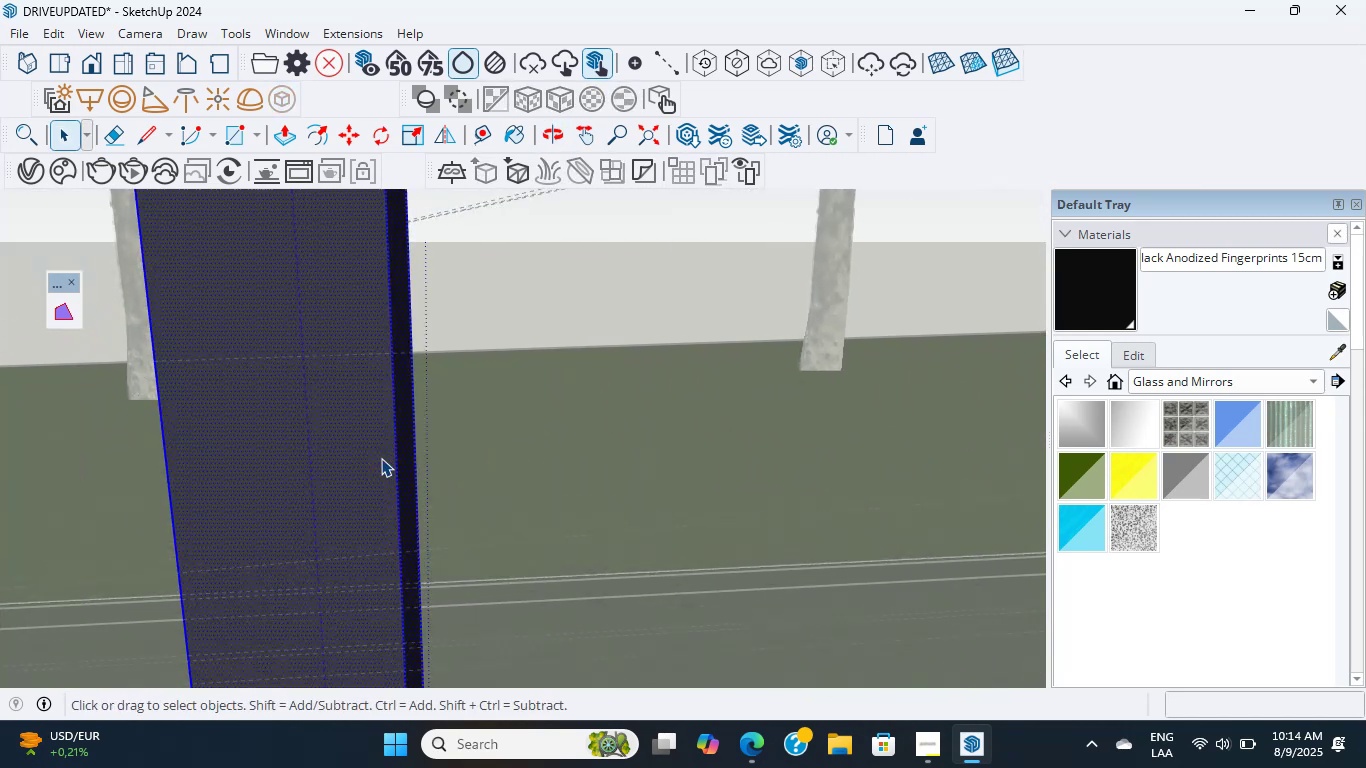 
triple_click([381, 458])
 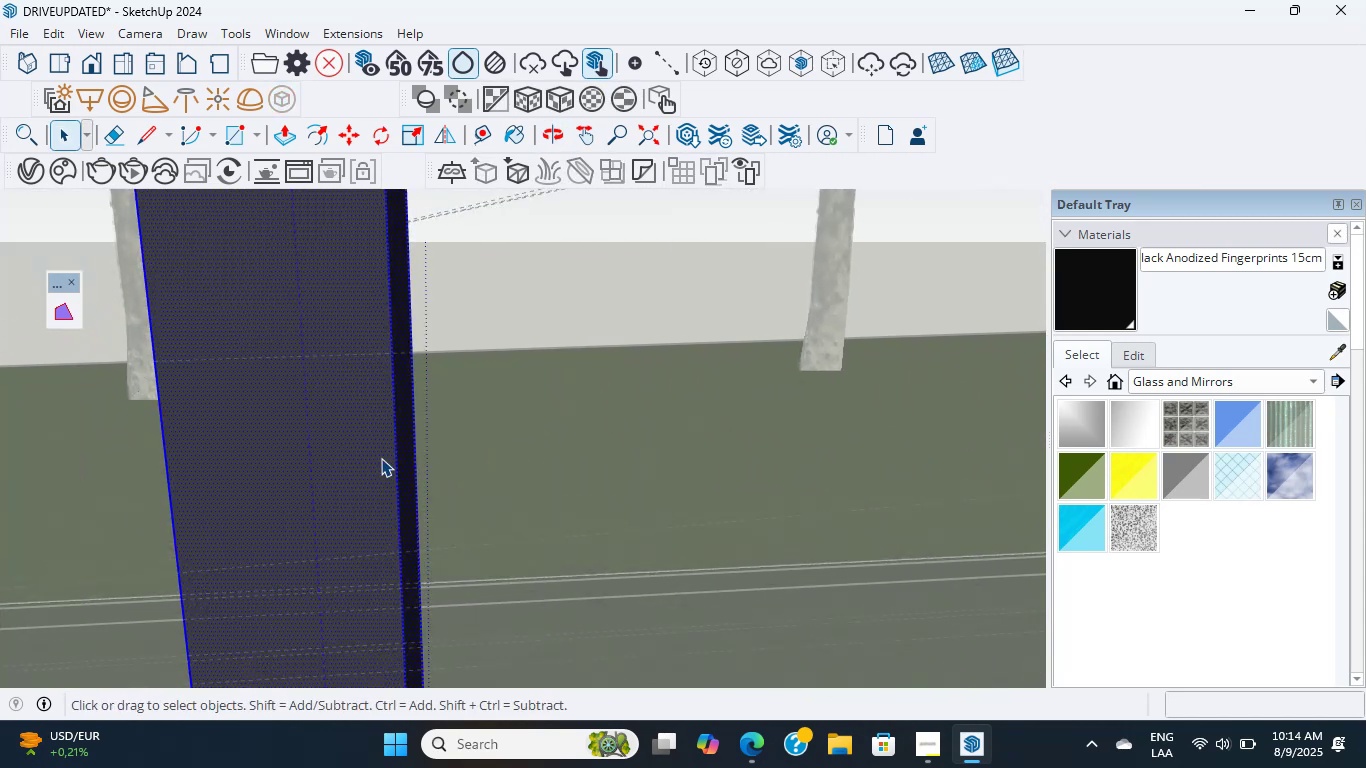 
triple_click([381, 458])
 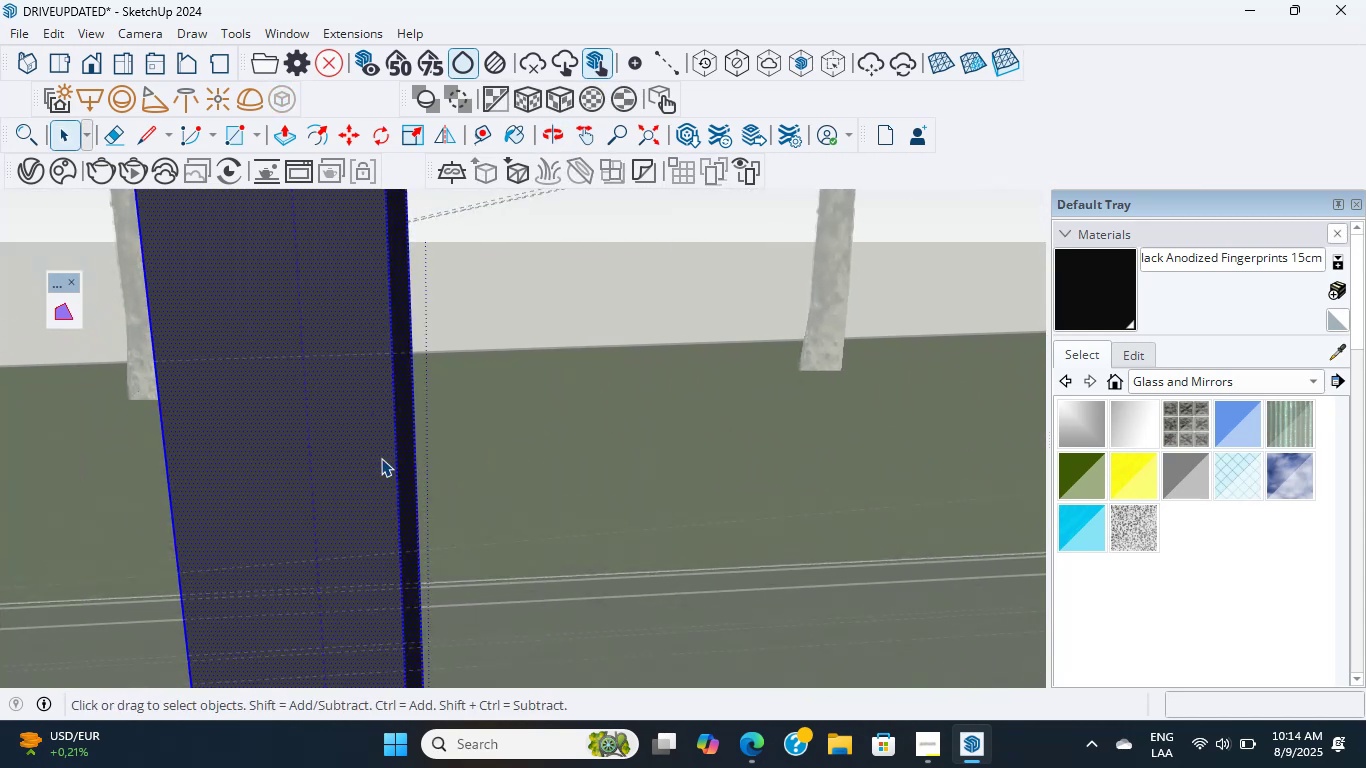 
scroll: coordinate [359, 458], scroll_direction: up, amount: 4.0
 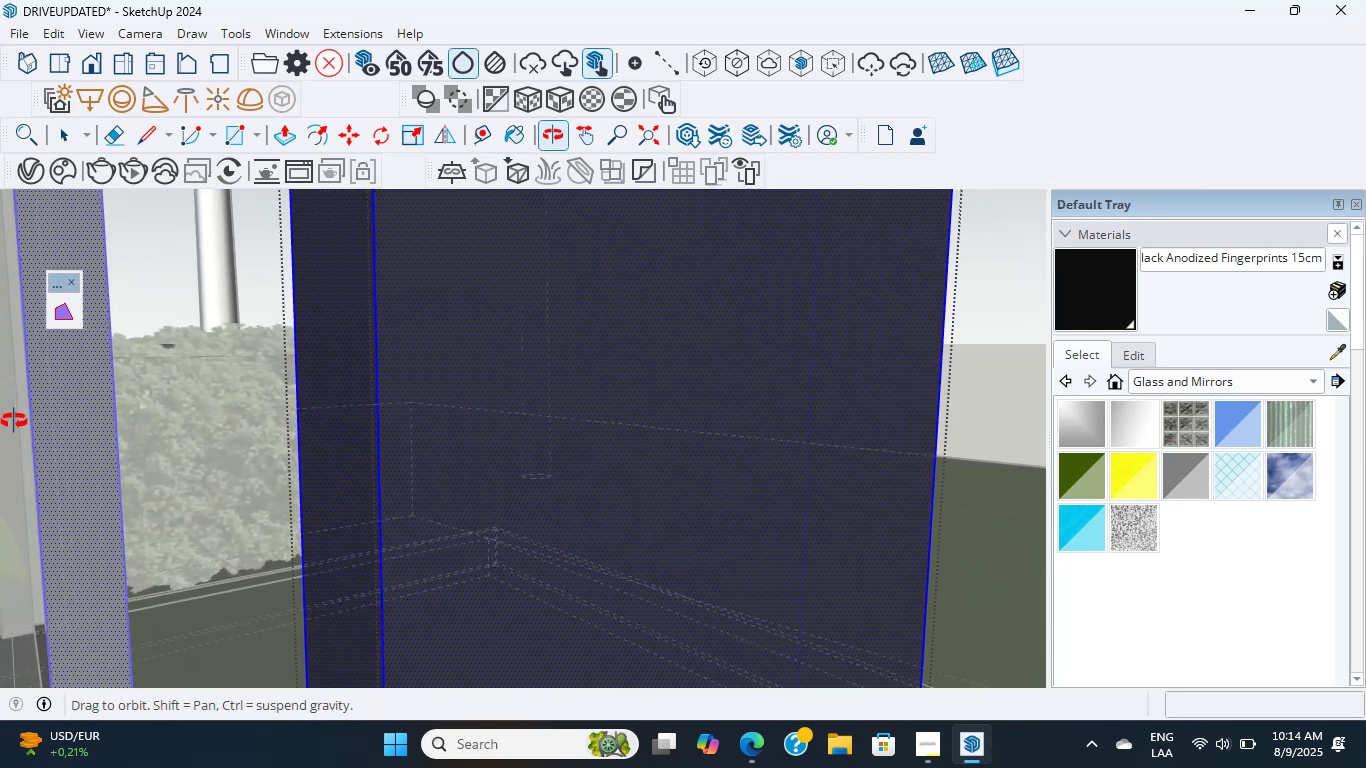 
hold_key(key=ShiftLeft, duration=0.89)
 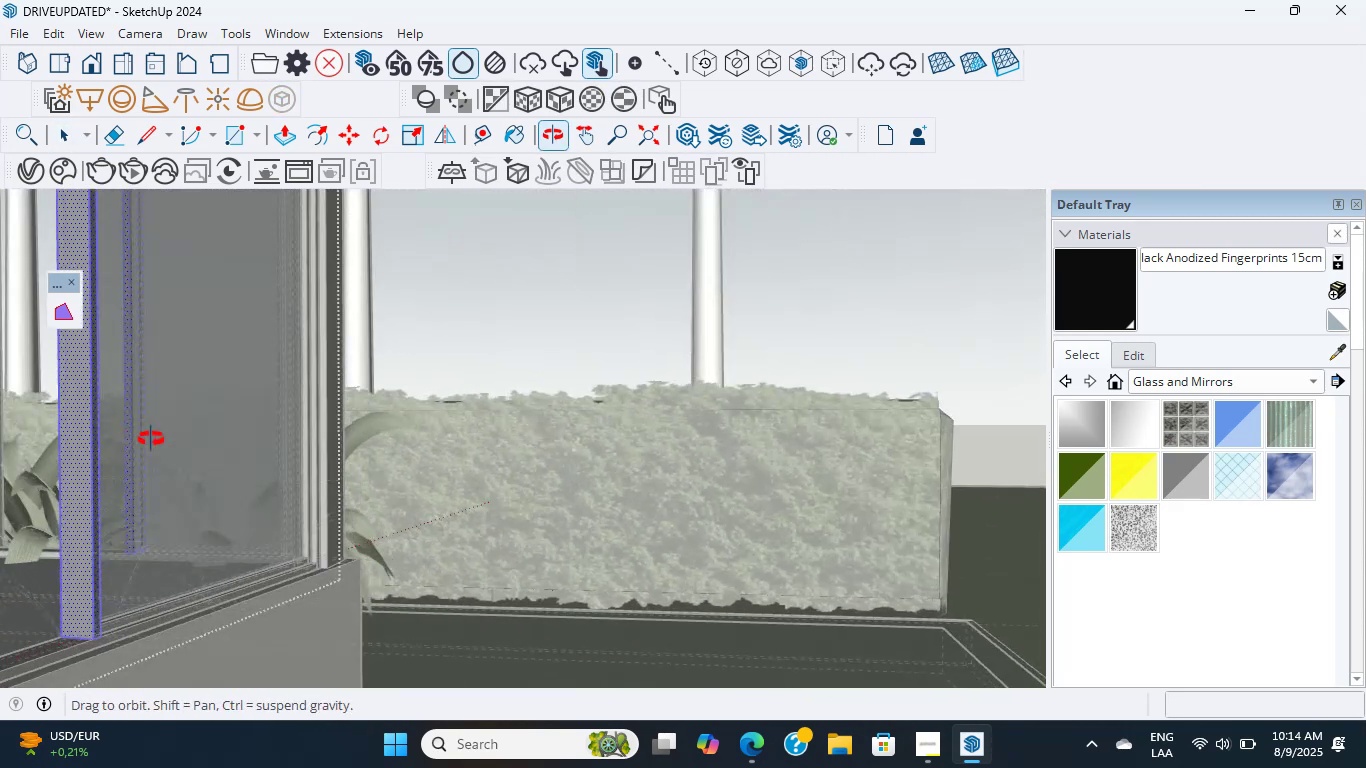 
hold_key(key=ShiftLeft, duration=2.46)
scroll: coordinate [123, 362], scroll_direction: up, amount: 14.0
 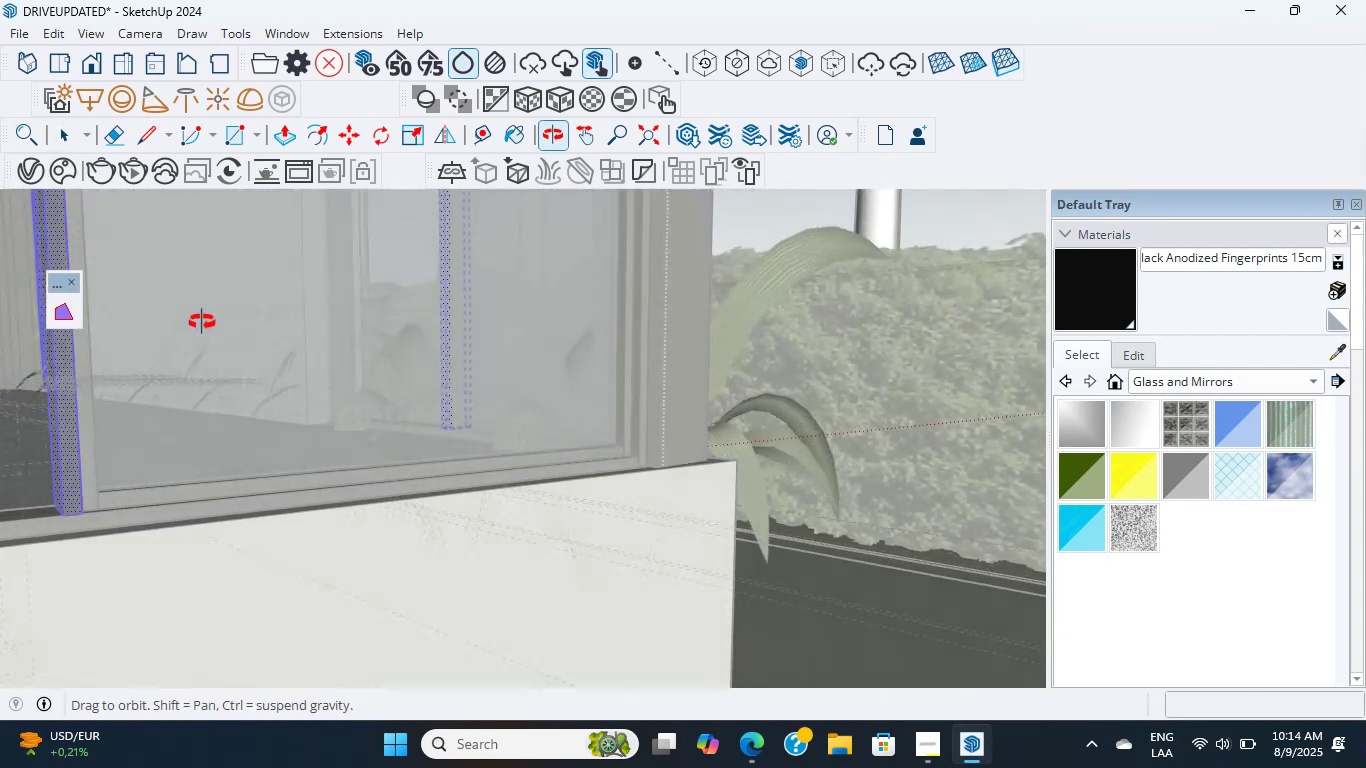 
hold_key(key=ShiftLeft, duration=0.68)
scroll: coordinate [536, 379], scroll_direction: up, amount: 12.0
 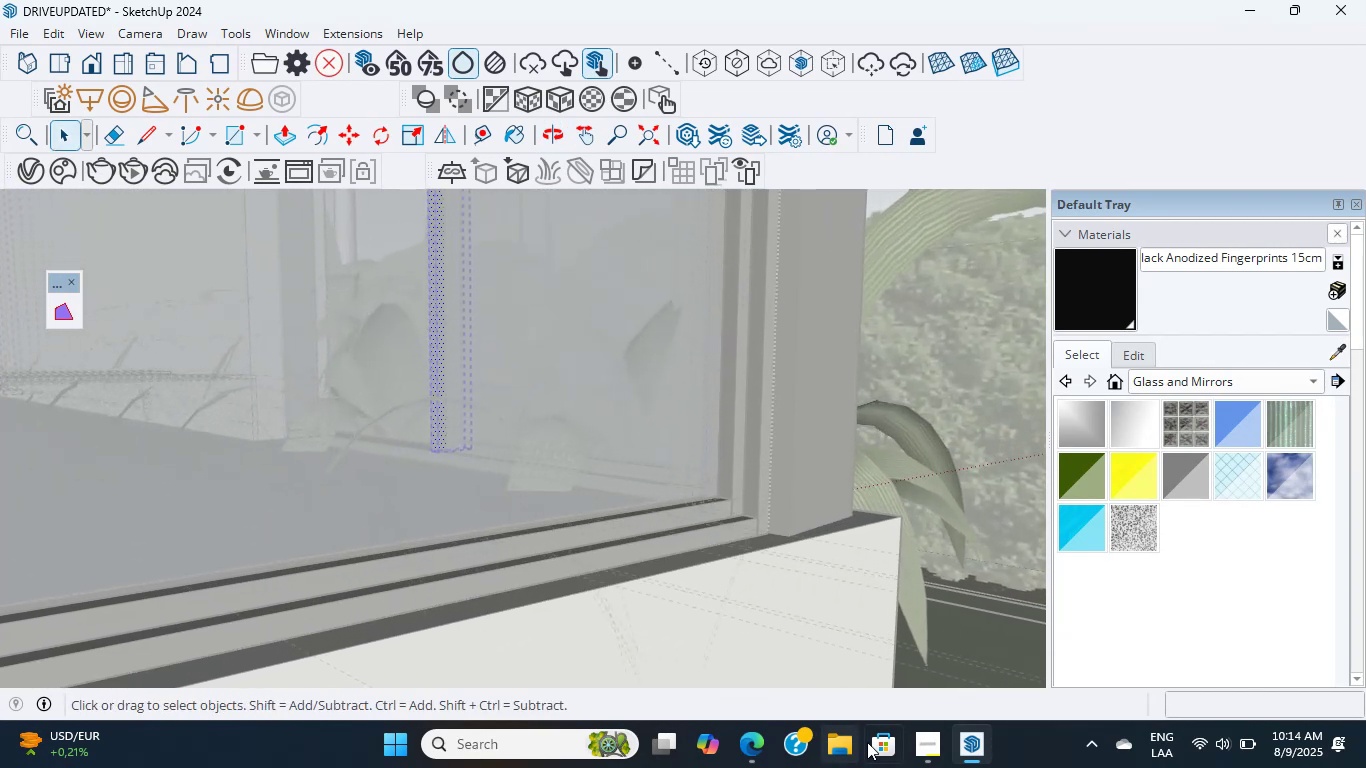 
key(Shift+ShiftLeft)
 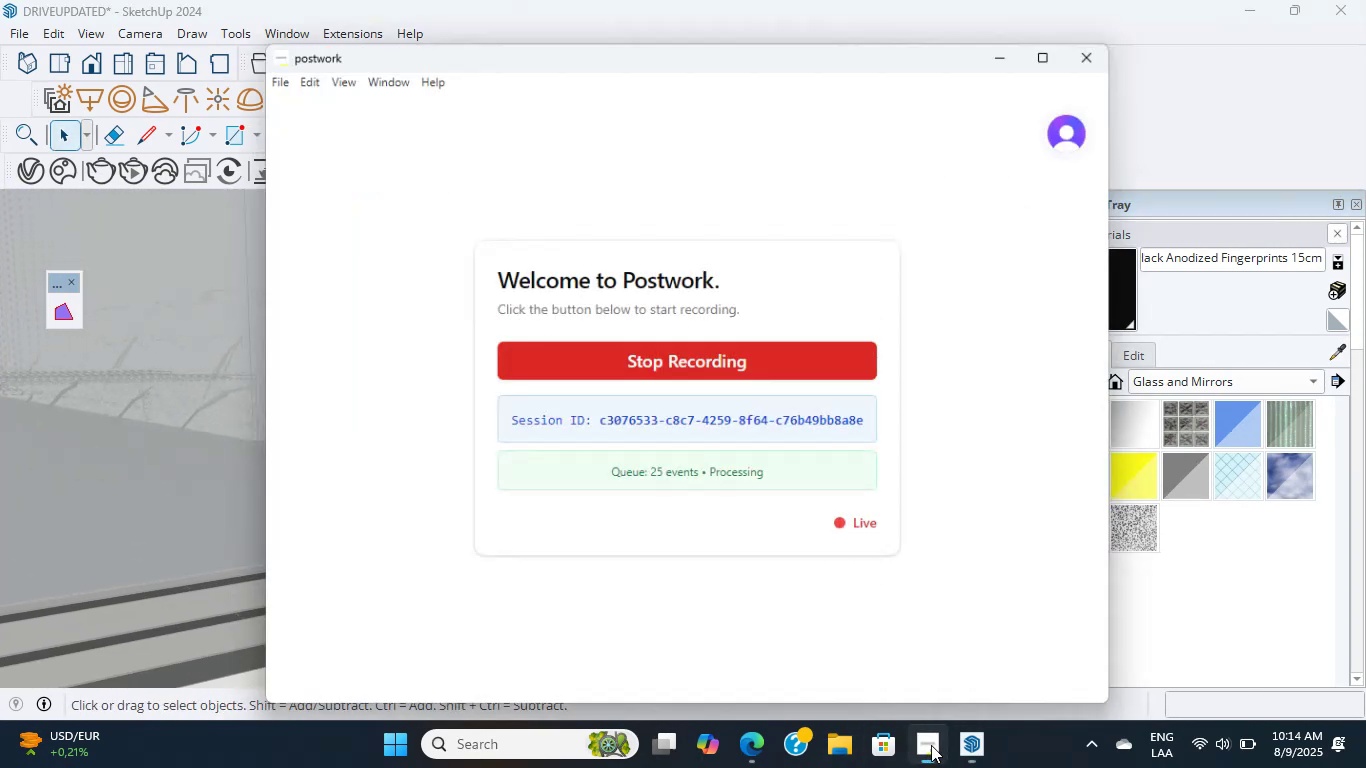 
left_click([931, 745])
 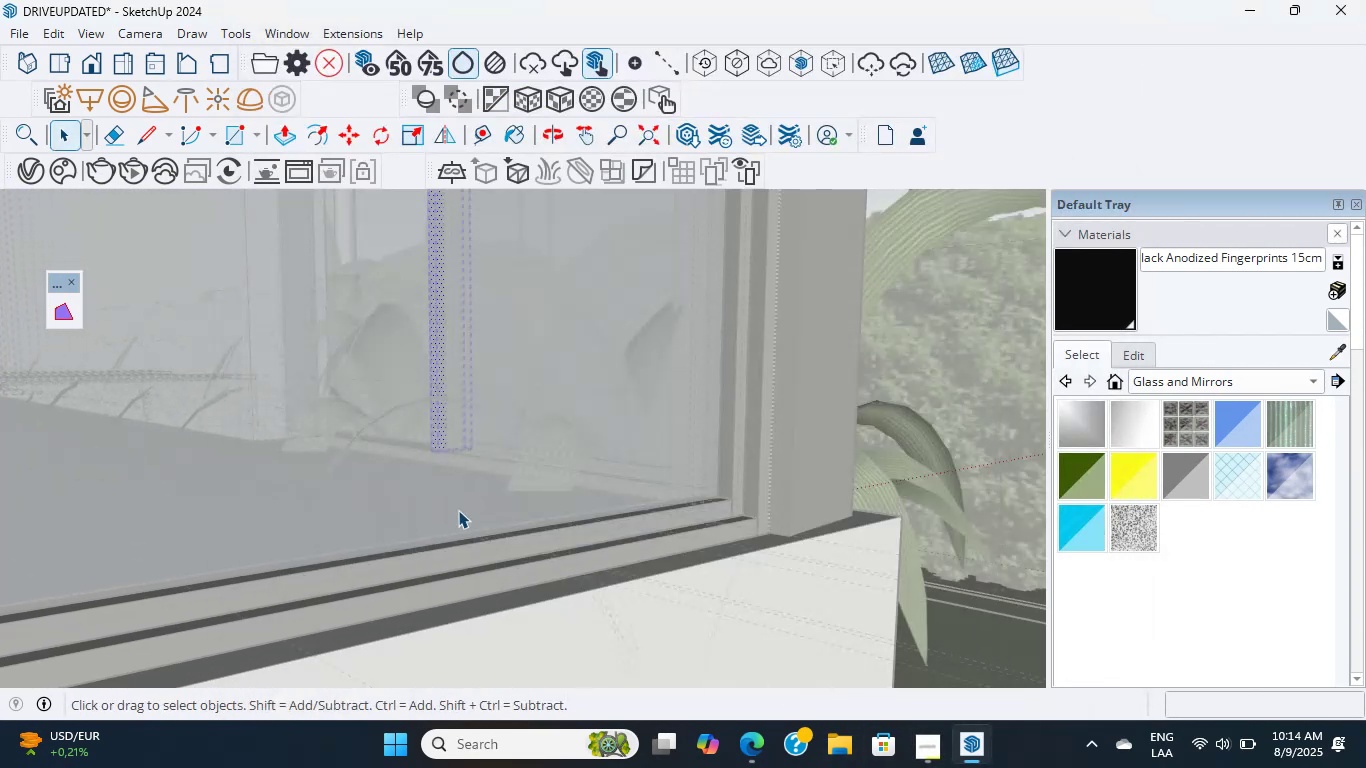 
scroll: coordinate [438, 440], scroll_direction: up, amount: 2.0
 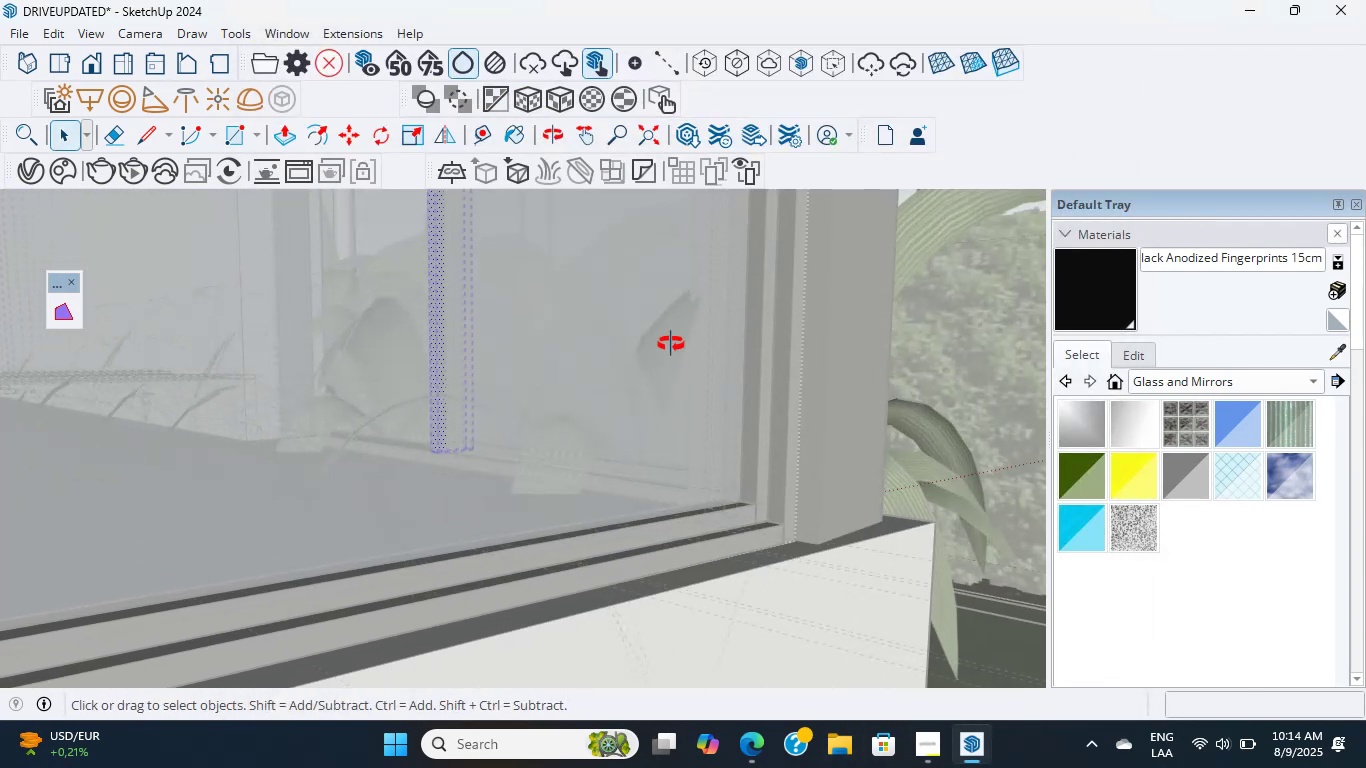 
key(Shift+ShiftLeft)
 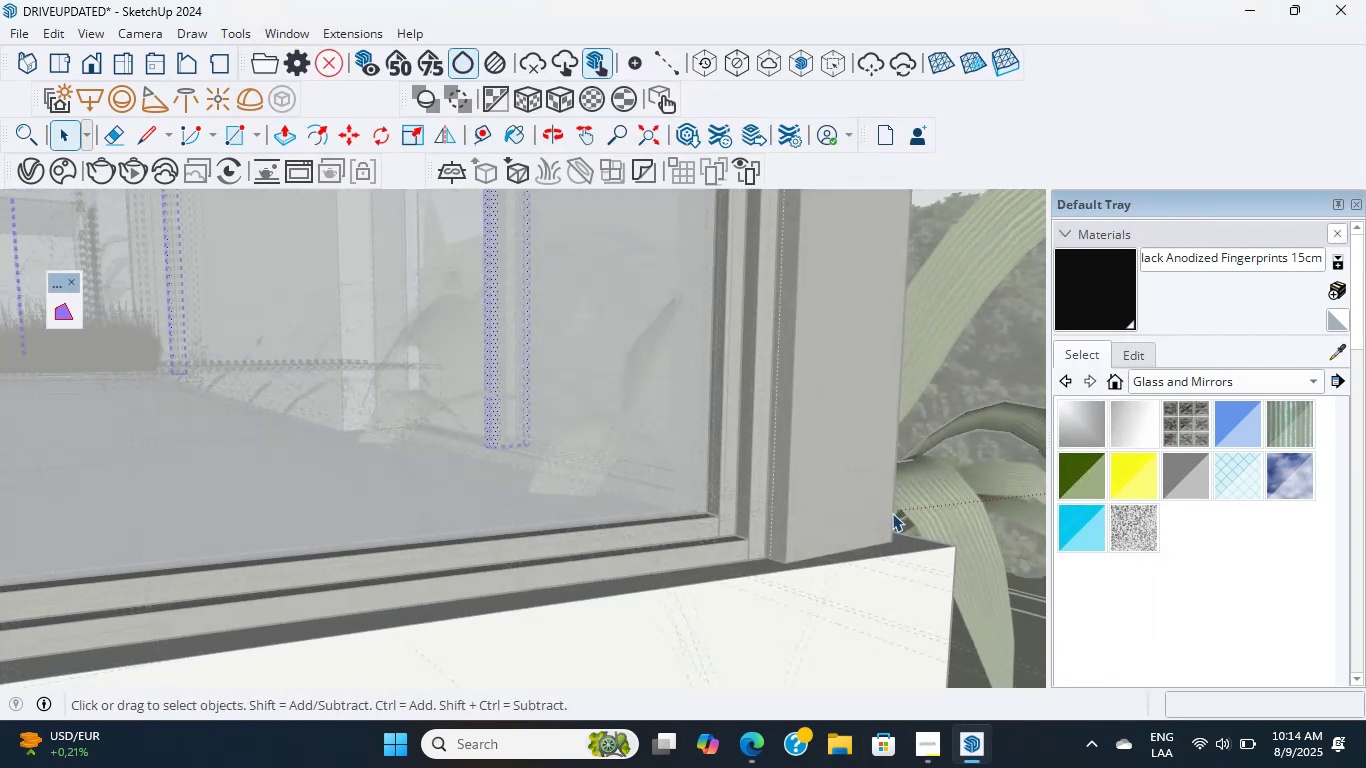 
left_click_drag(start_coordinate=[890, 512], to_coordinate=[879, 508])
 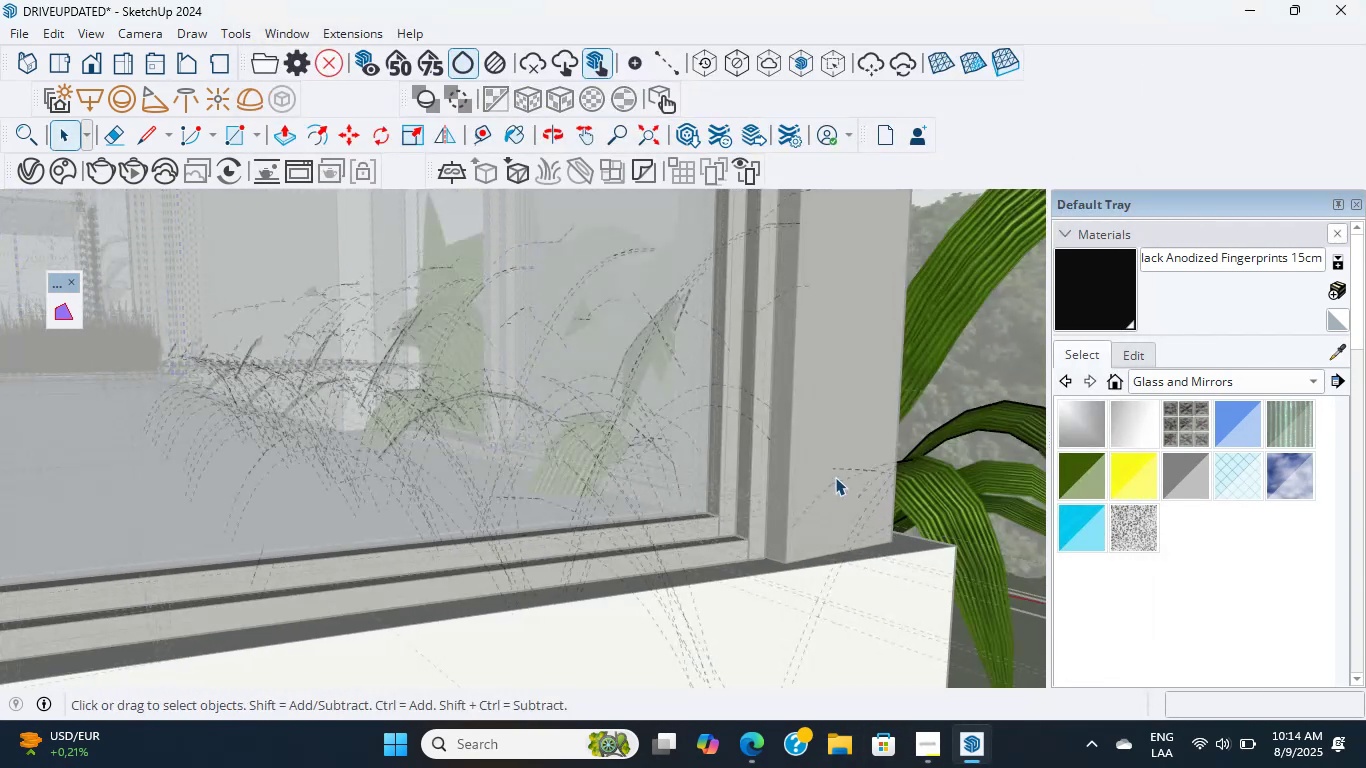 
triple_click([835, 477])
 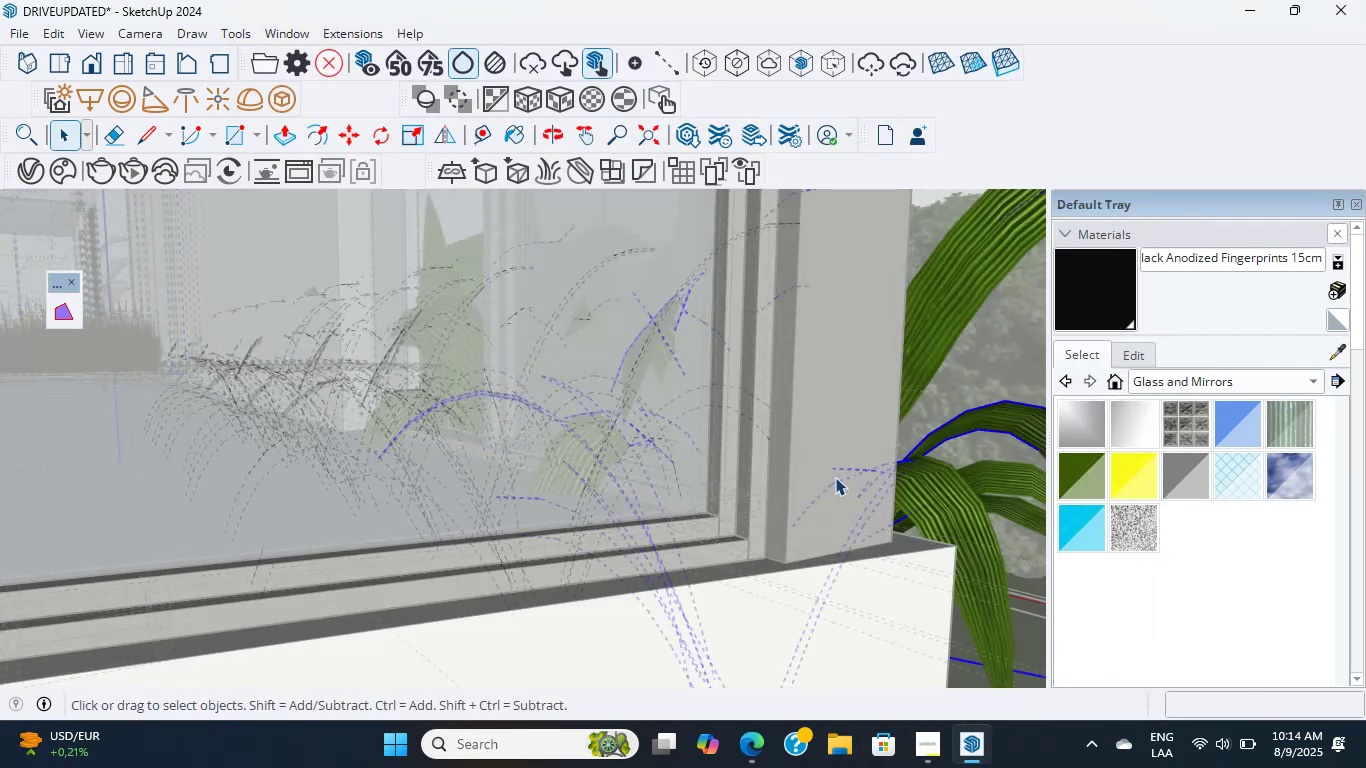 
scroll: coordinate [890, 415], scroll_direction: down, amount: 58.0
 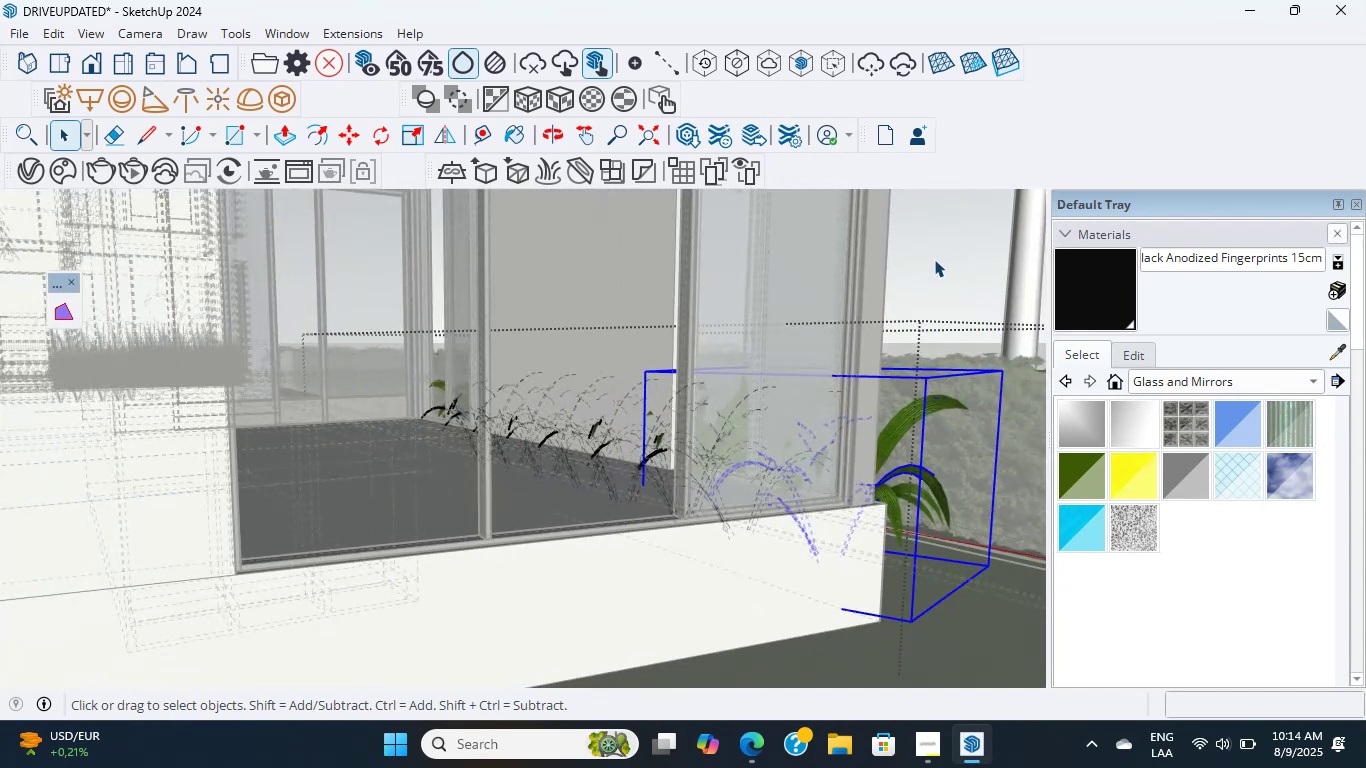 
double_click([934, 259])
 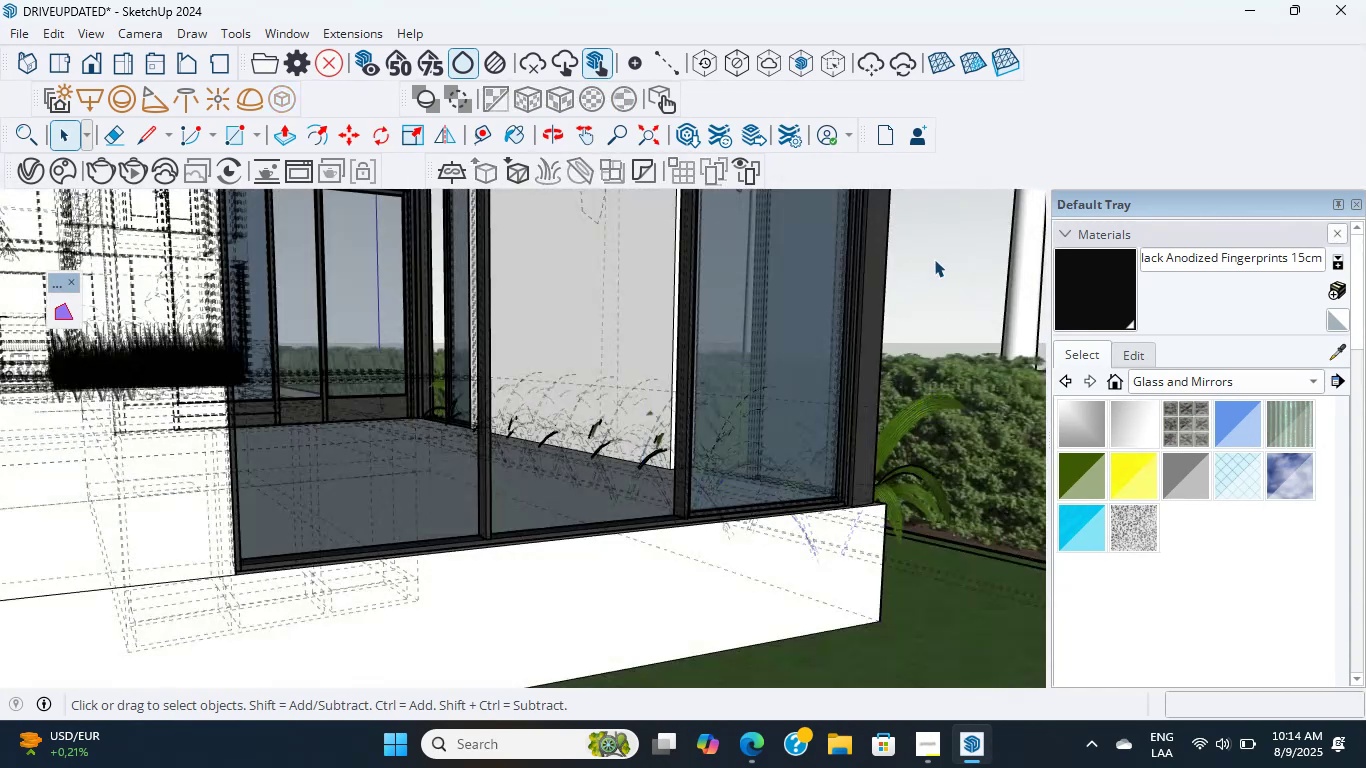 
triple_click([934, 259])
 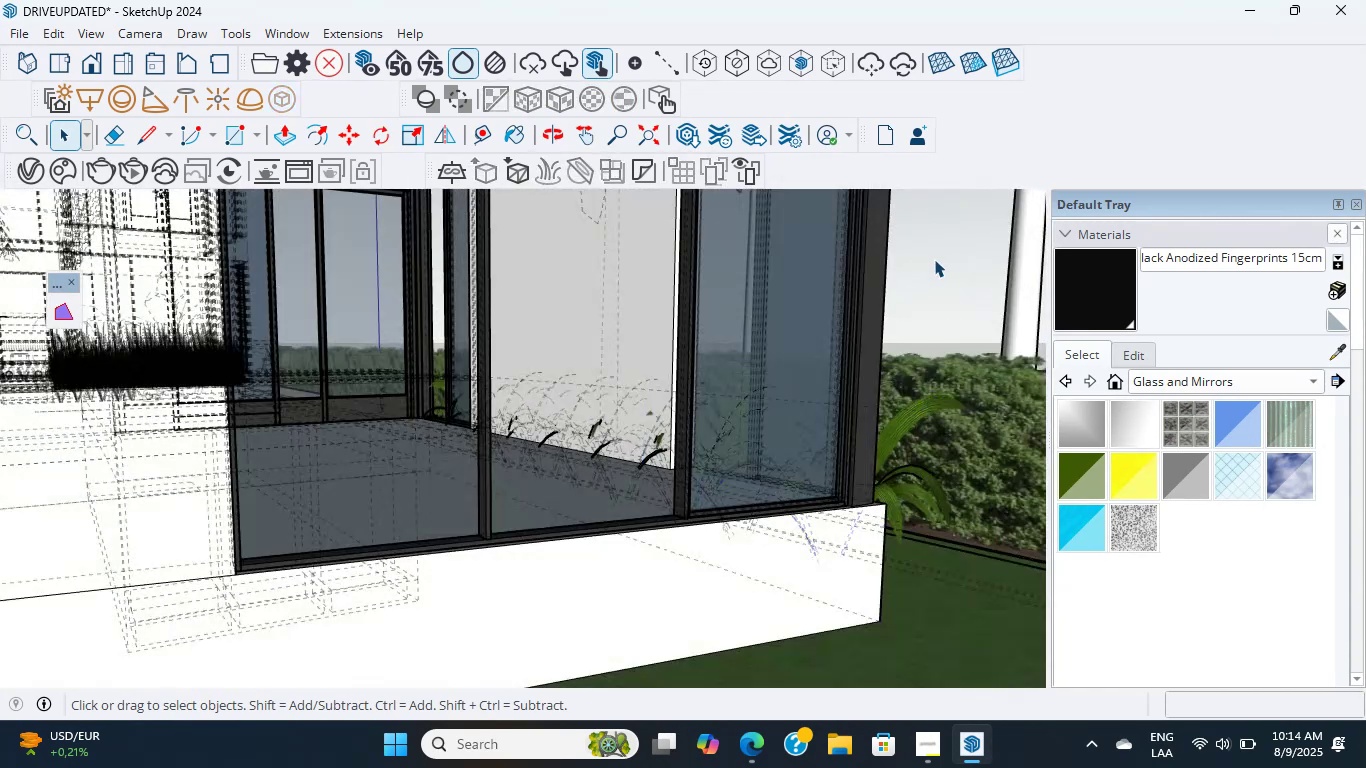 
triple_click([934, 259])
 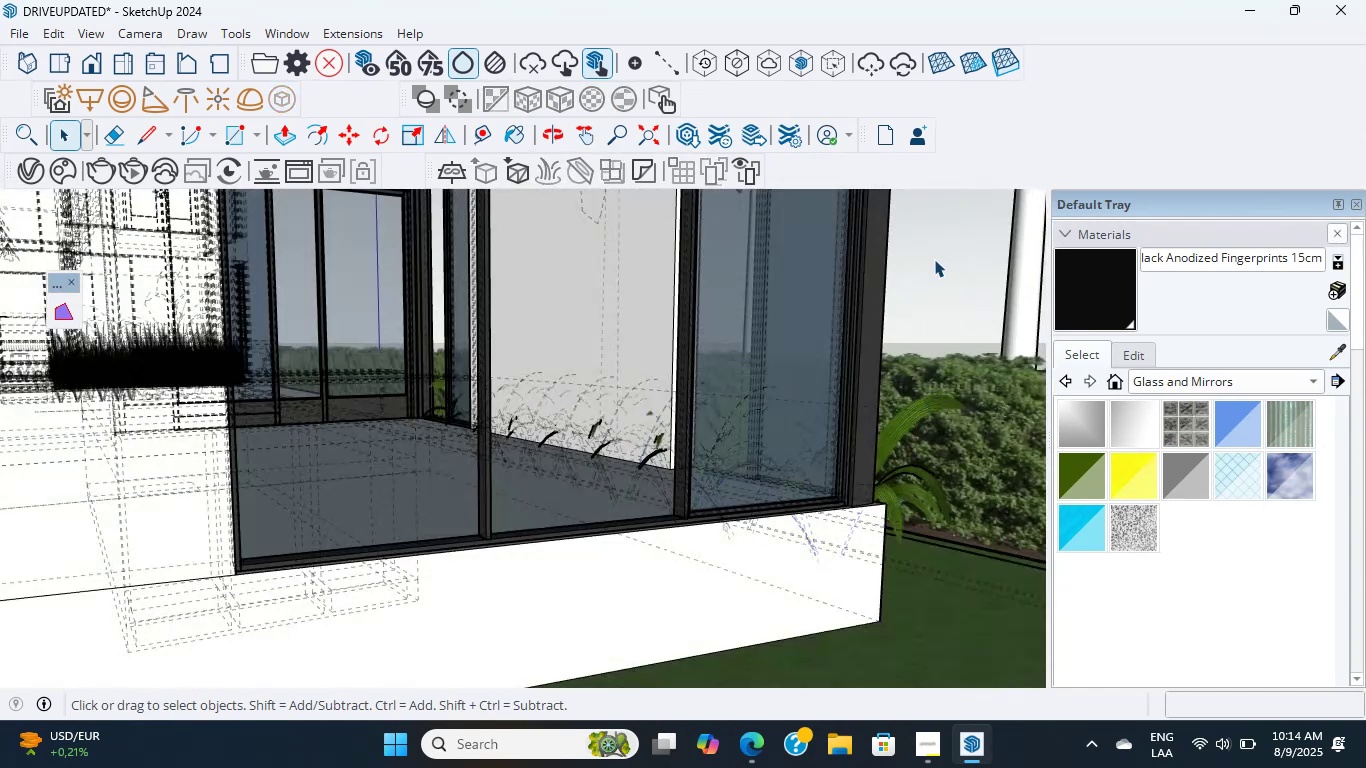 
triple_click([934, 259])
 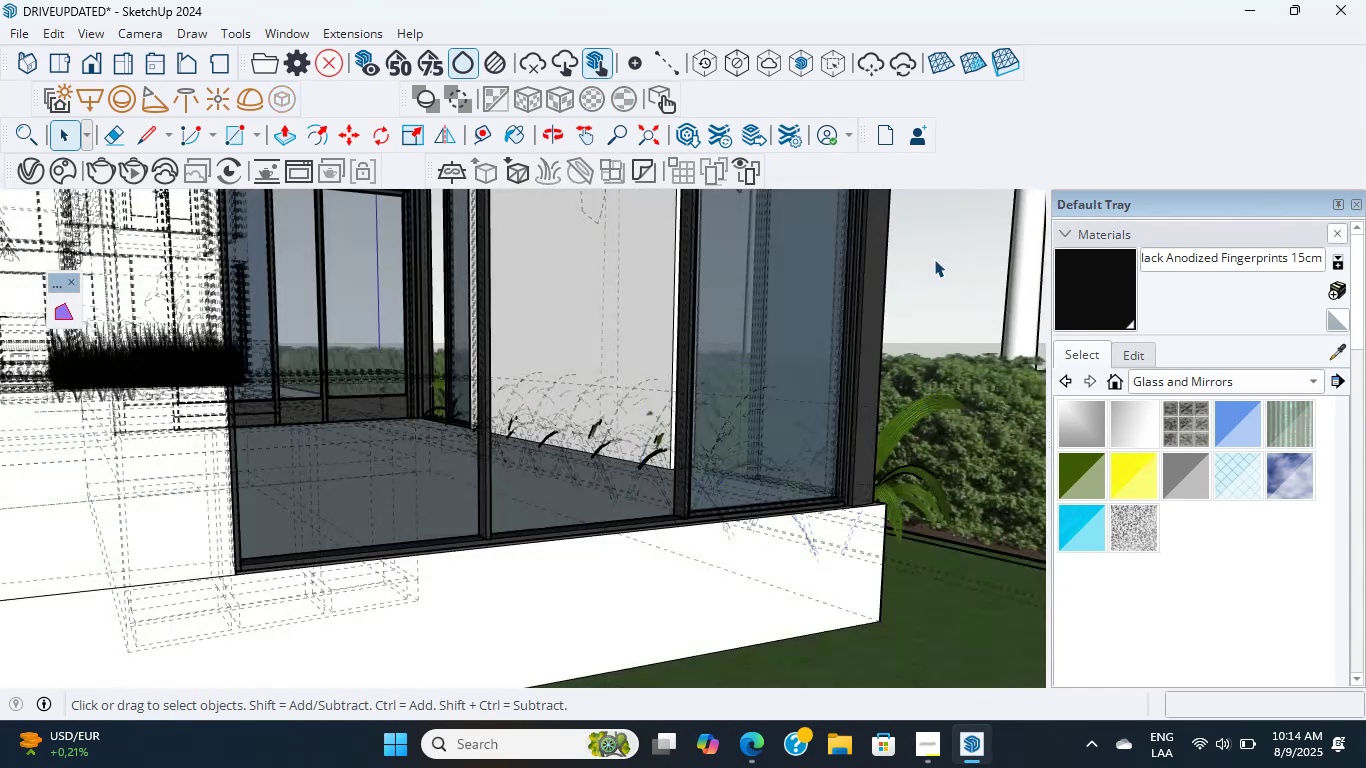 
triple_click([934, 259])
 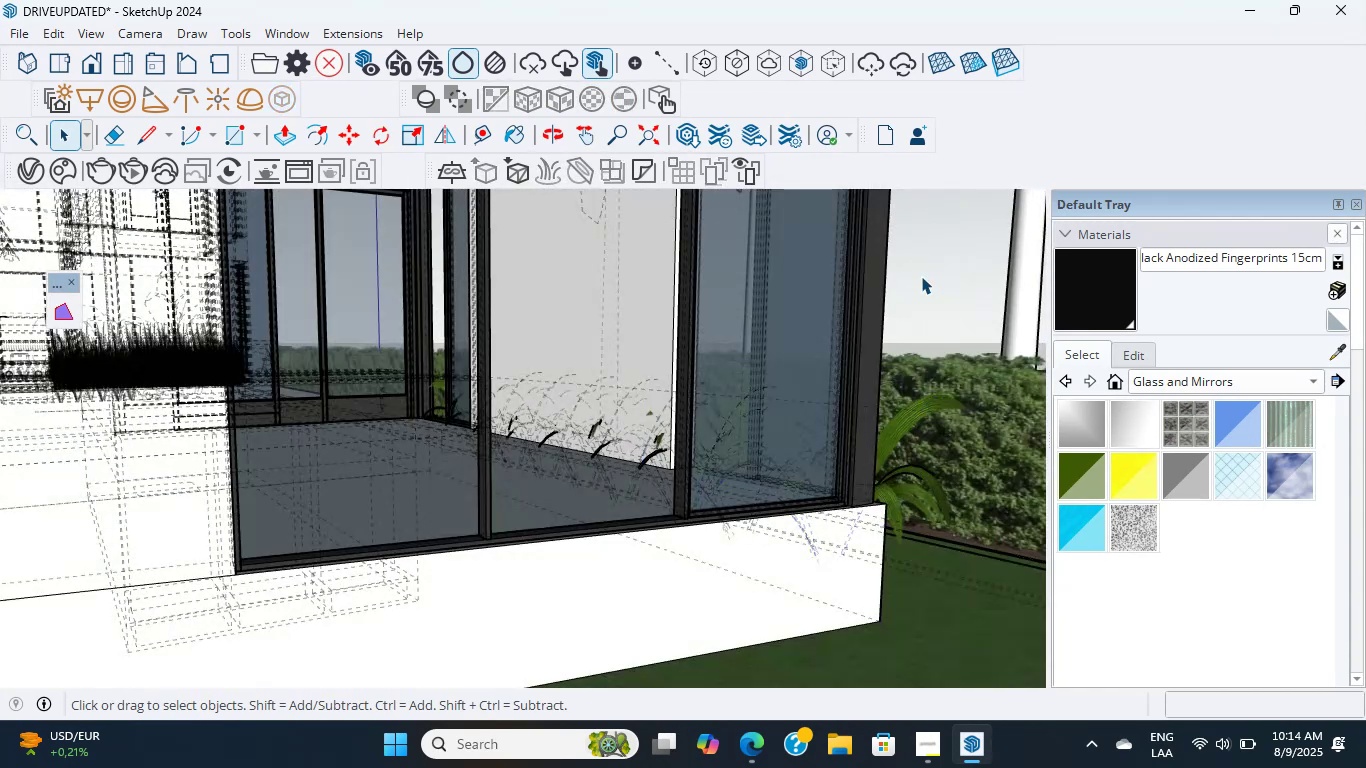 
triple_click([934, 259])
 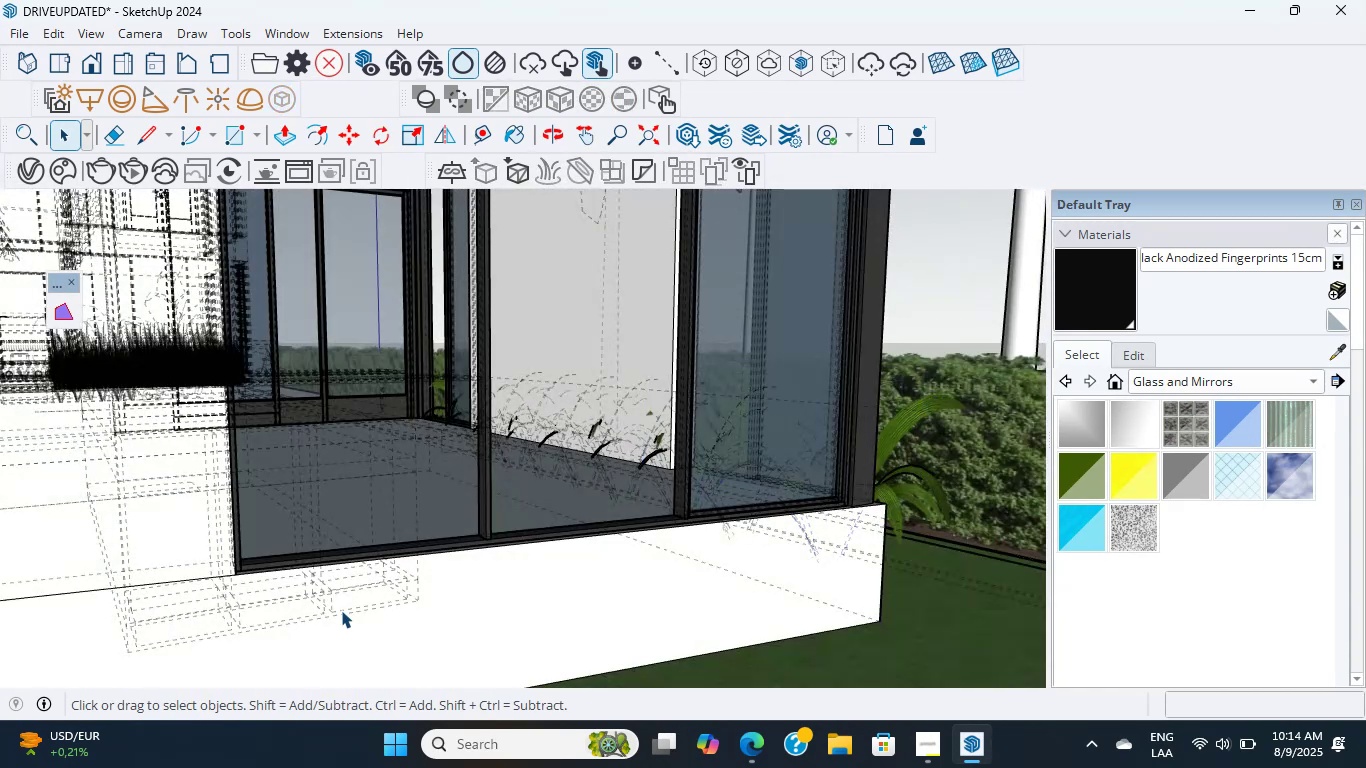 
scroll: coordinate [139, 312], scroll_direction: down, amount: 108.0
 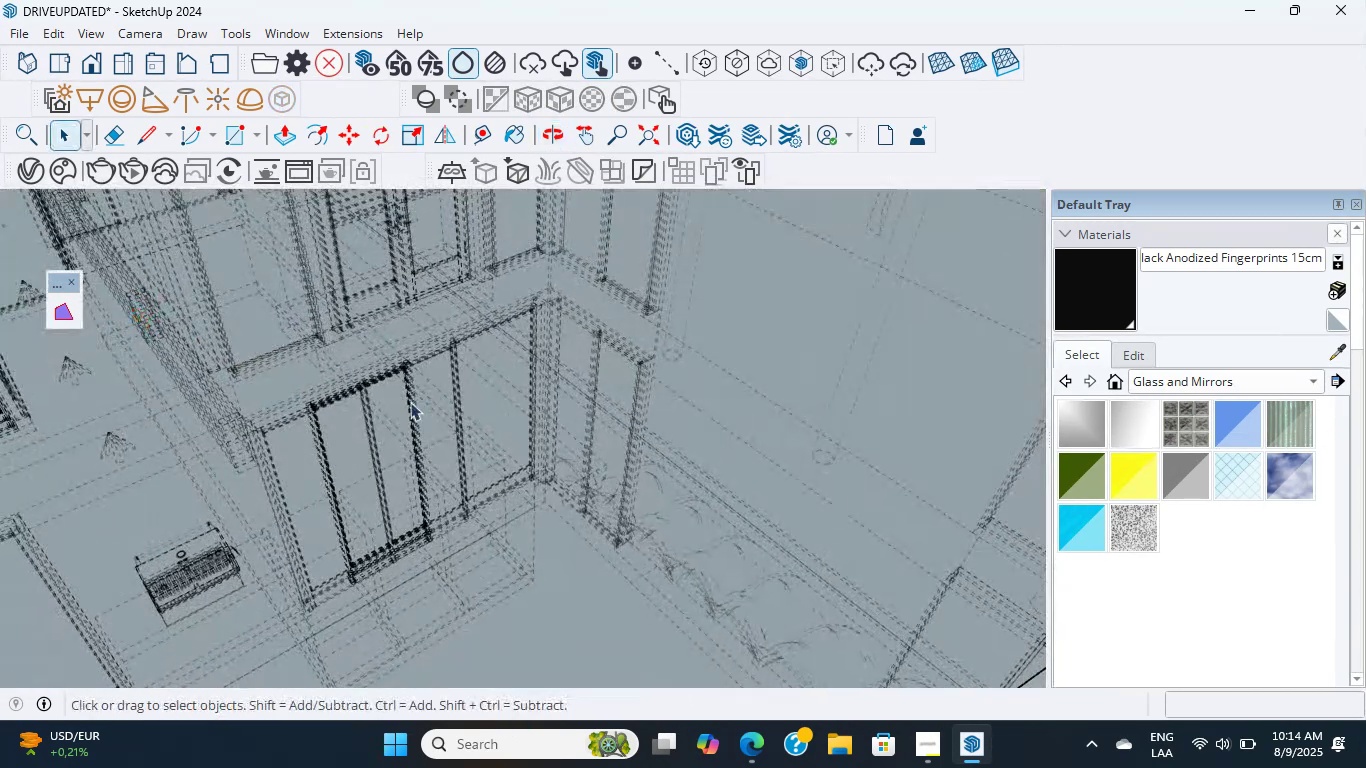 
scroll: coordinate [423, 412], scroll_direction: up, amount: 3.0
 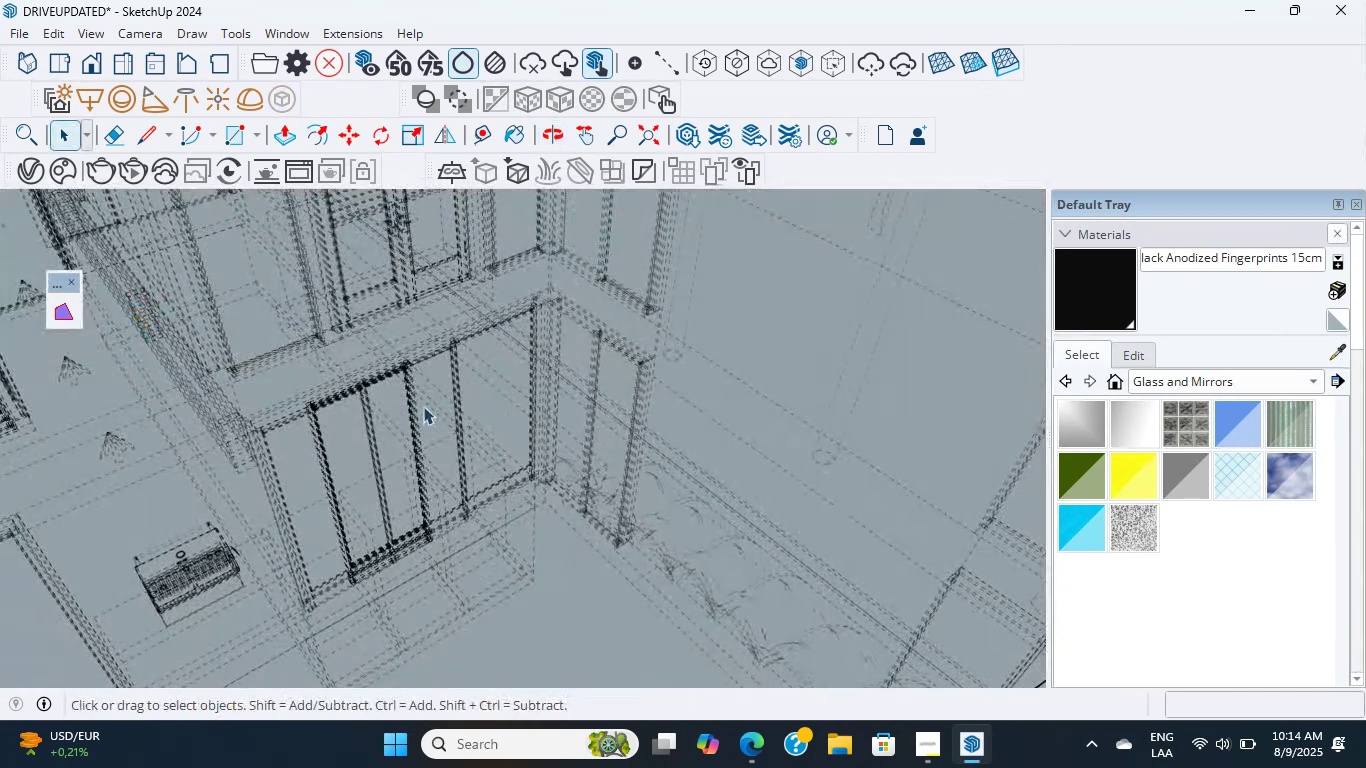 
hold_key(key=ShiftLeft, duration=0.37)
 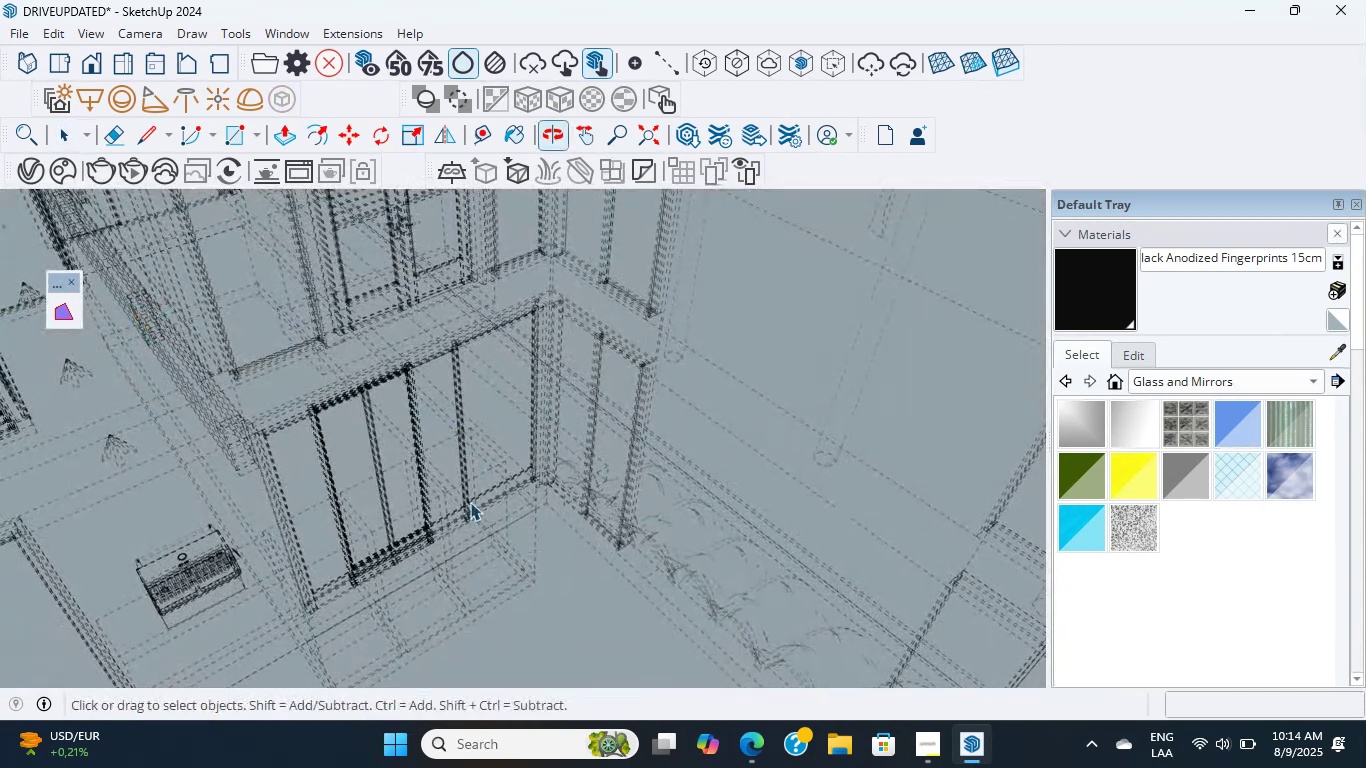 
scroll: coordinate [459, 472], scroll_direction: down, amount: 15.0
 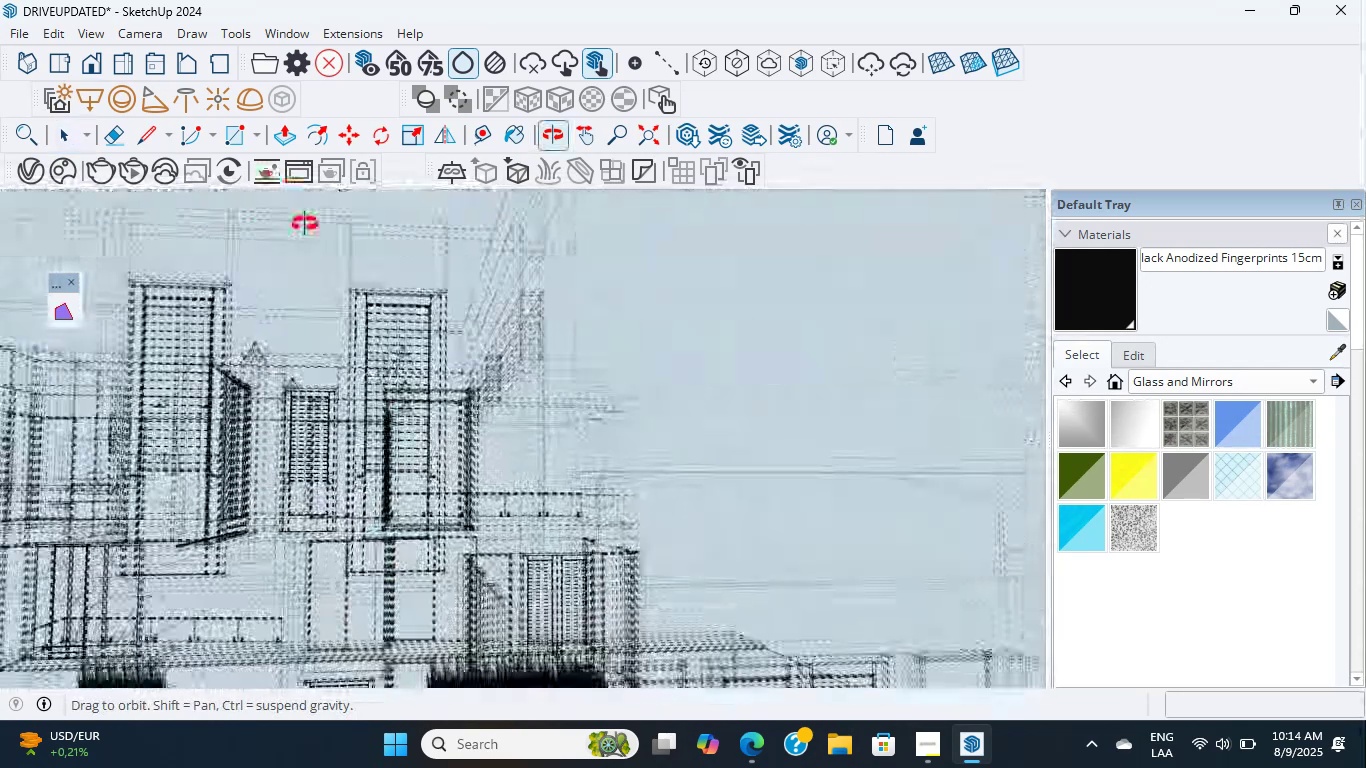 
scroll: coordinate [261, 411], scroll_direction: up, amount: 6.0
 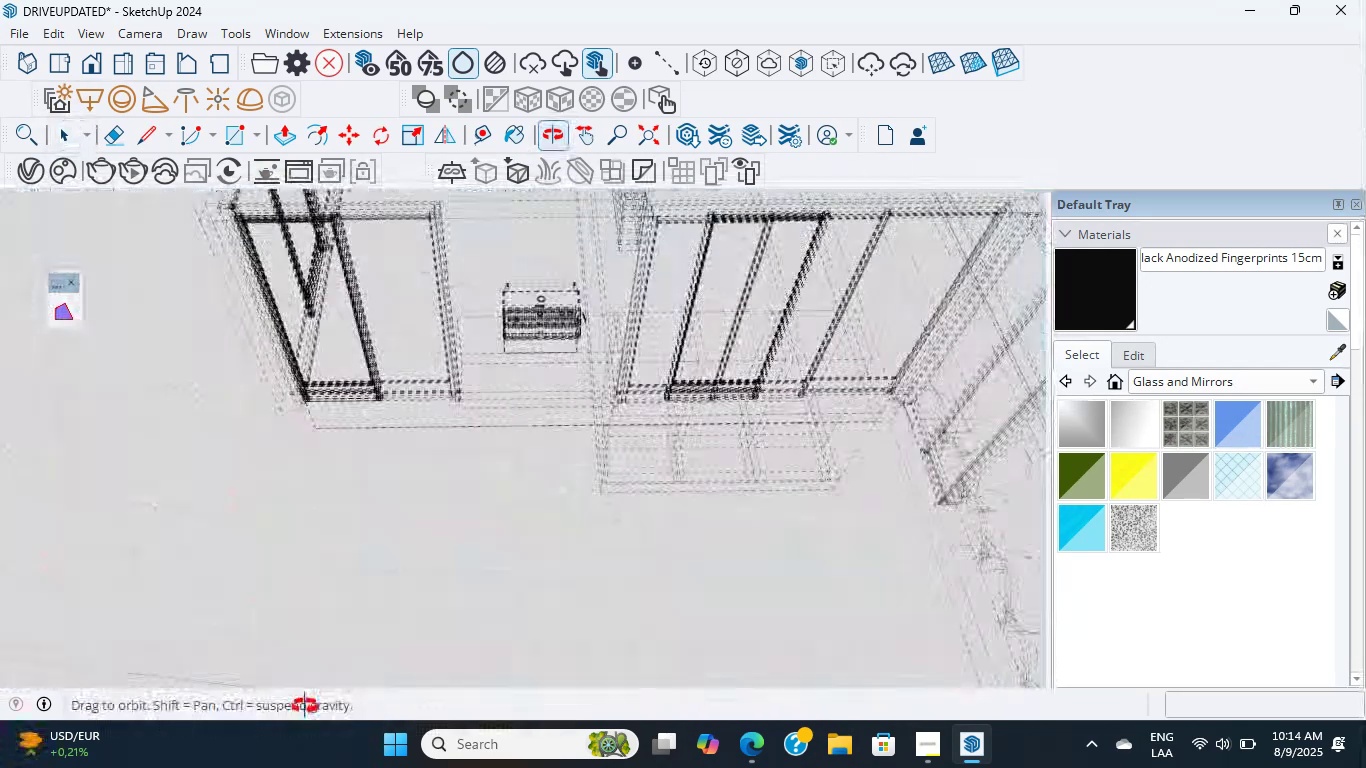 
hold_key(key=ShiftLeft, duration=0.41)
 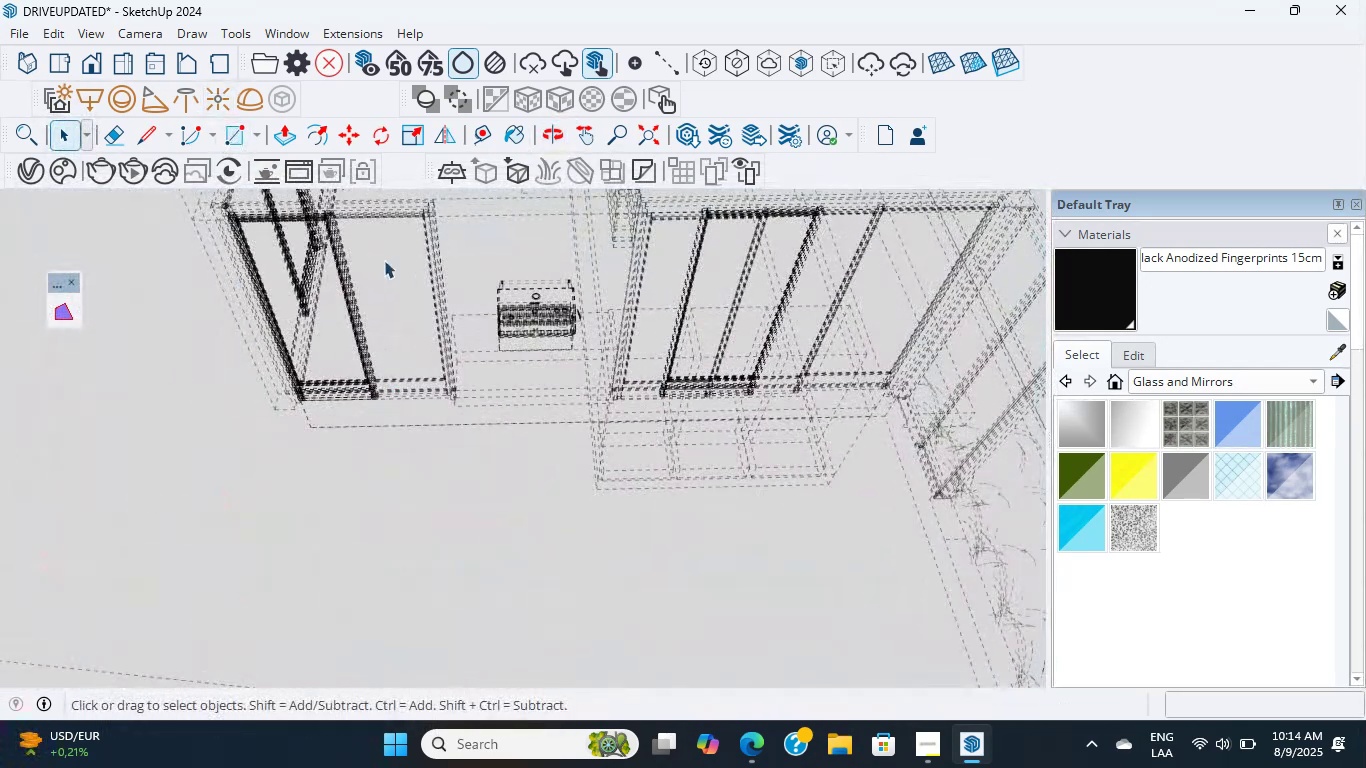 
hold_key(key=ShiftLeft, duration=0.59)
scroll: coordinate [334, 168], scroll_direction: down, amount: 5.0
 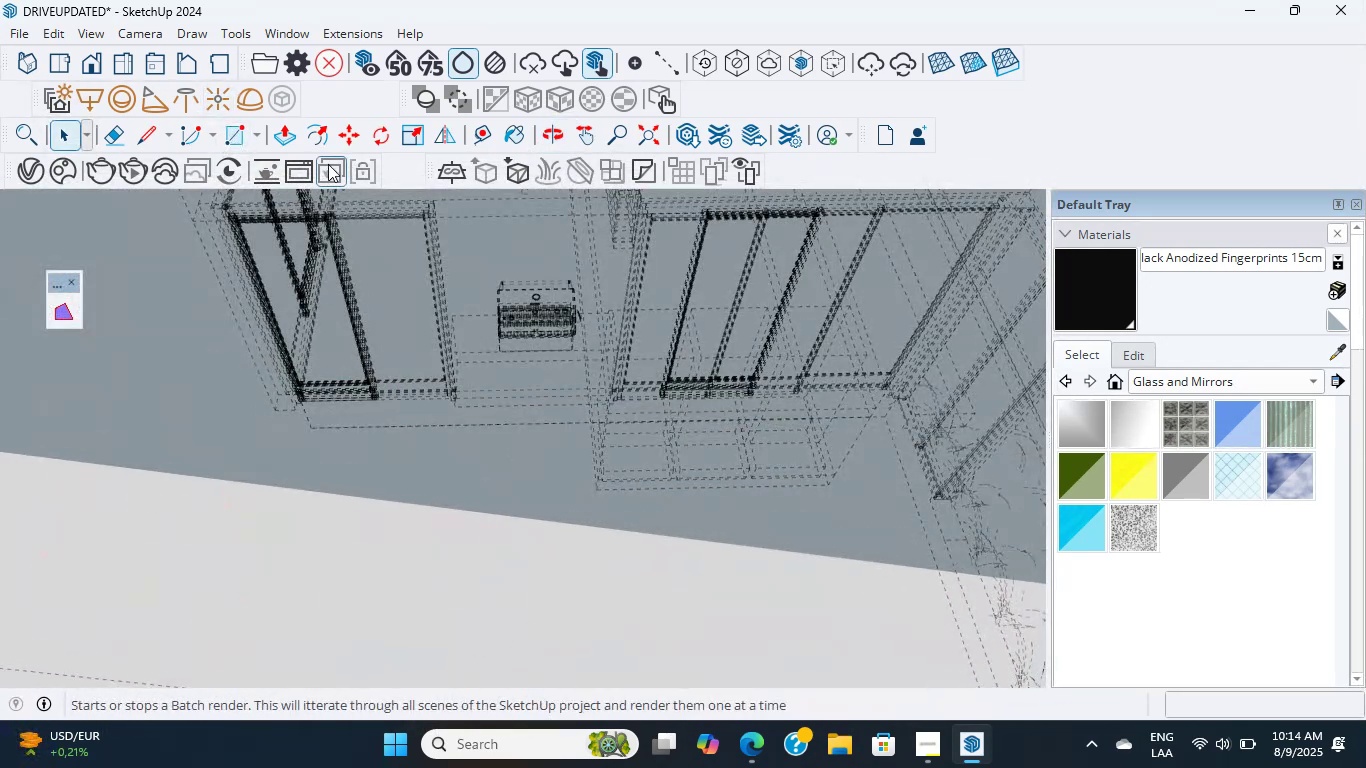 
hold_key(key=ShiftLeft, duration=0.34)
 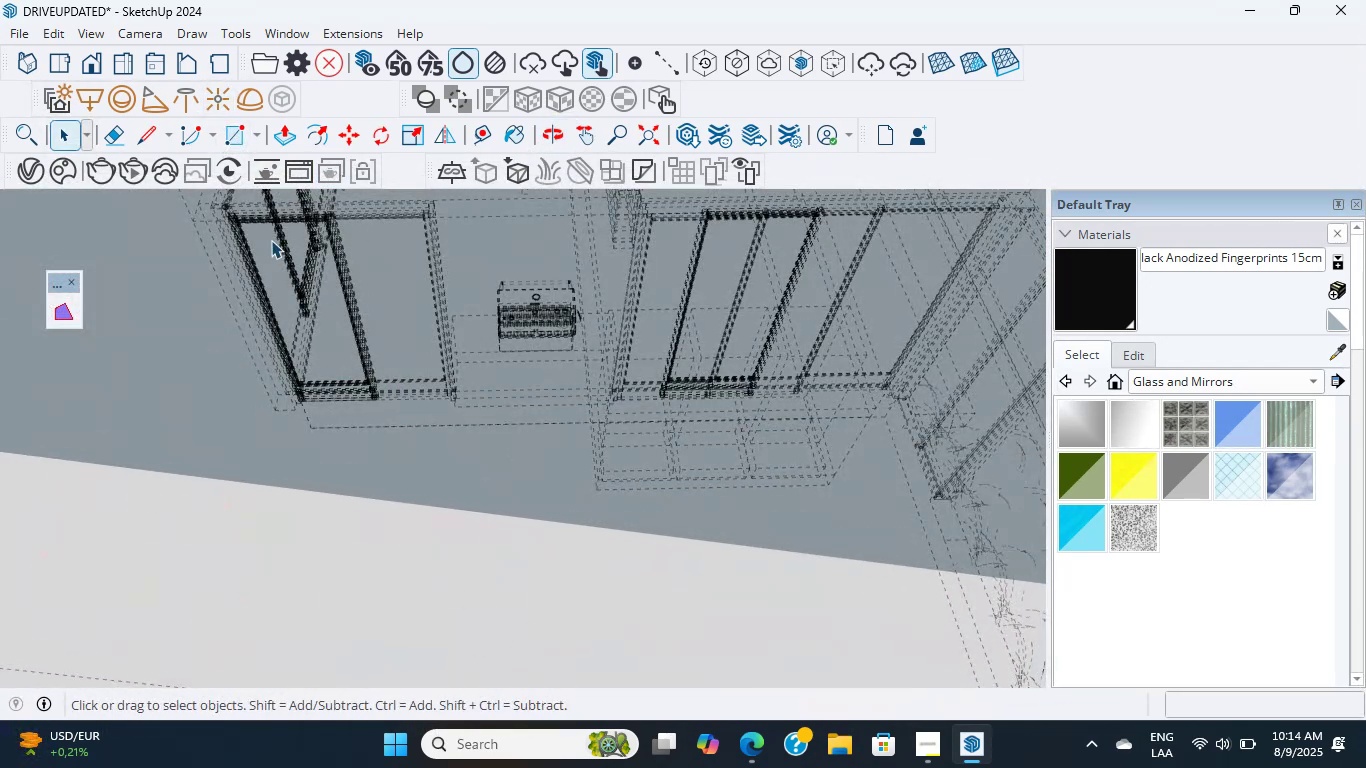 
scroll: coordinate [284, 206], scroll_direction: down, amount: 3.0
 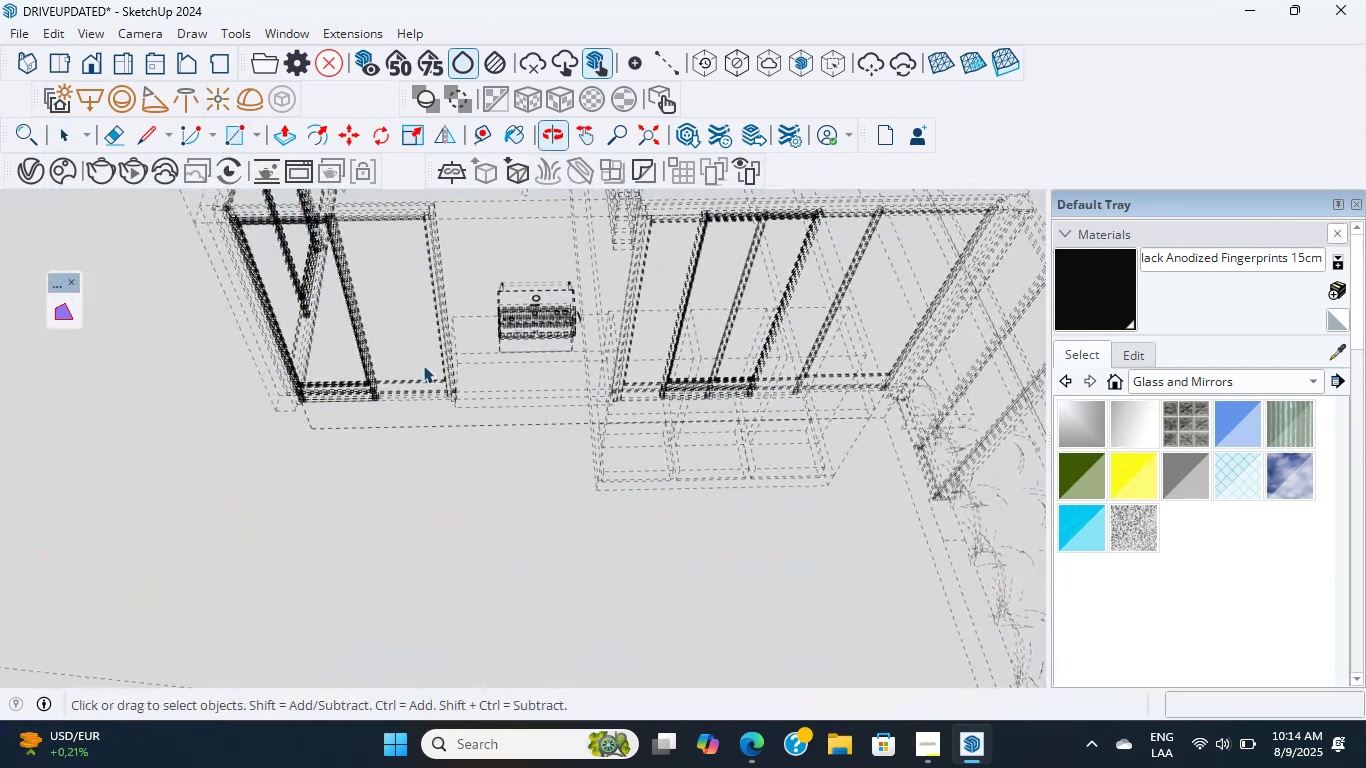 
hold_key(key=ShiftLeft, duration=0.46)
 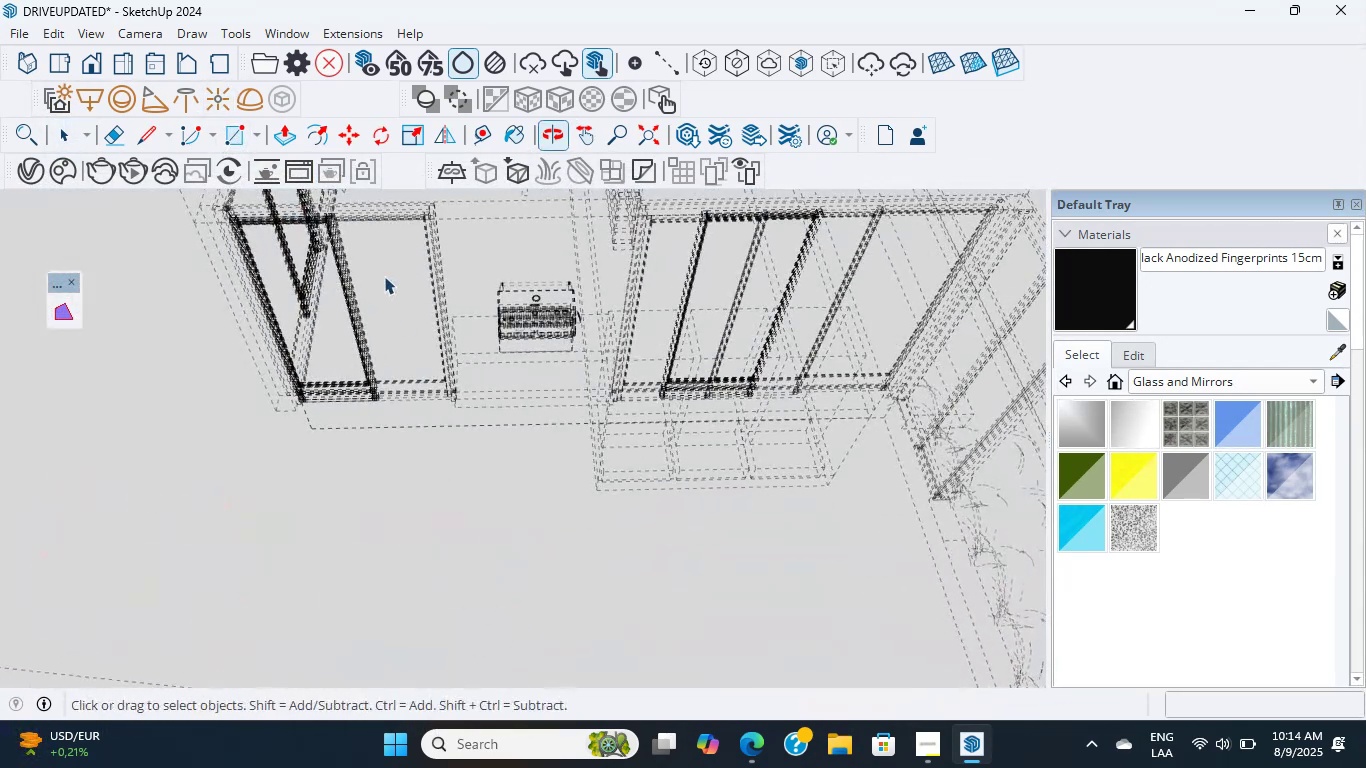 
scroll: coordinate [442, 279], scroll_direction: down, amount: 4.0
 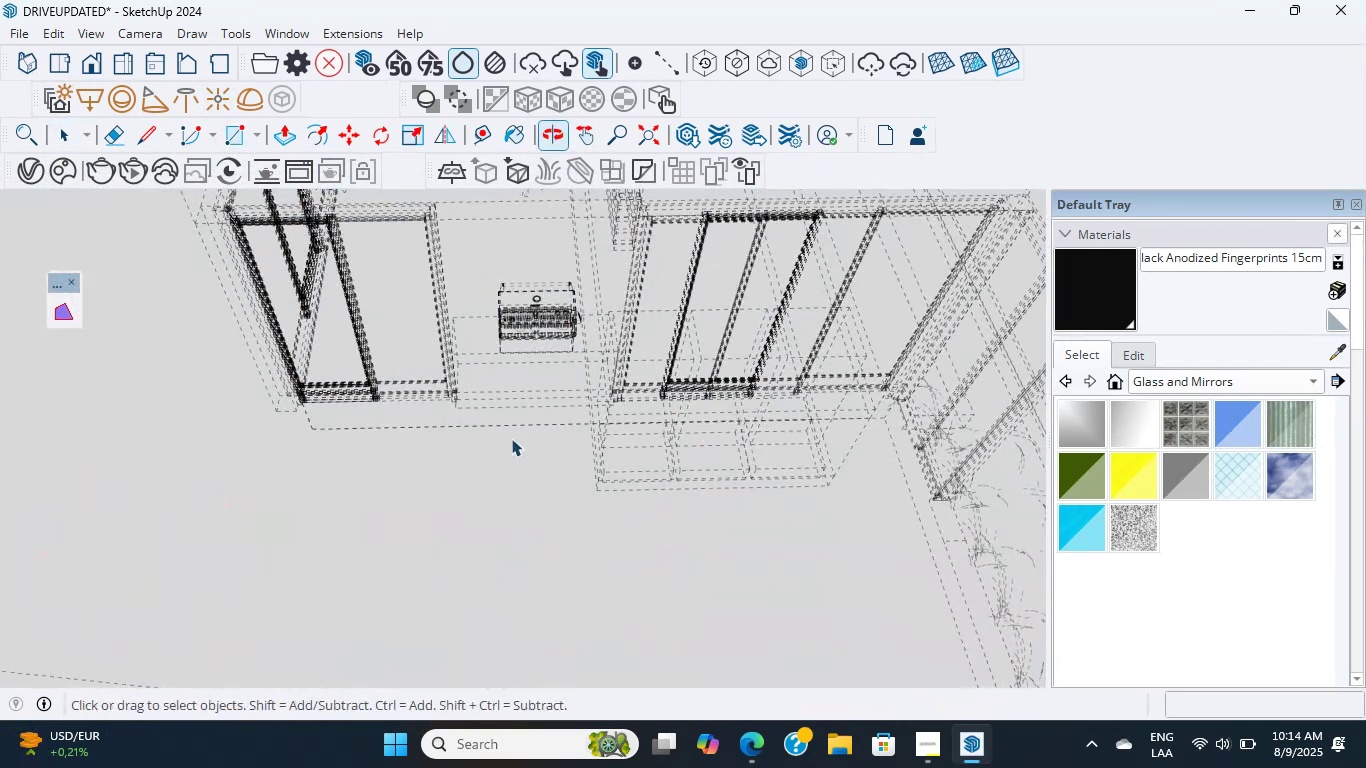 
hold_key(key=ShiftLeft, duration=0.46)
 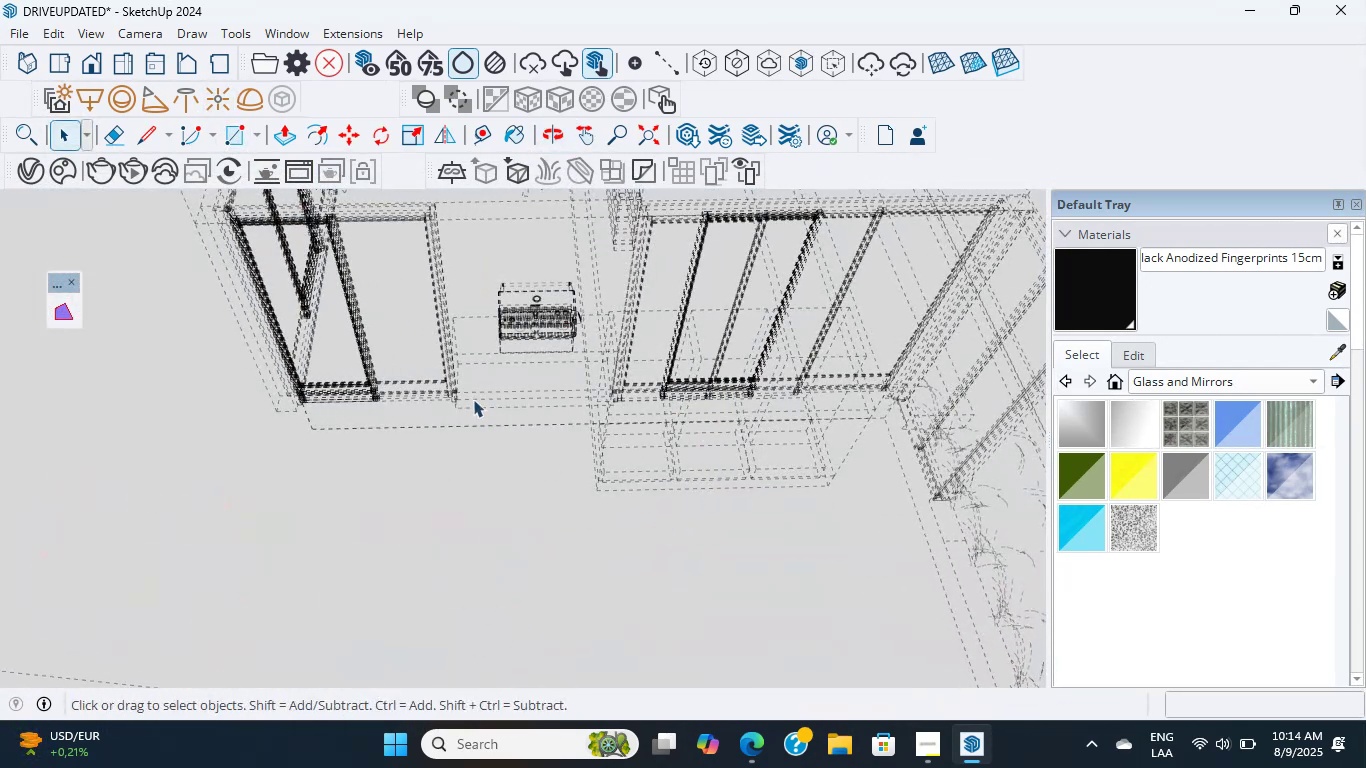 
scroll: coordinate [483, 398], scroll_direction: up, amount: 1.0
 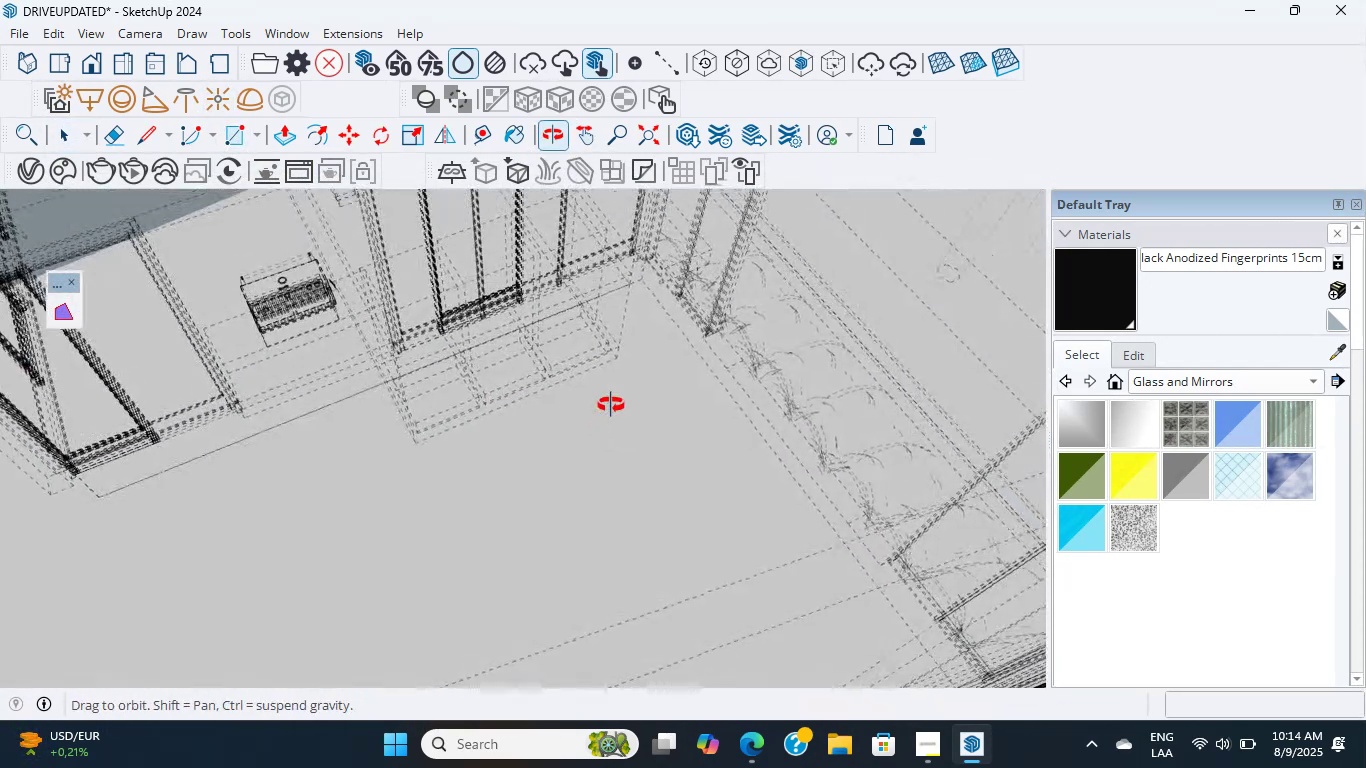 
hold_key(key=ShiftLeft, duration=3.7)
scroll: coordinate [310, 326], scroll_direction: down, amount: 29.0
 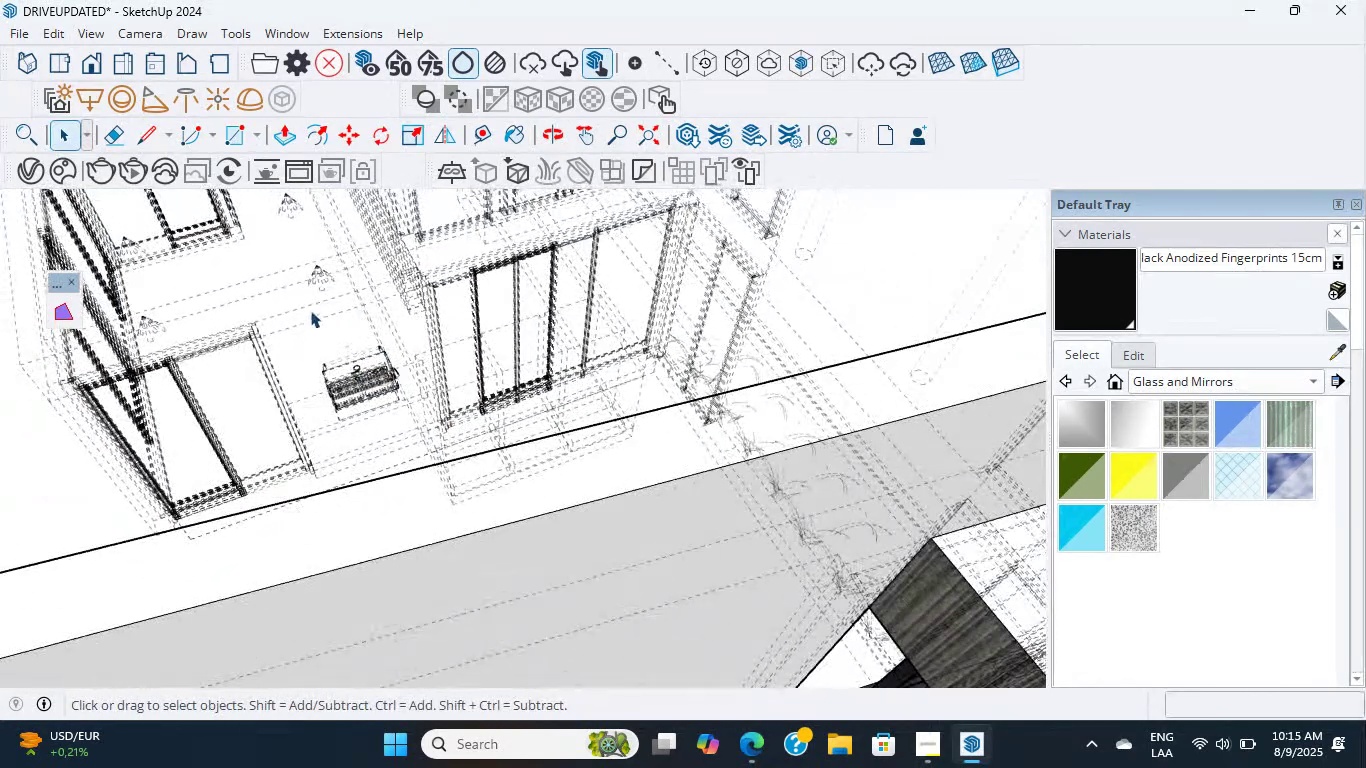 
hold_key(key=ShiftLeft, duration=0.35)
 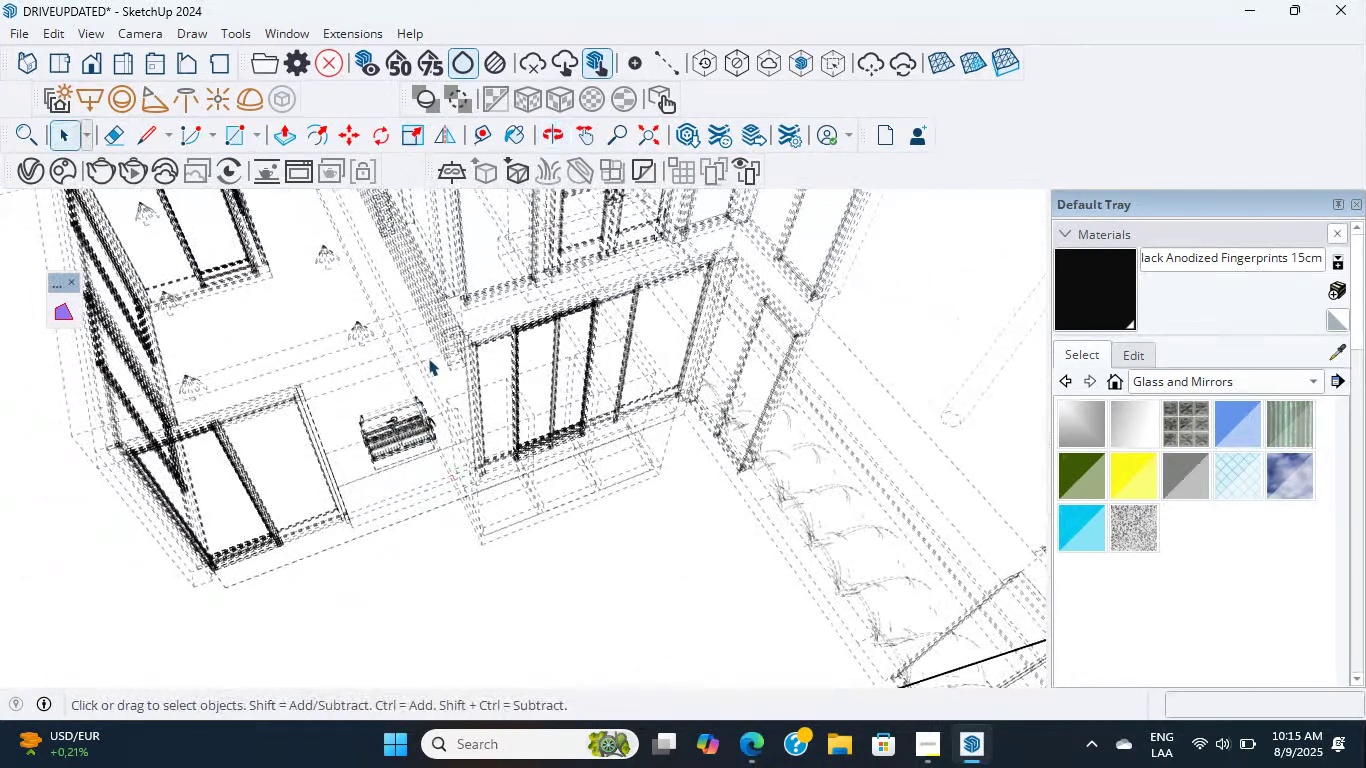 
scroll: coordinate [688, 388], scroll_direction: up, amount: 34.0
 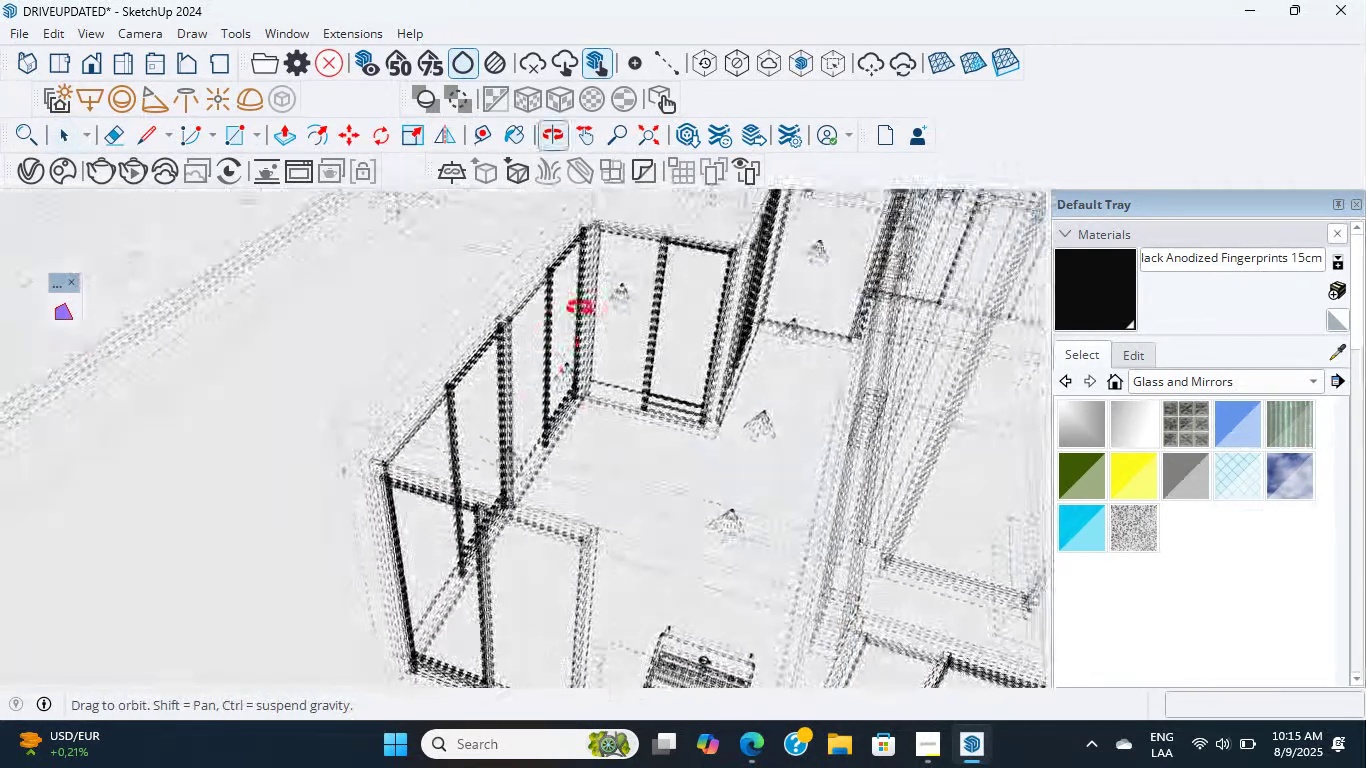 
hold_key(key=ShiftLeft, duration=0.47)
 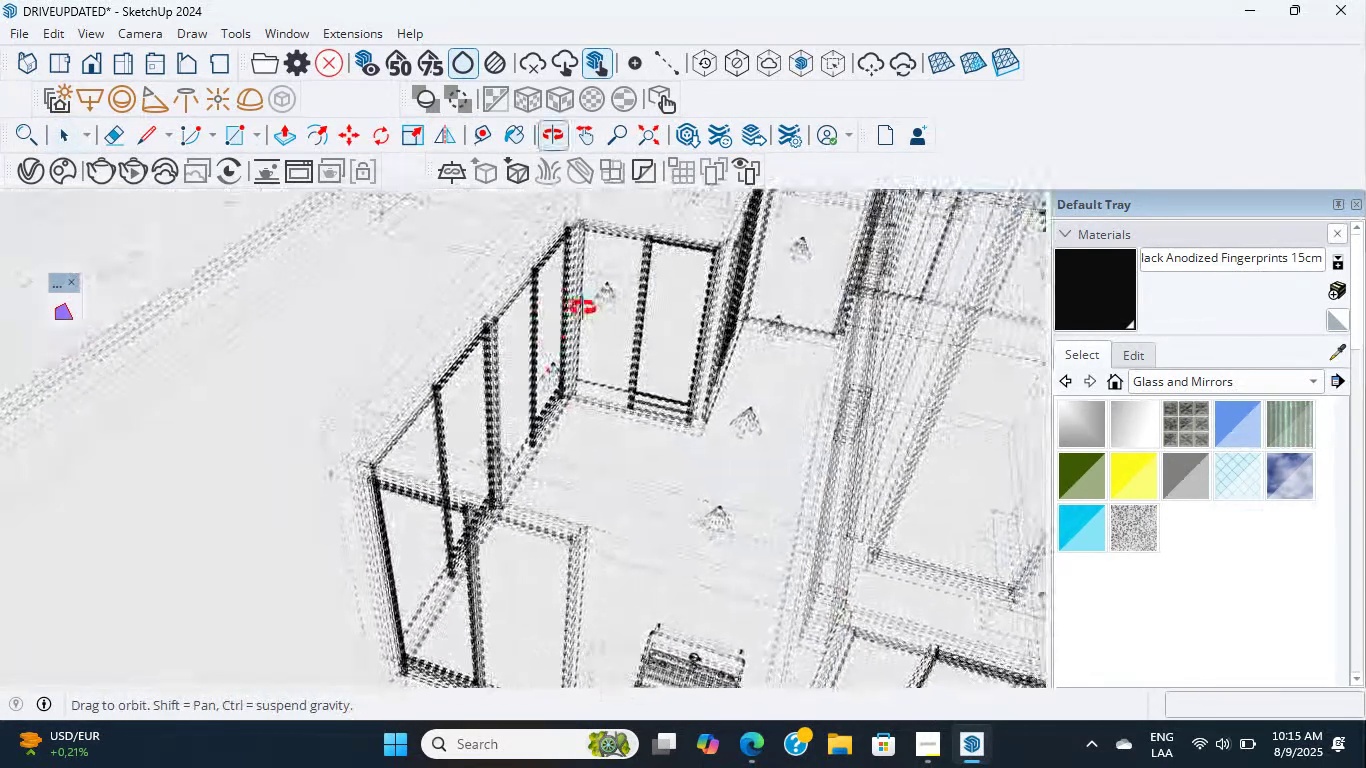 
scroll: coordinate [411, 496], scroll_direction: up, amount: 38.0
 